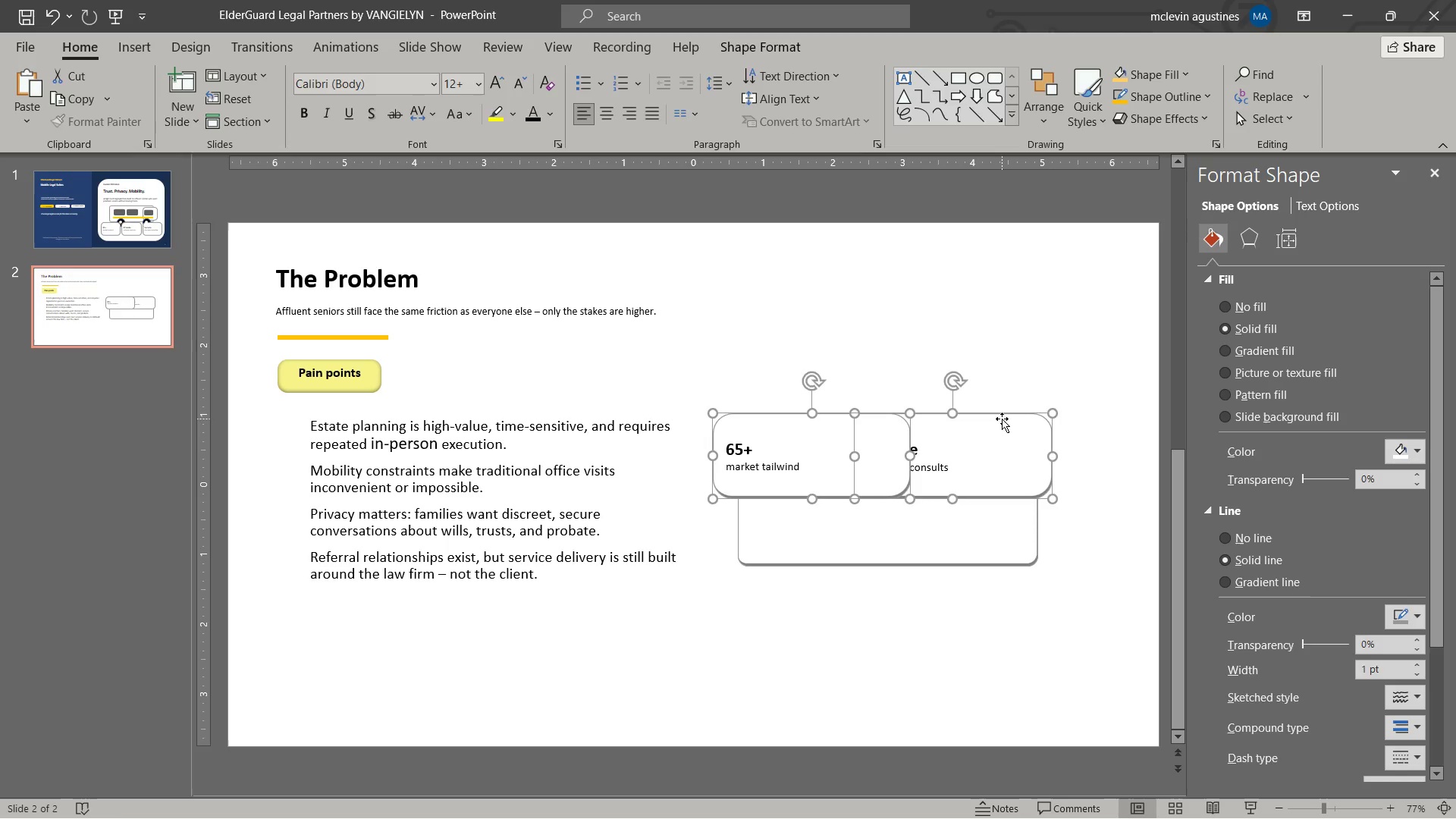 
key(Escape)
 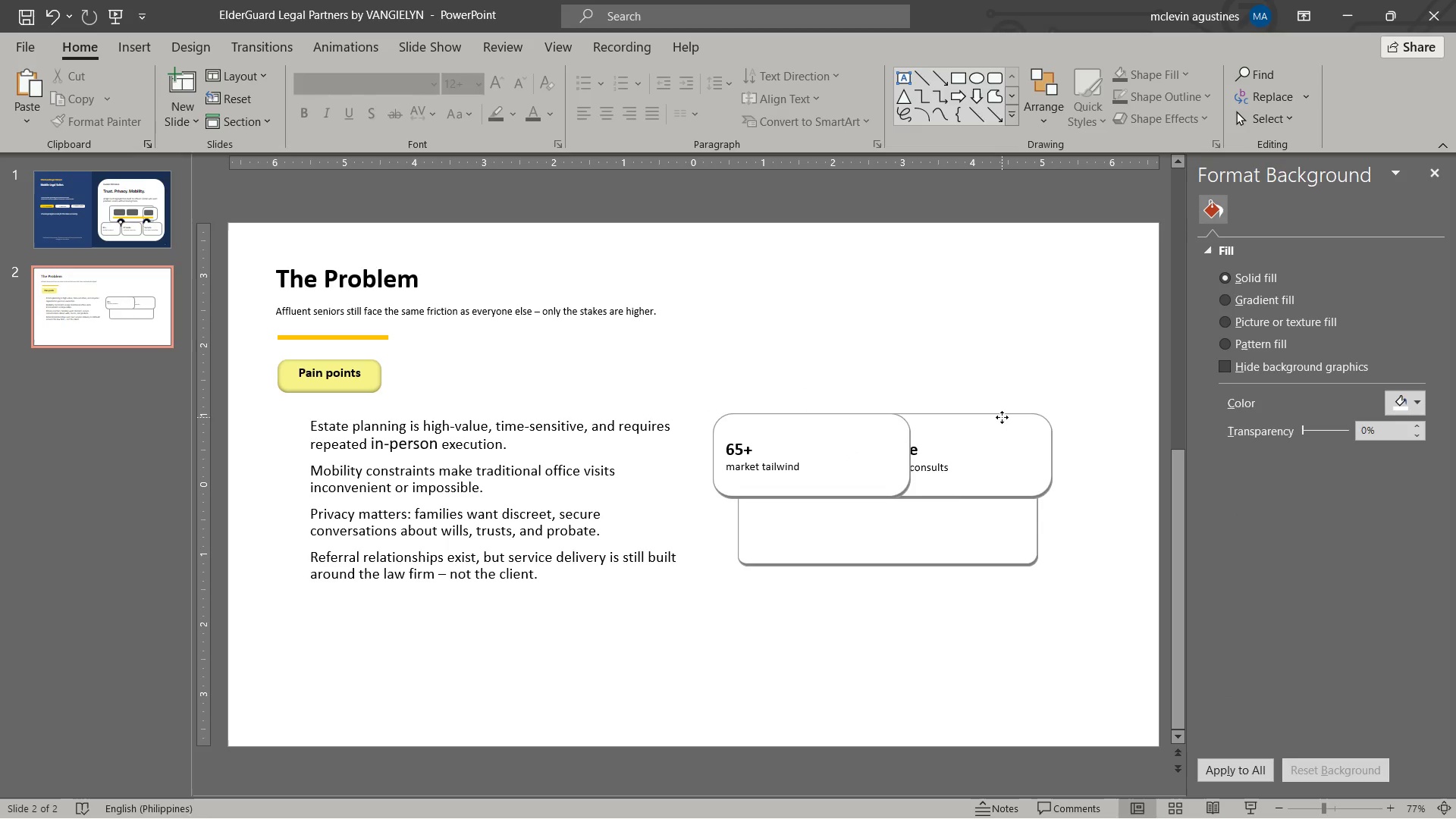 
left_click_drag(start_coordinate=[1002, 417], to_coordinate=[1067, 419])
 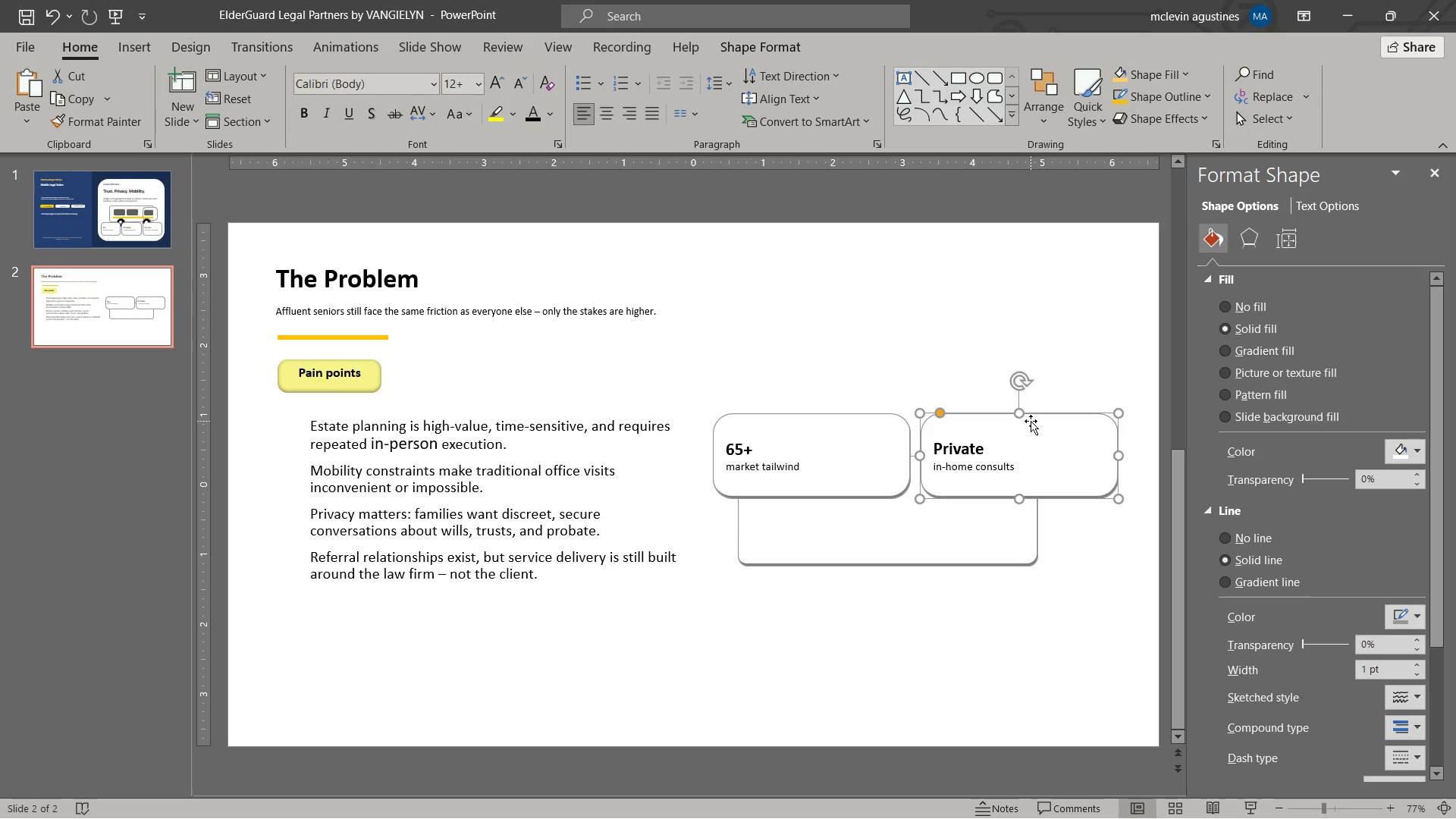 
wait(5.83)
 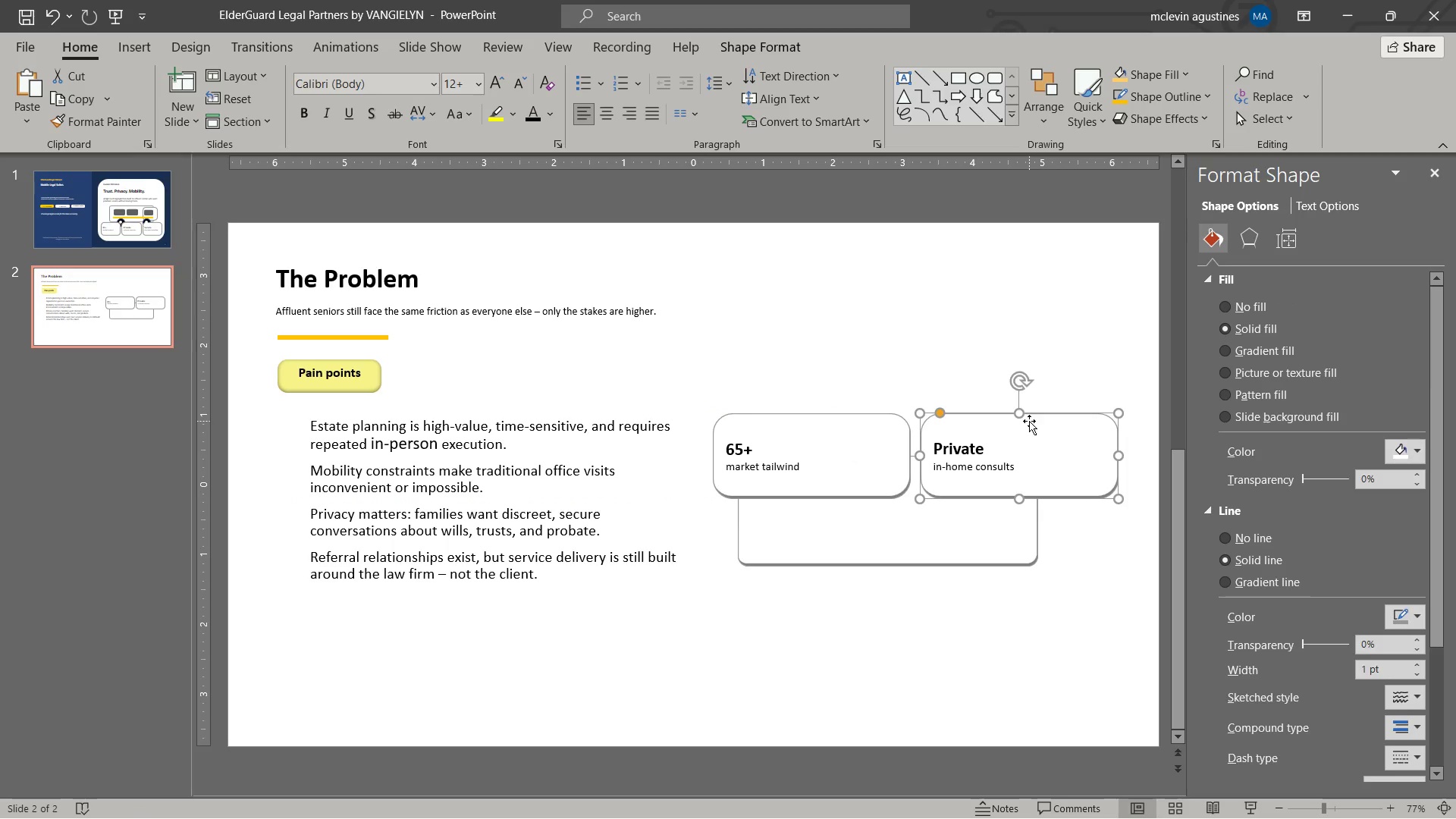 
hold_key(key=ShiftLeft, duration=0.91)
 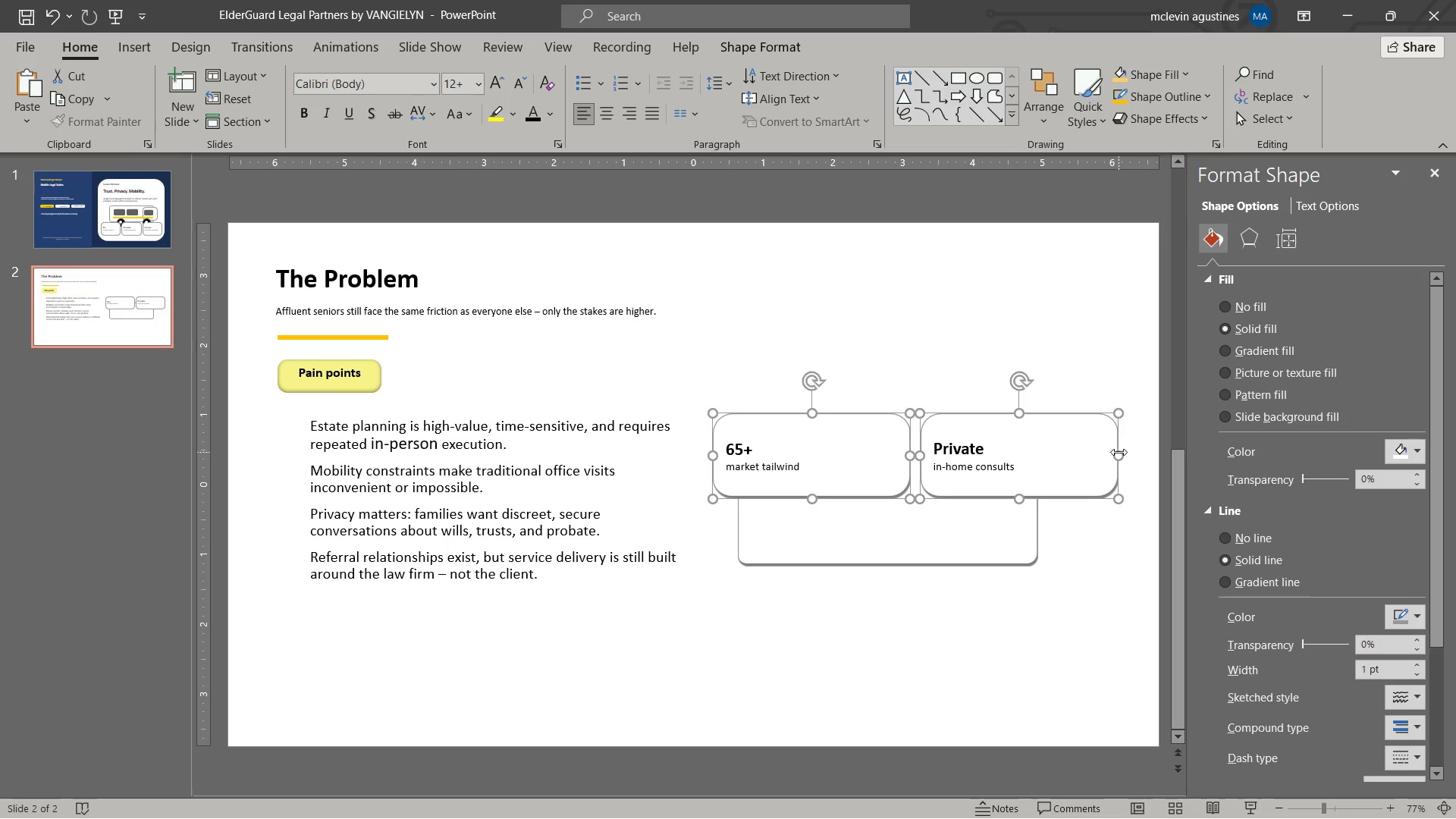 
left_click_drag(start_coordinate=[1119, 452], to_coordinate=[1104, 453])
 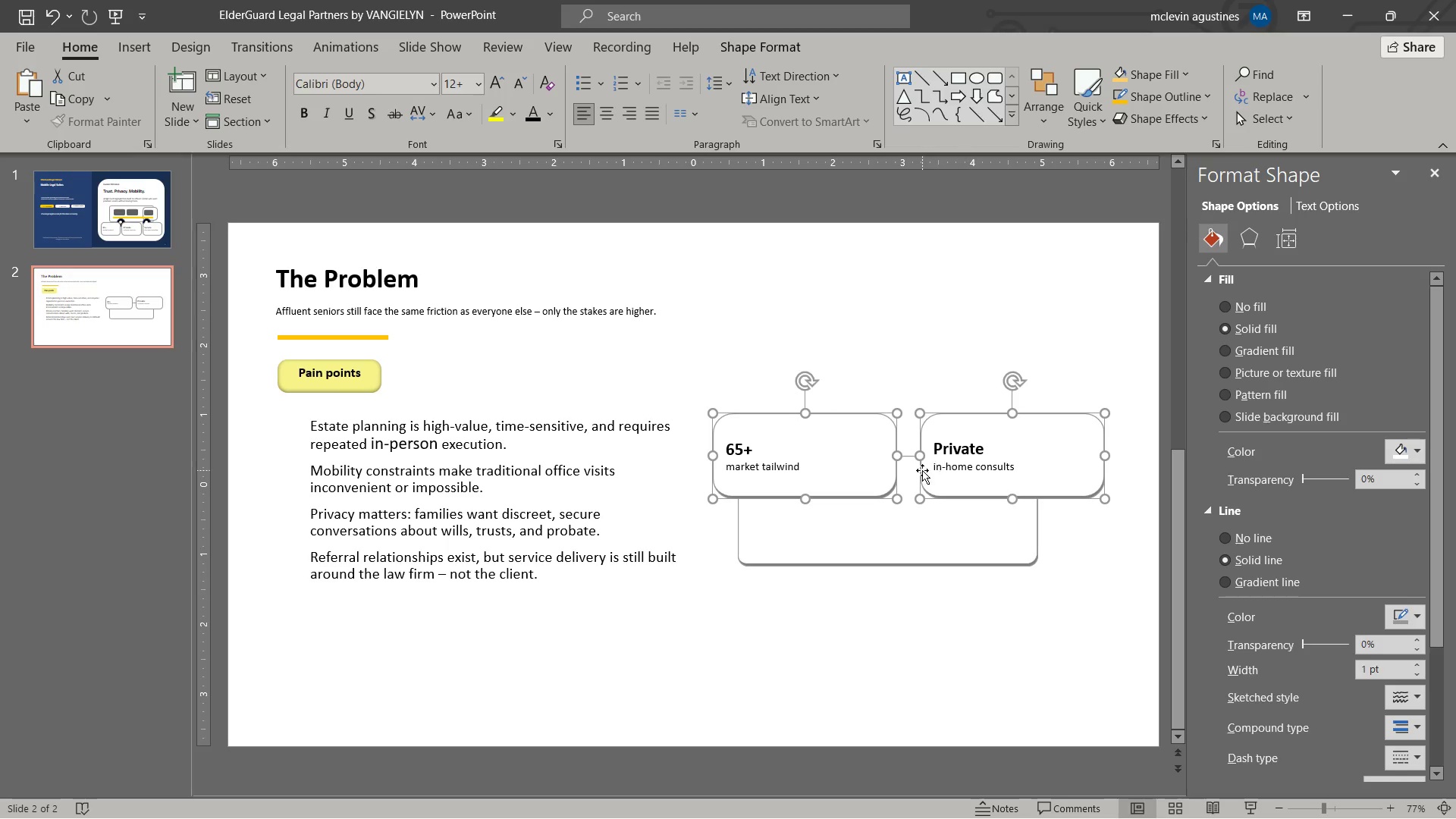 
key(Escape)
 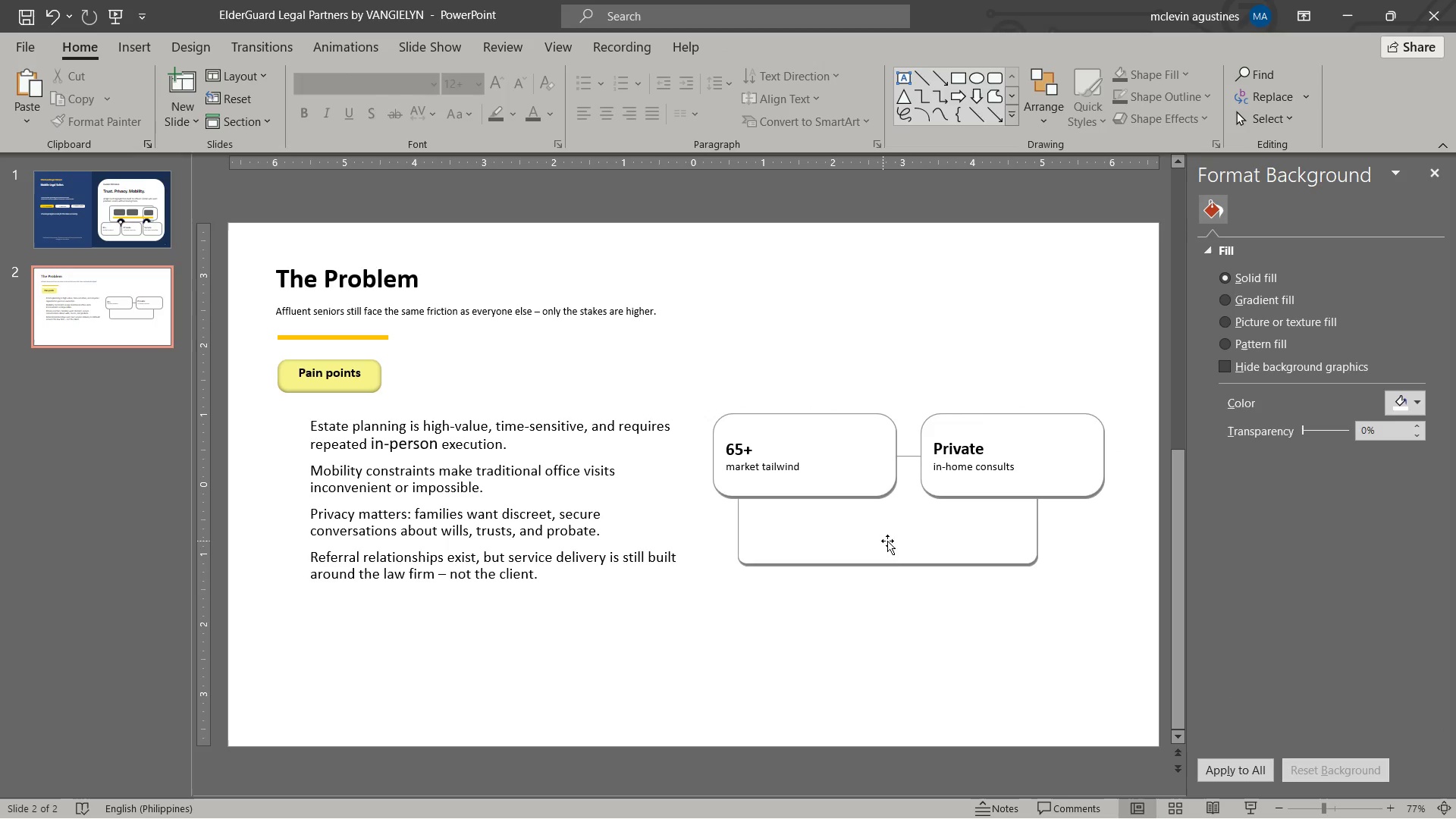 
left_click_drag(start_coordinate=[890, 546], to_coordinate=[880, 619])
 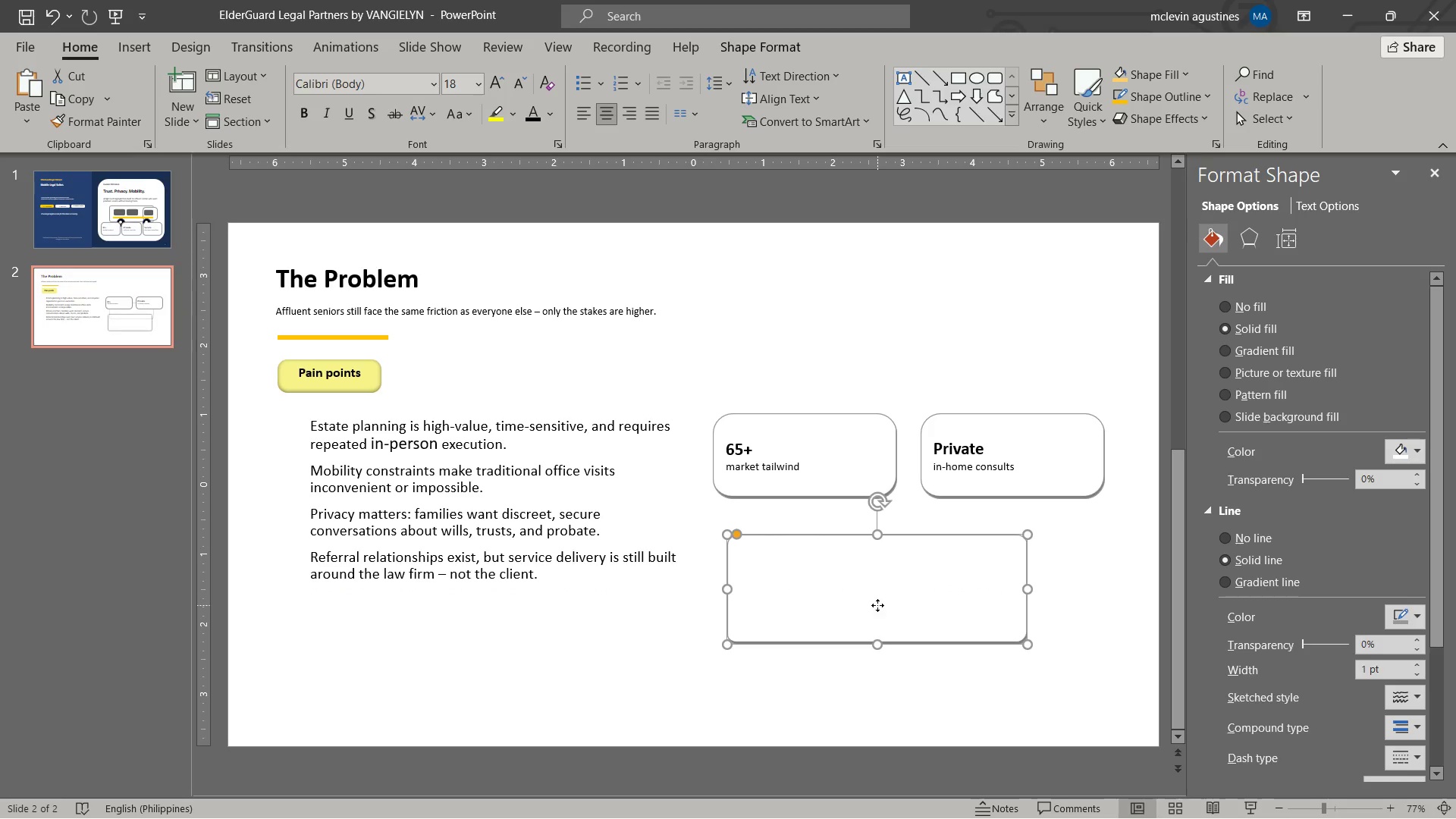 
left_click_drag(start_coordinate=[877, 605], to_coordinate=[864, 582])
 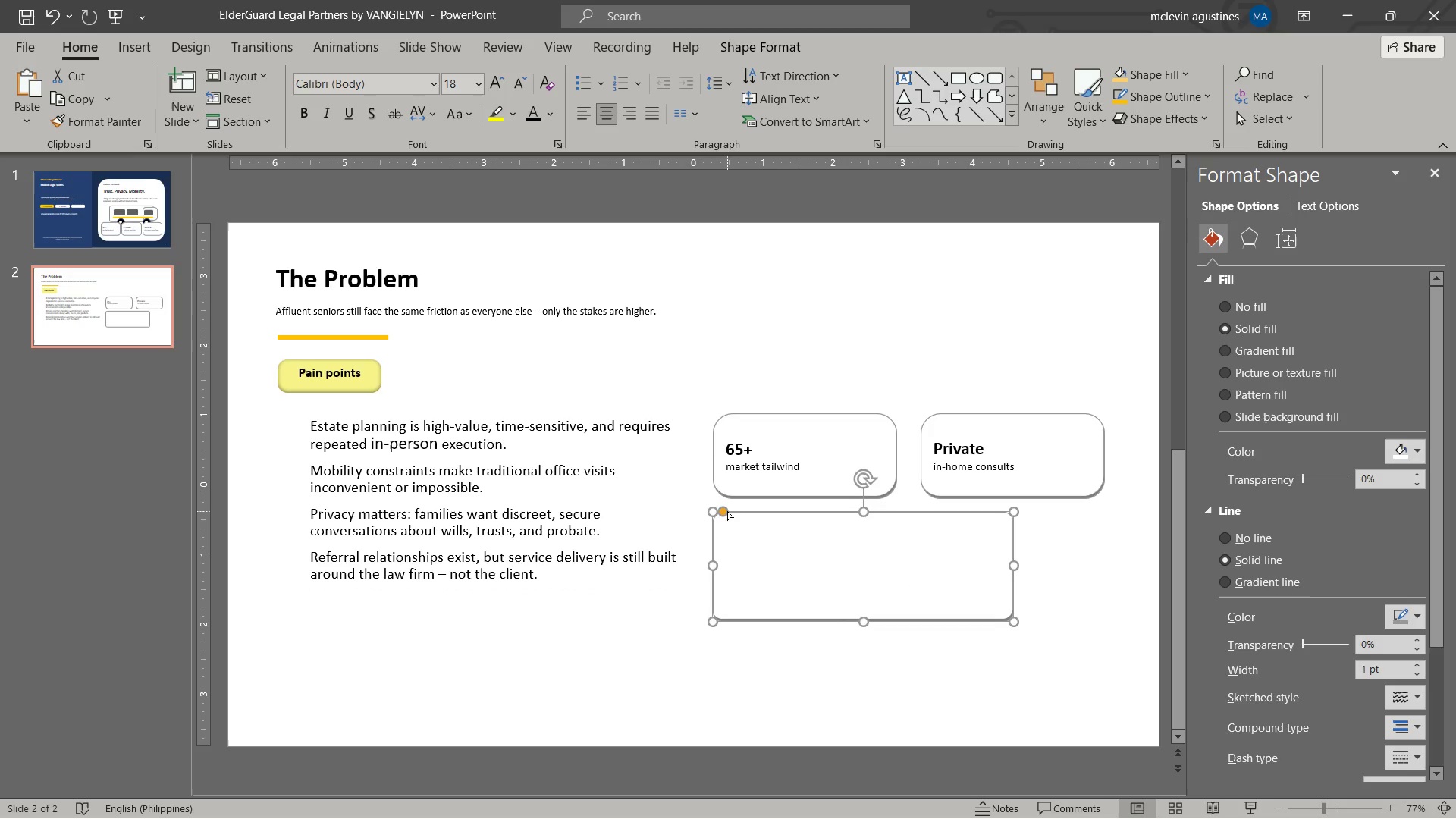 
left_click_drag(start_coordinate=[727, 511], to_coordinate=[745, 511])
 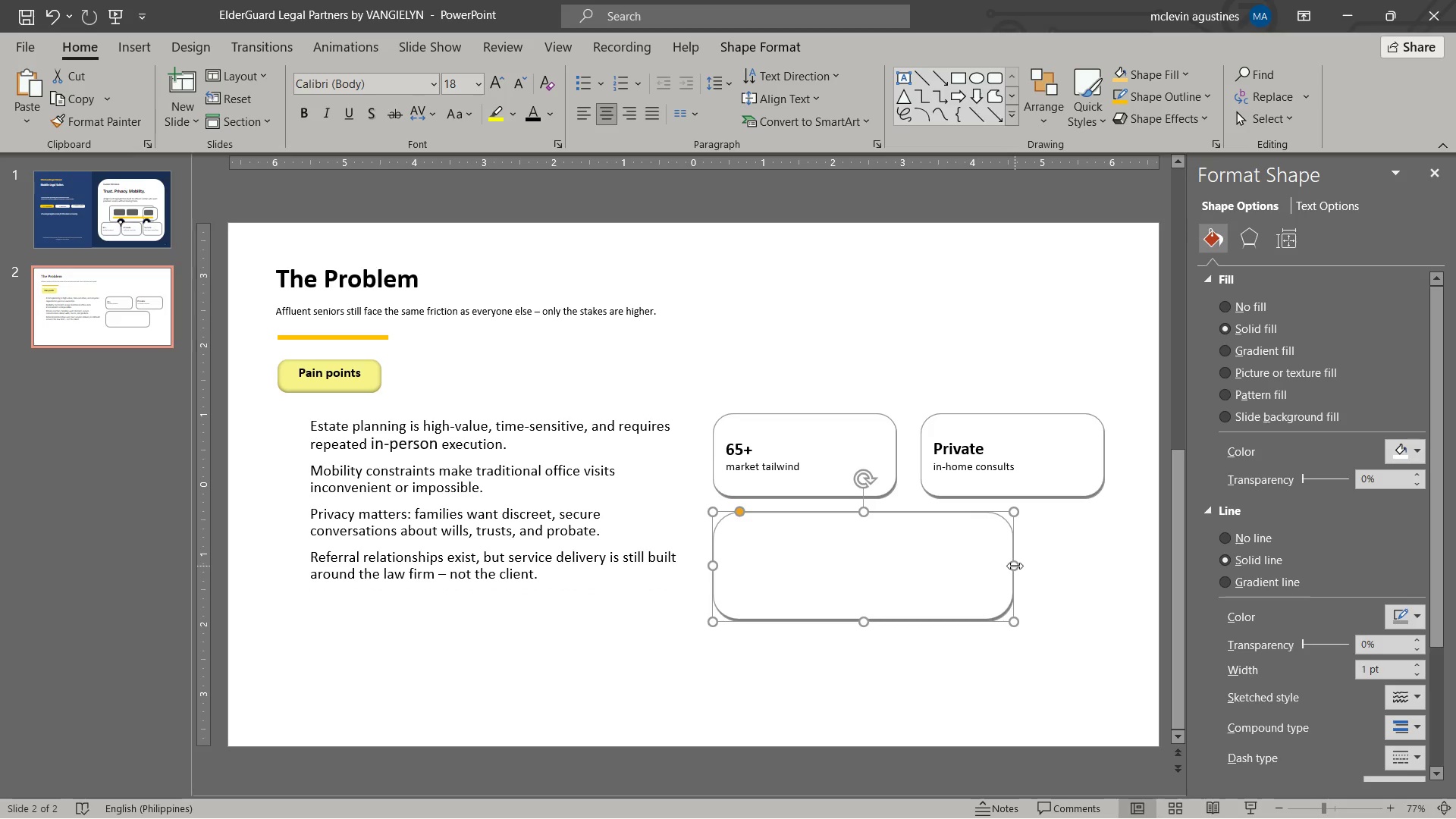 
left_click_drag(start_coordinate=[1015, 566], to_coordinate=[1104, 566])
 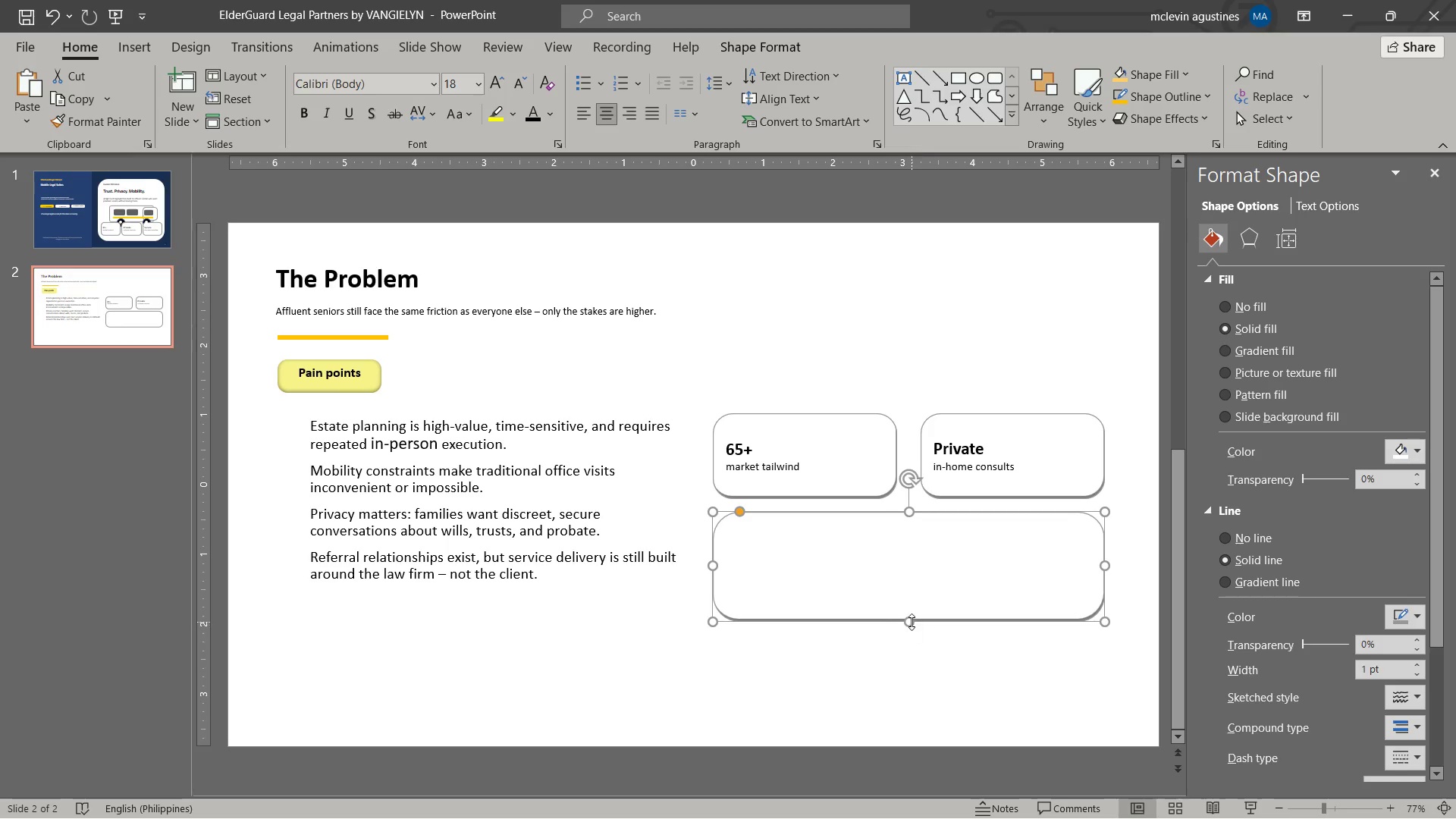 
left_click_drag(start_coordinate=[912, 622], to_coordinate=[921, 666])
 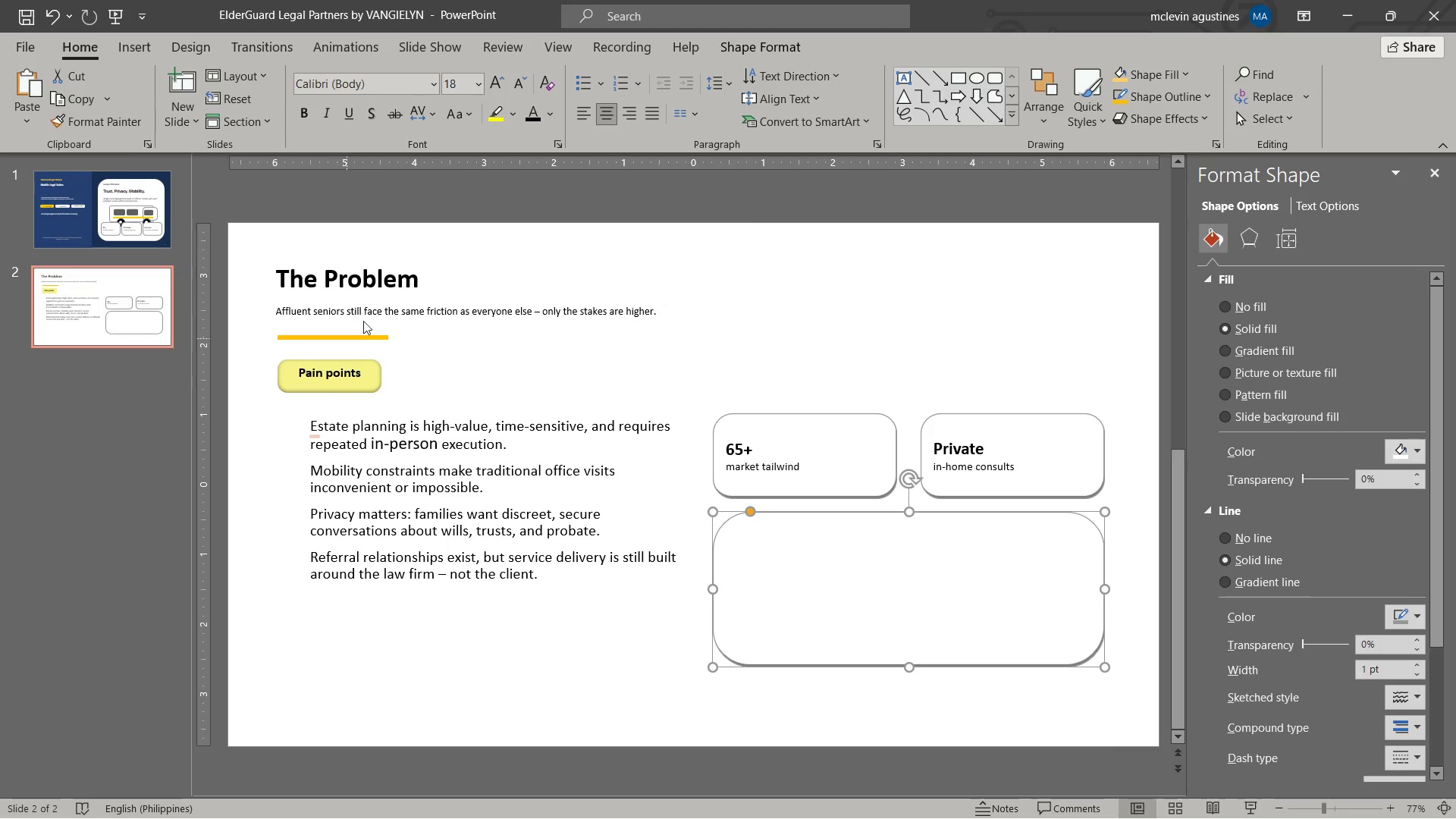 
left_click([374, 336])
 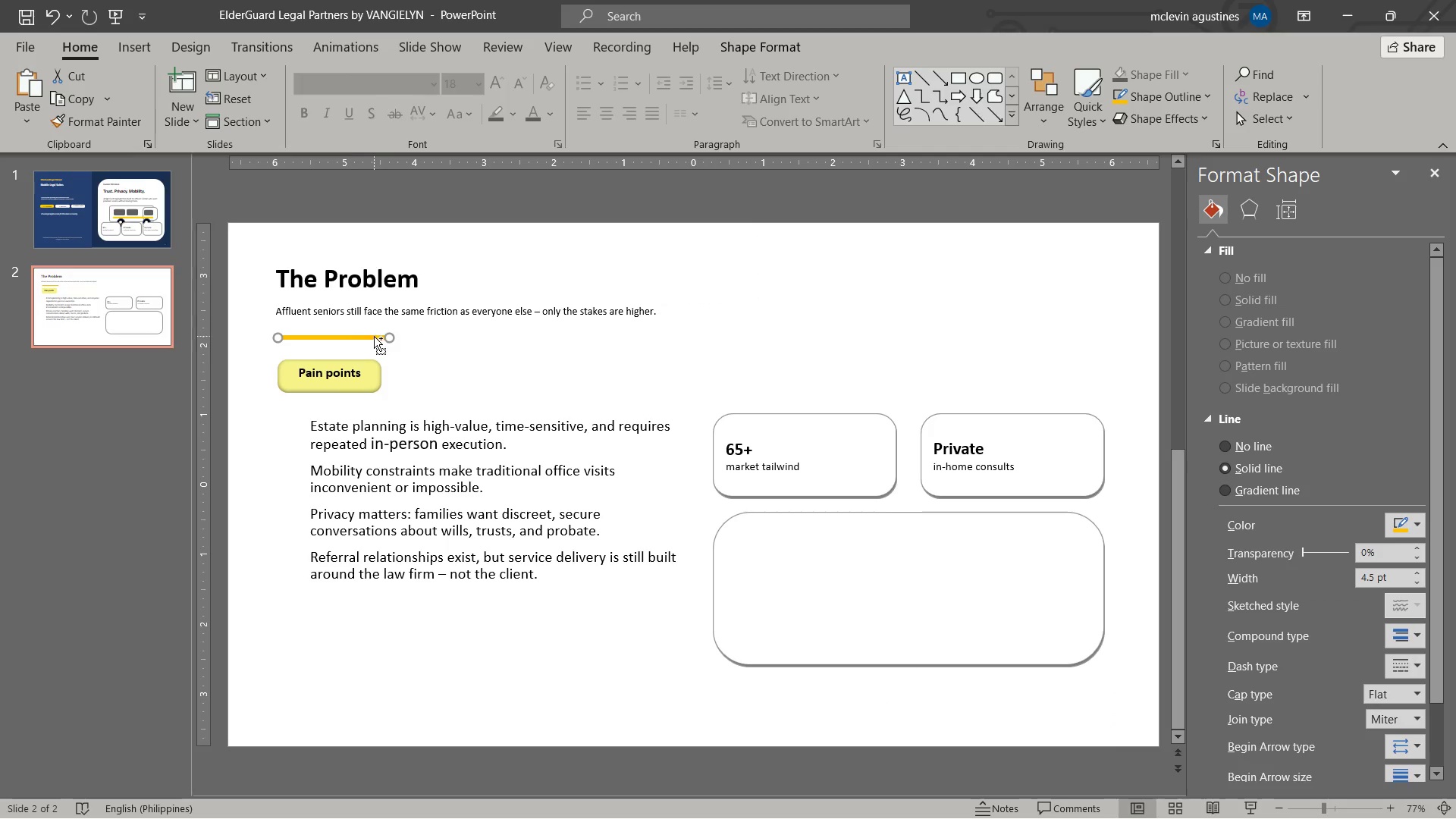 
key(Control+C)
 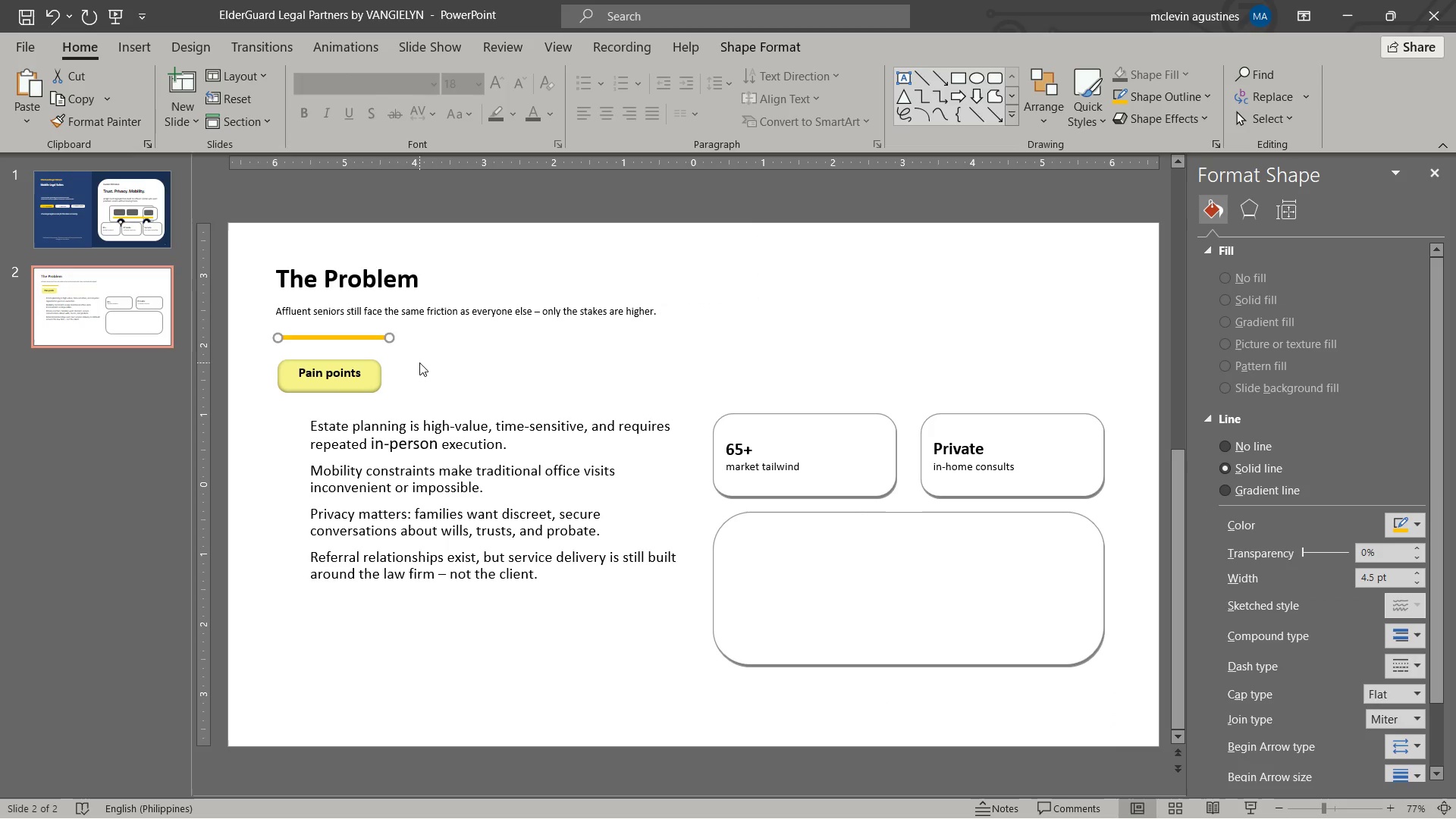 
key(Control+V)
 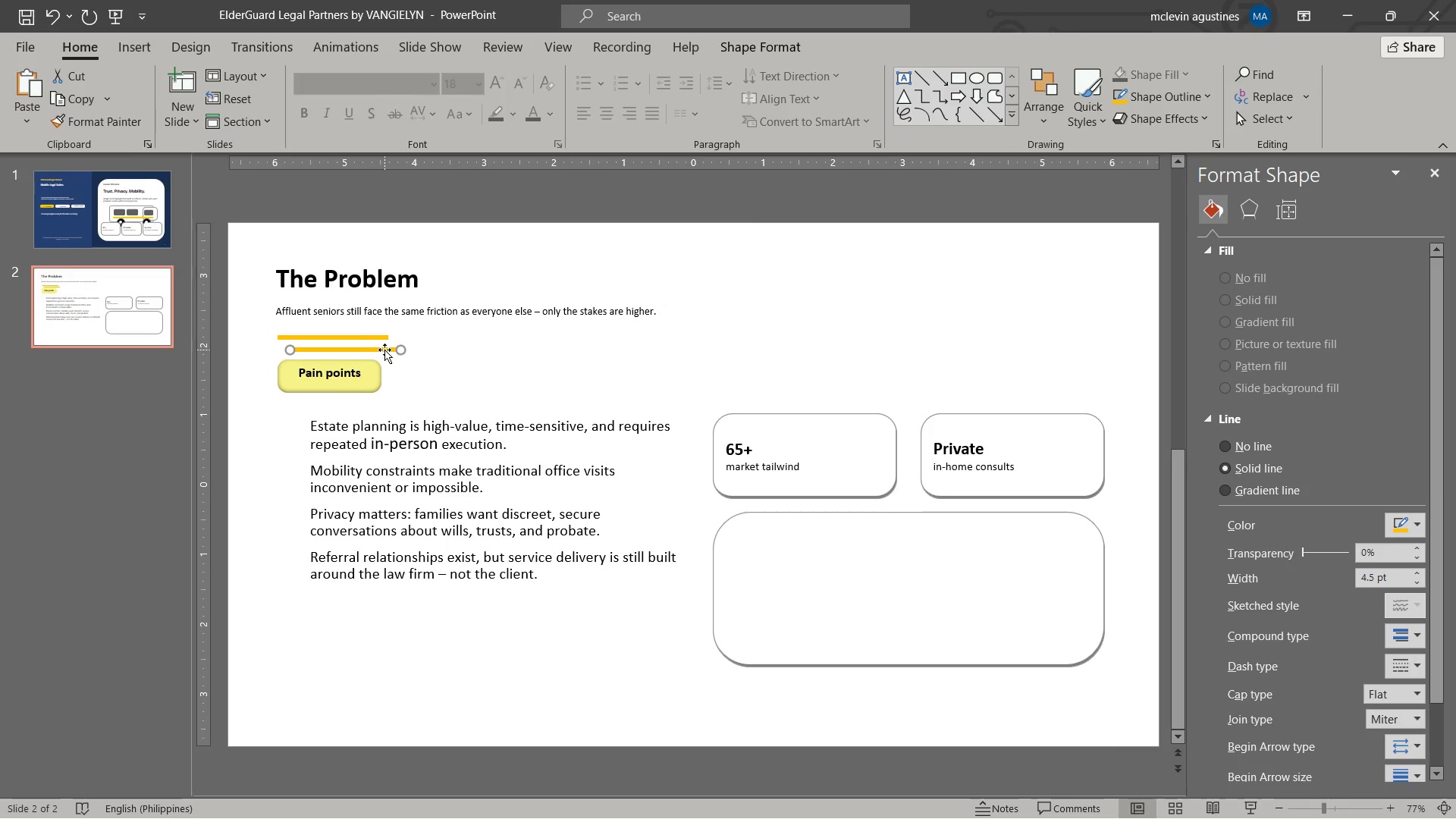 
left_click_drag(start_coordinate=[384, 350], to_coordinate=[356, 718])
 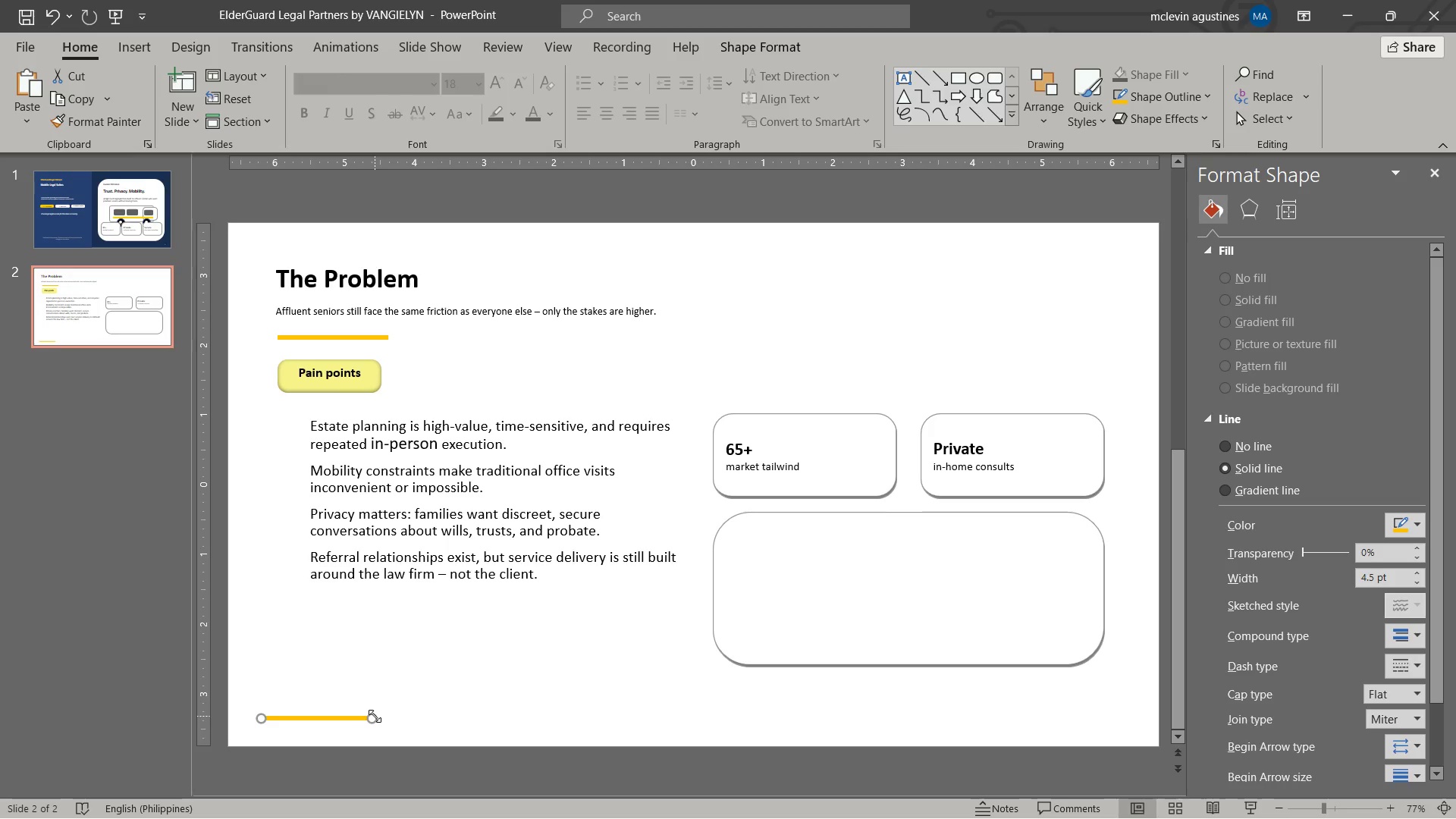 
left_click_drag(start_coordinate=[375, 716], to_coordinate=[1121, 723])
 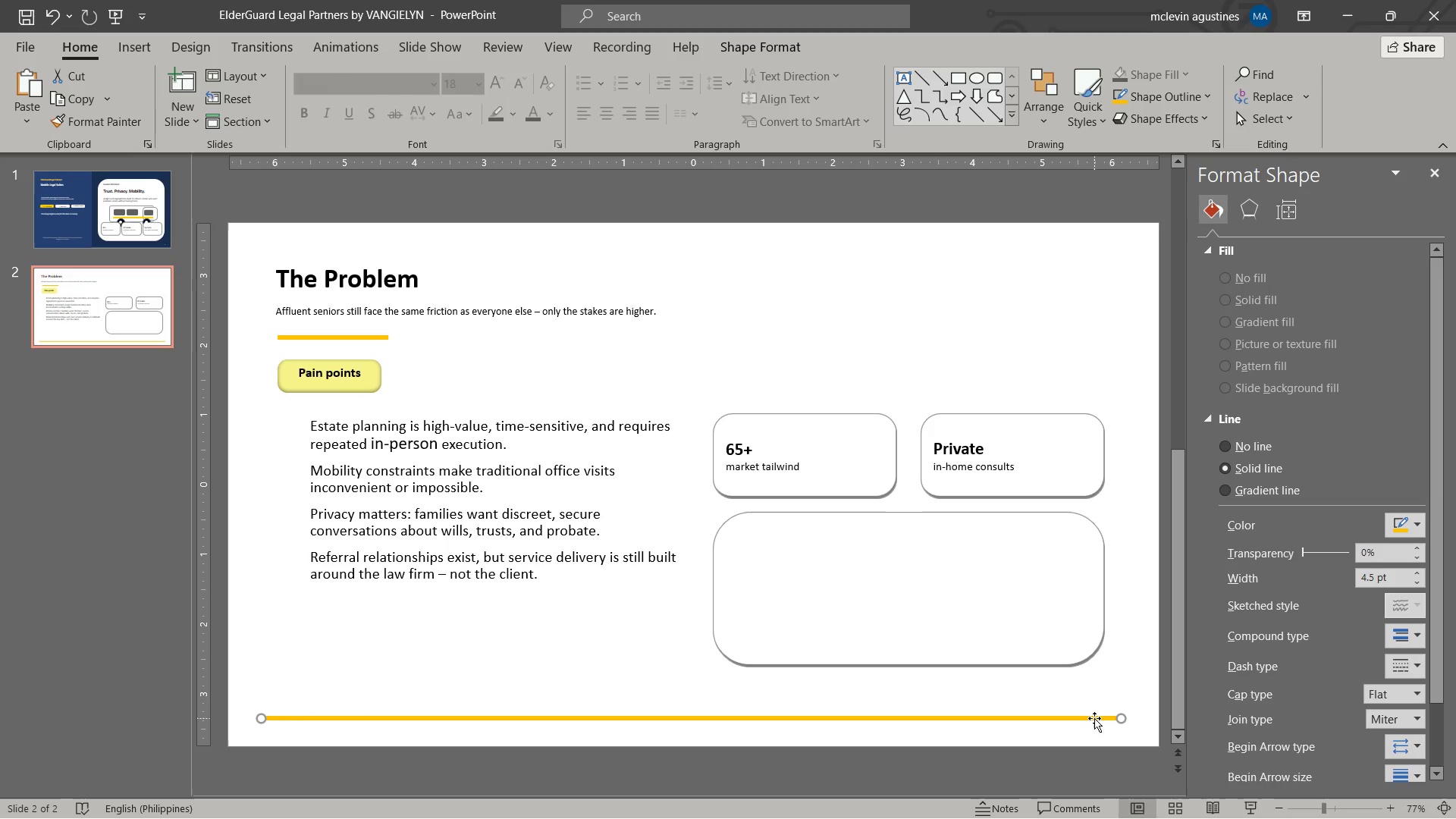 
left_click([1094, 718])
 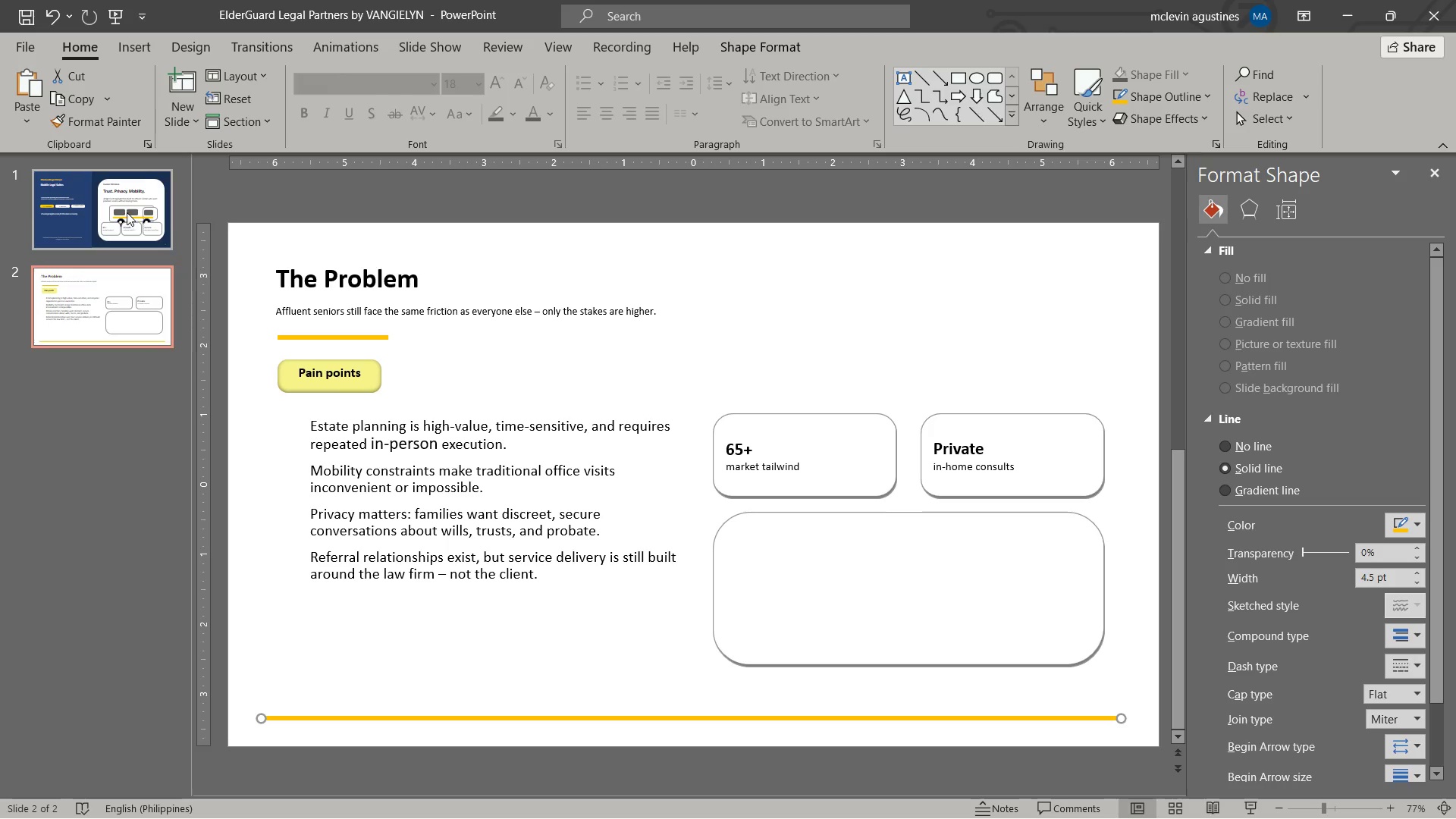 
left_click([127, 212])
 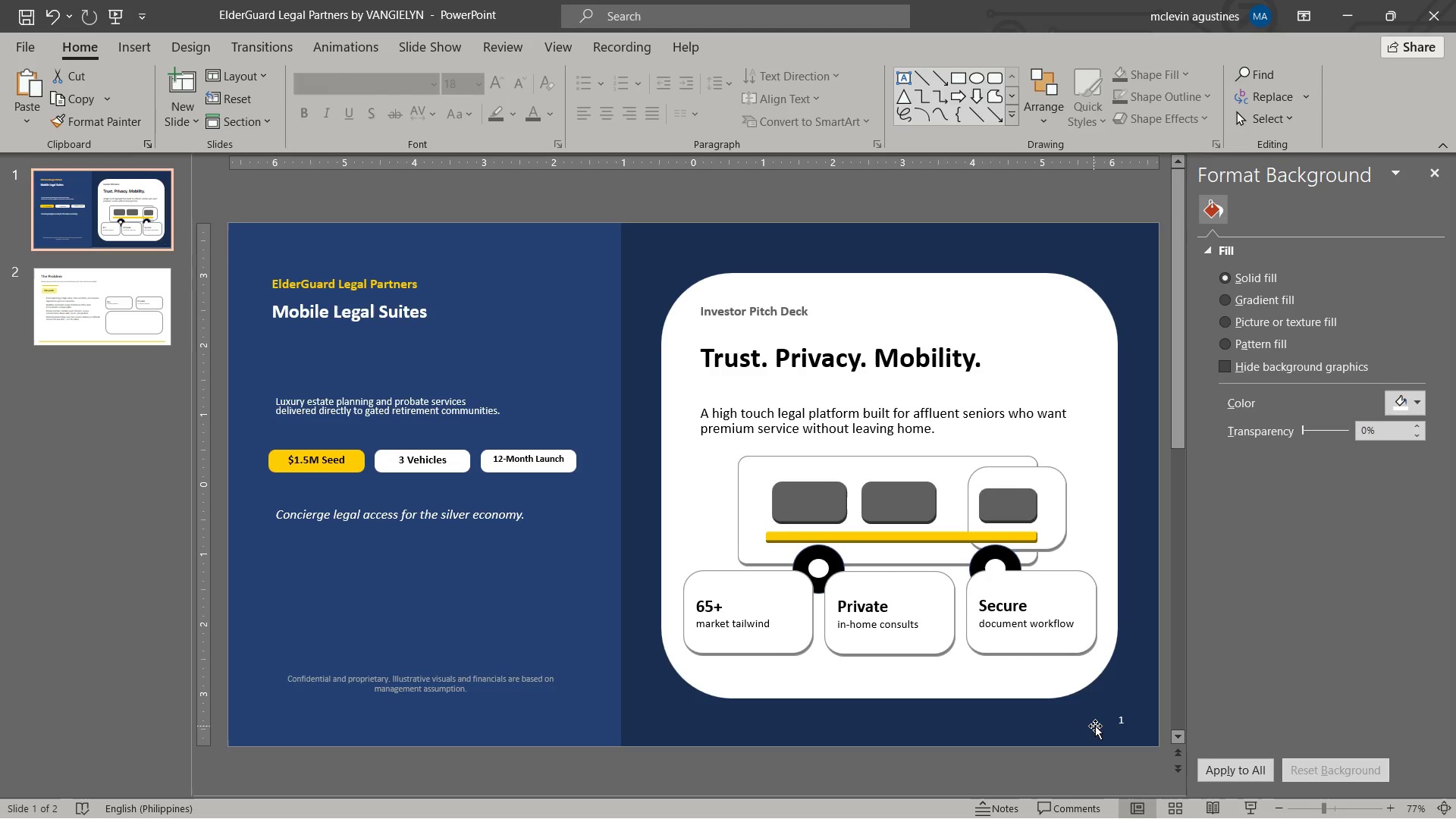 
left_click([1097, 726])
 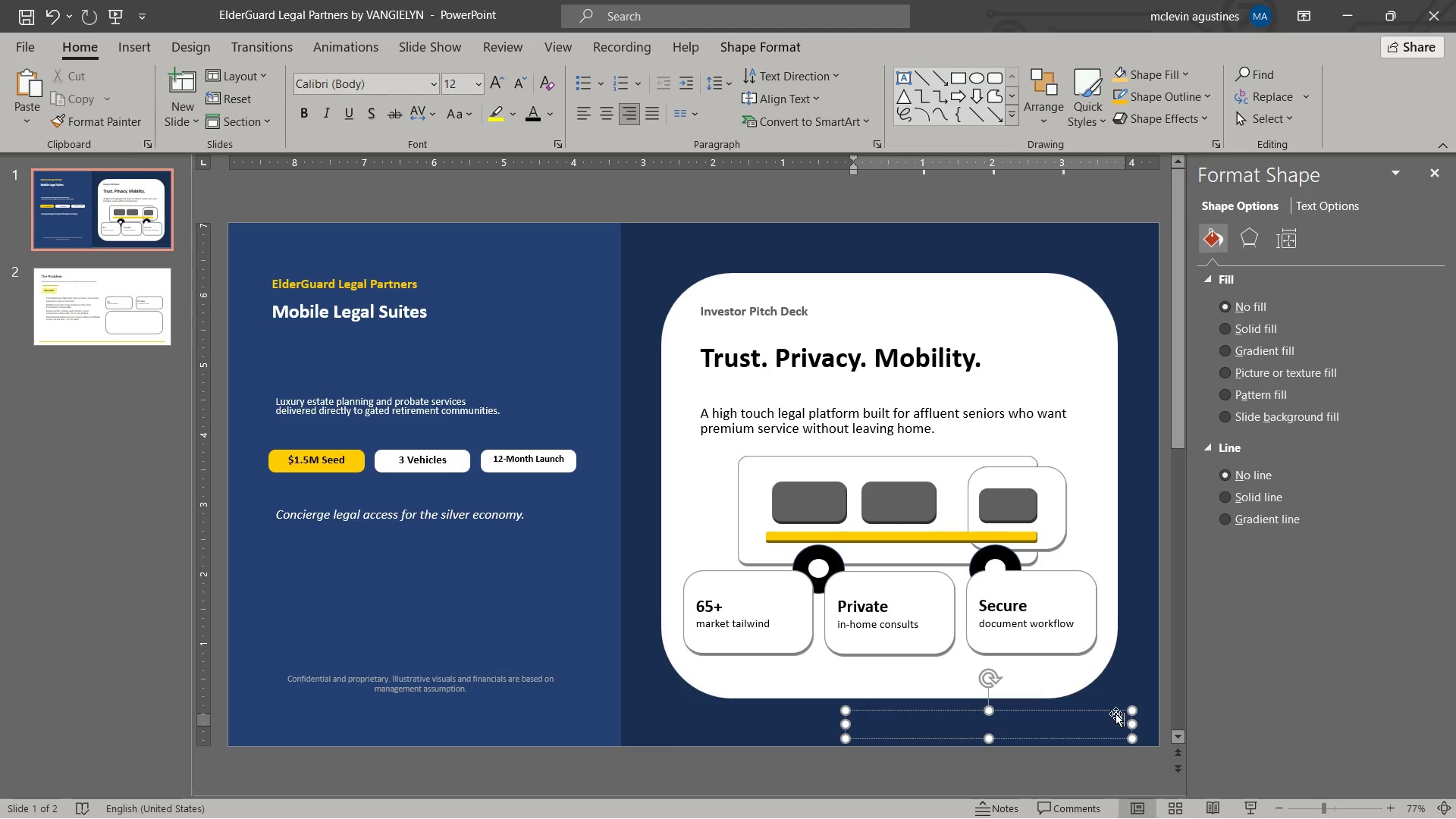 
left_click([1116, 712])
 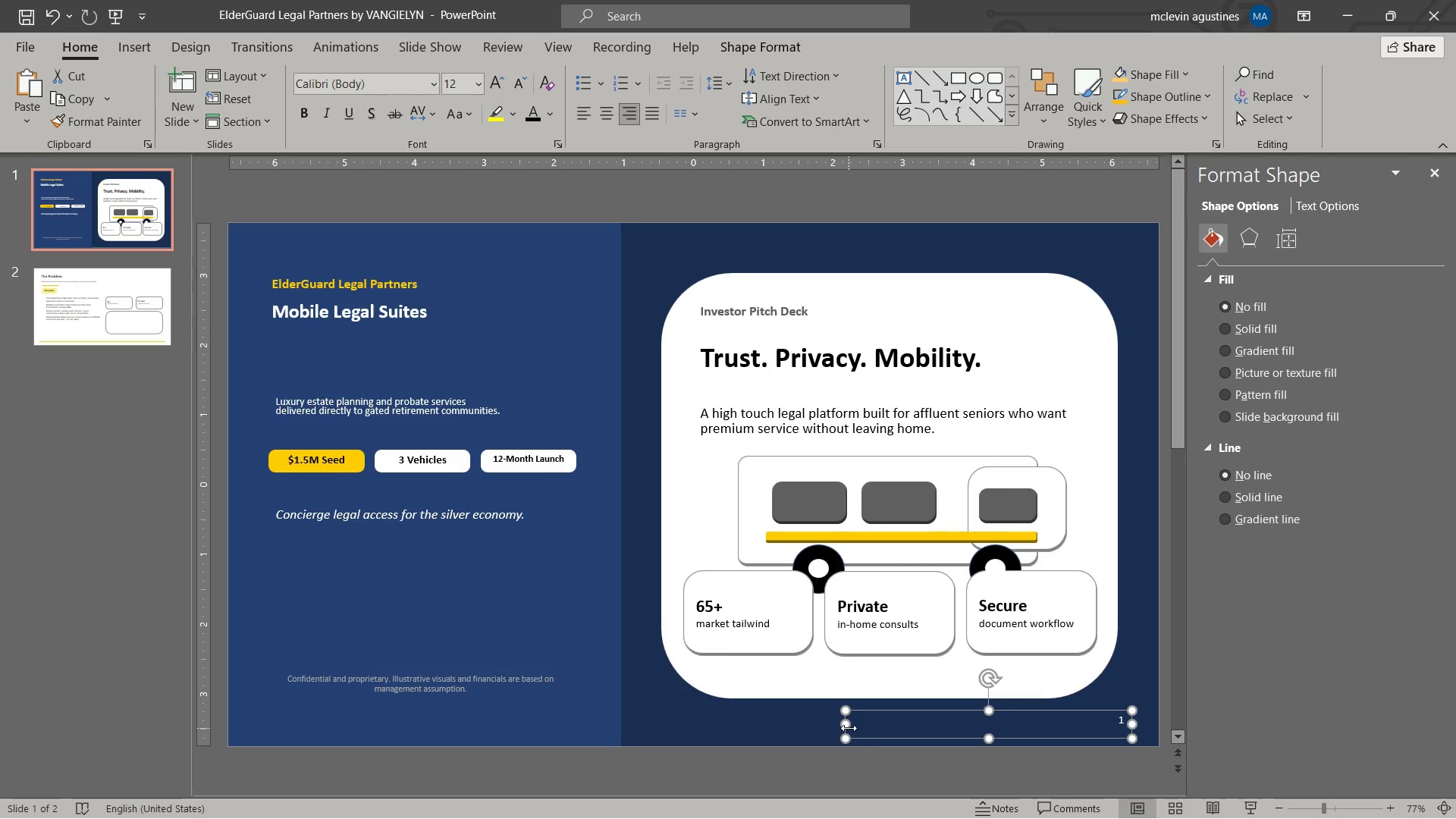 
left_click_drag(start_coordinate=[849, 728], to_coordinate=[1094, 730])
 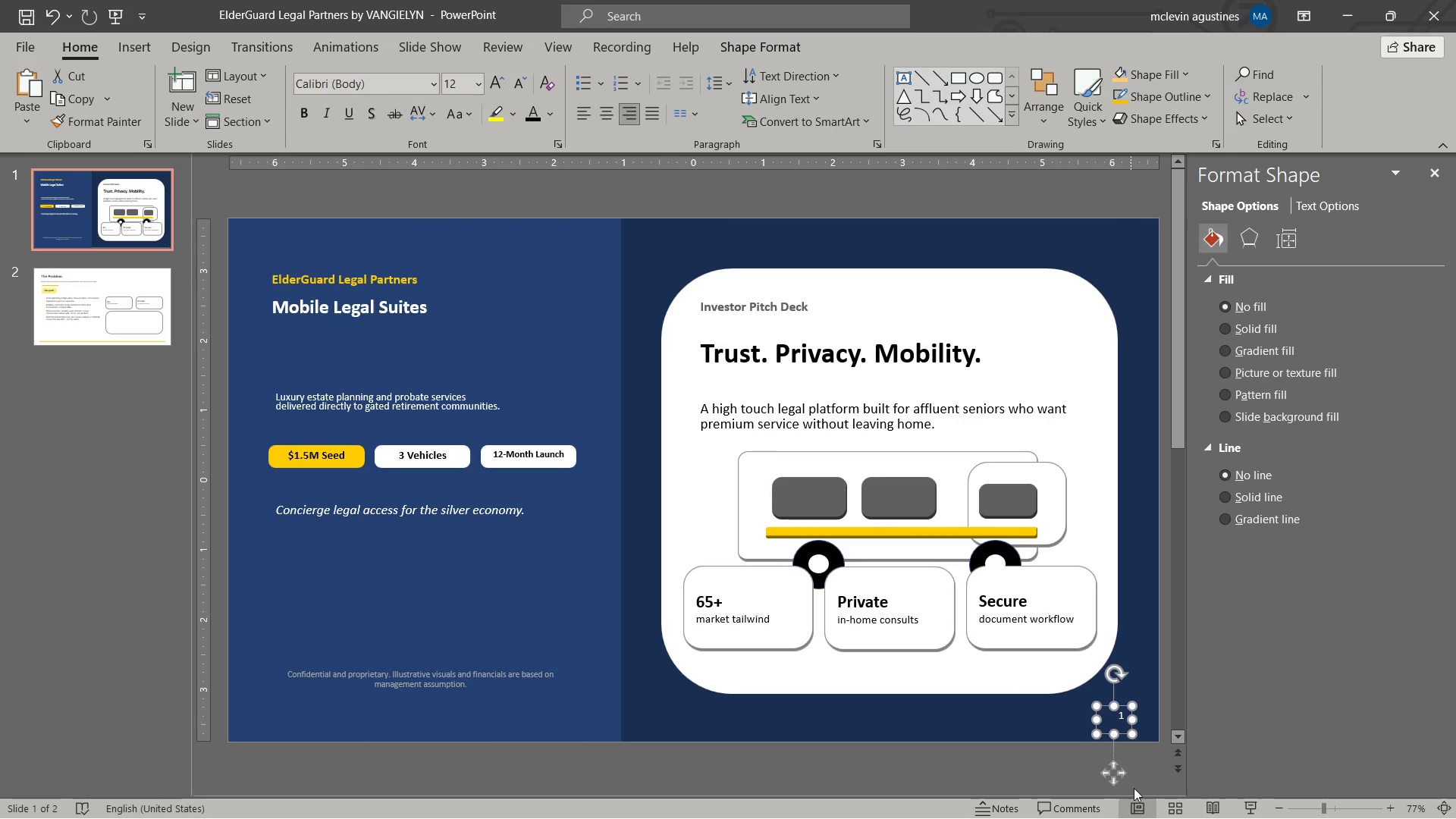 
key(Control+C)
 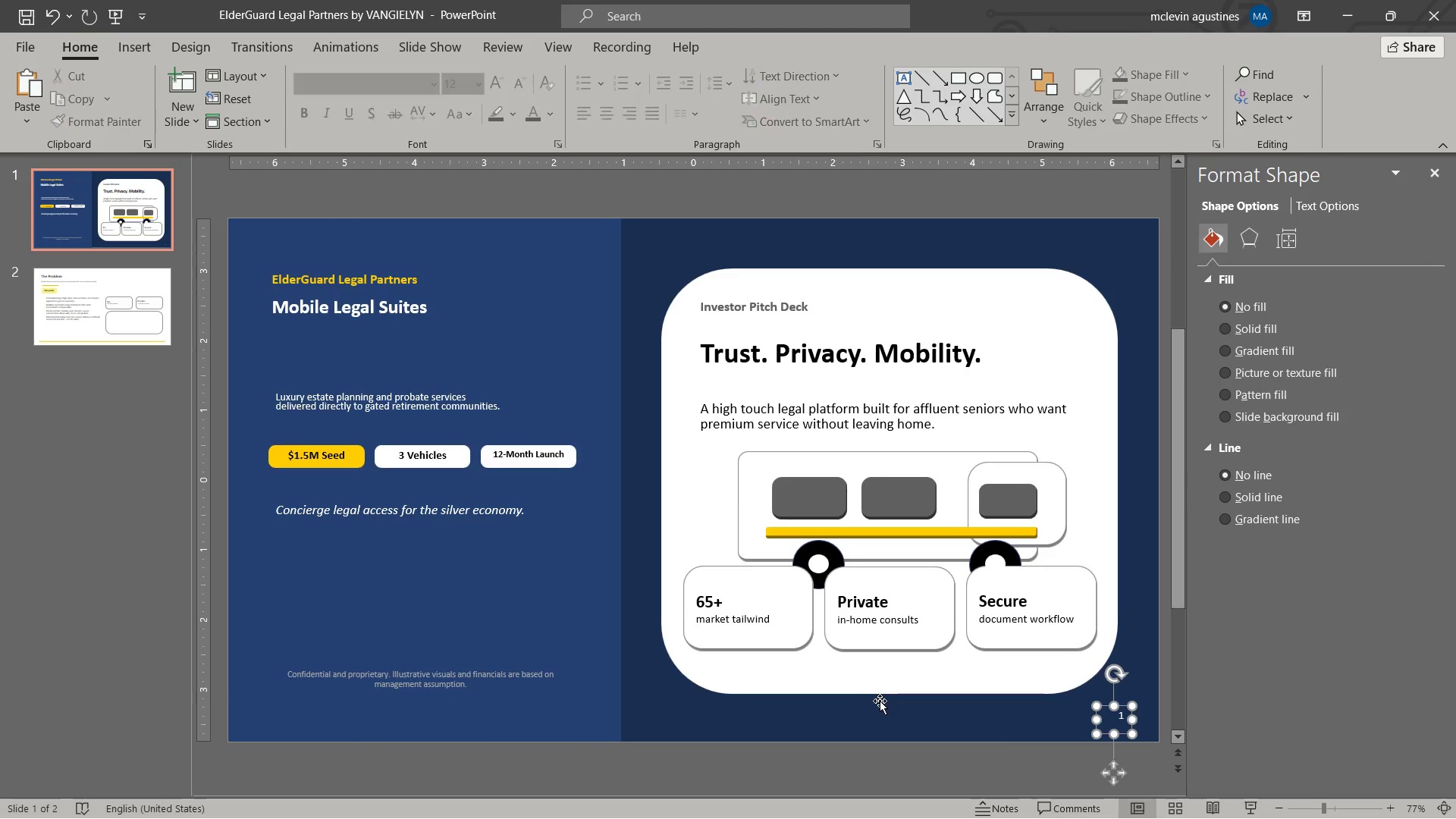 
scroll: coordinate [880, 701], scroll_direction: down, amount: 1.0
 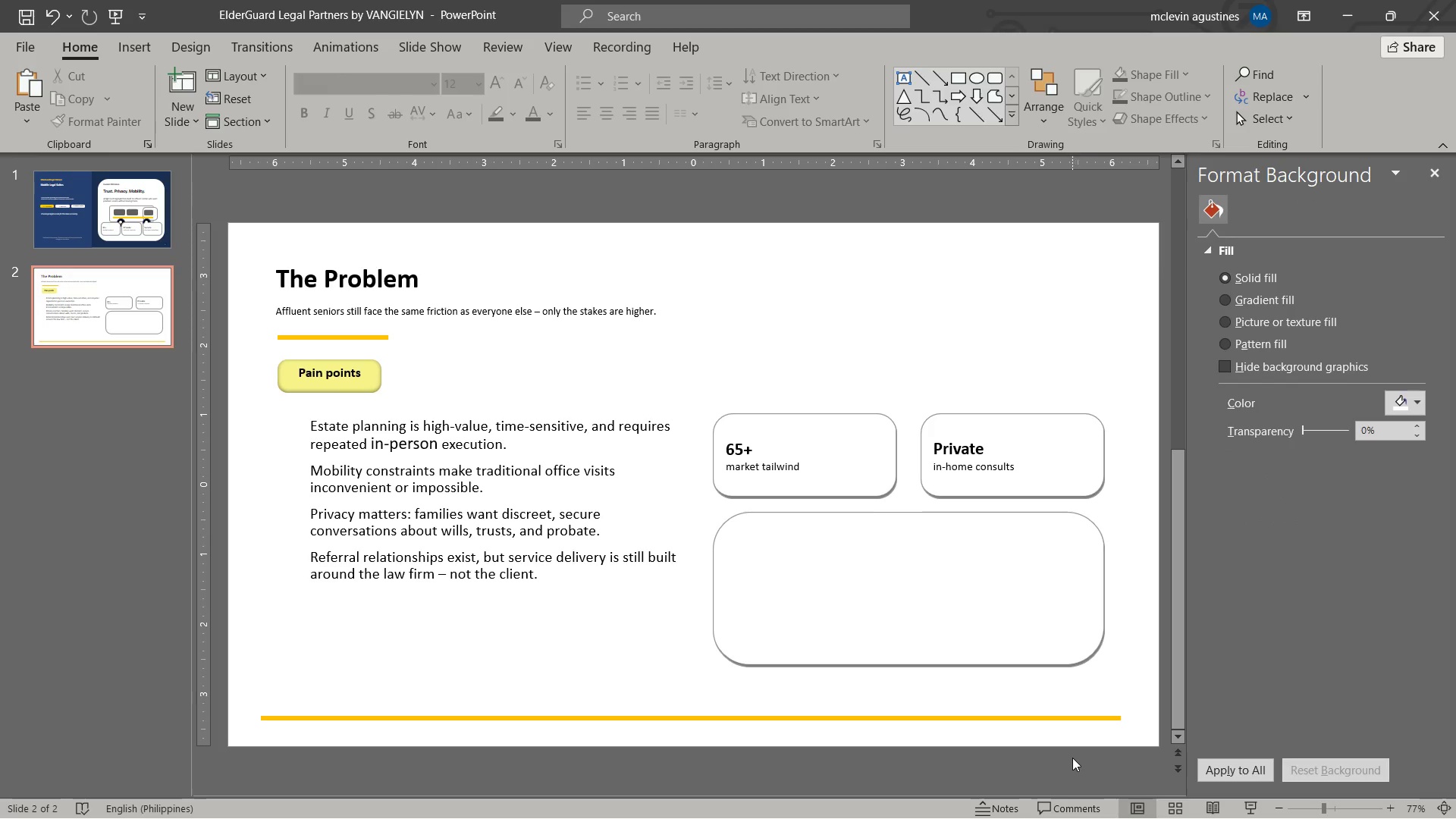 
key(Control+ControlLeft)
 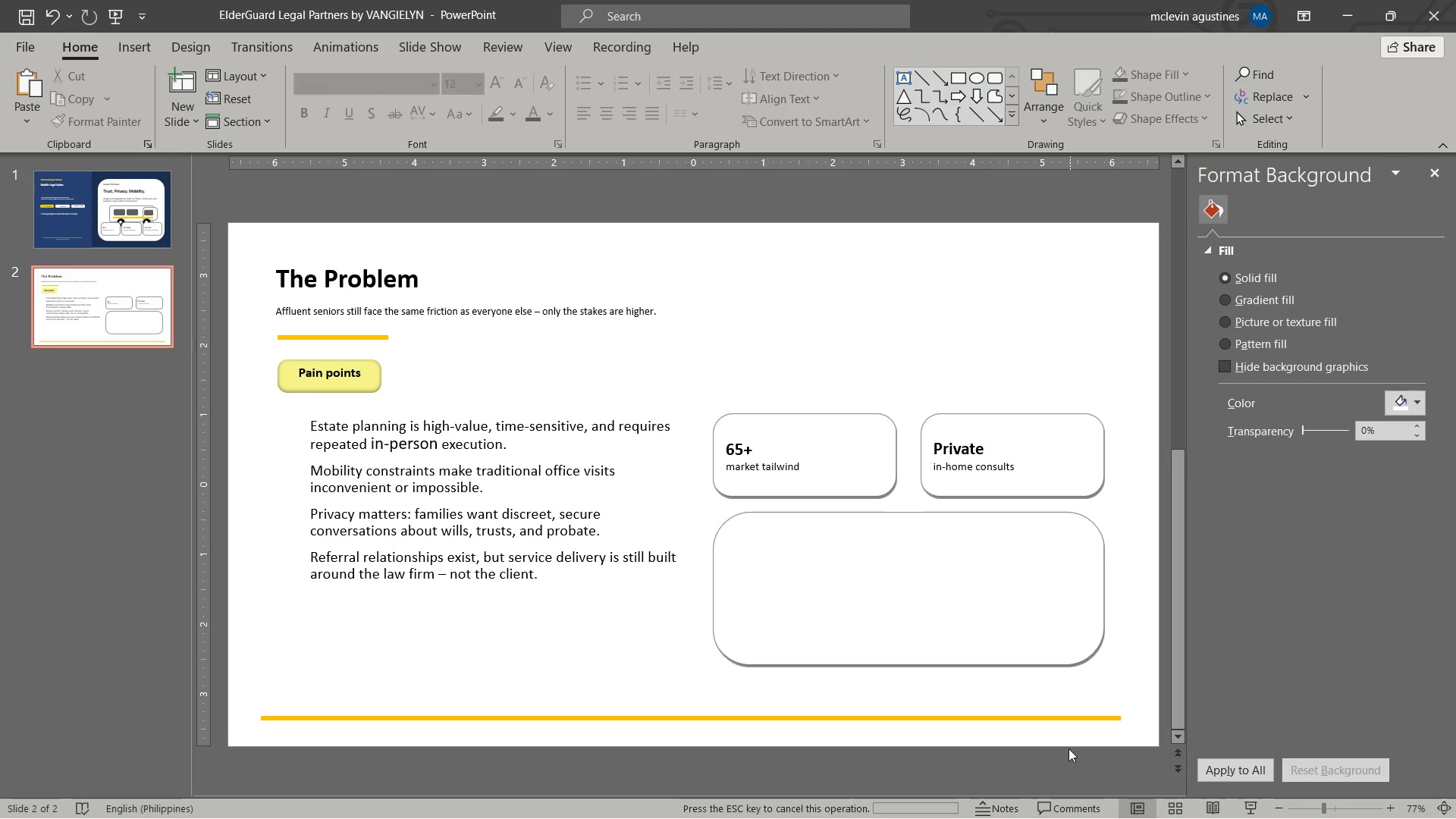 
key(Control+V)
 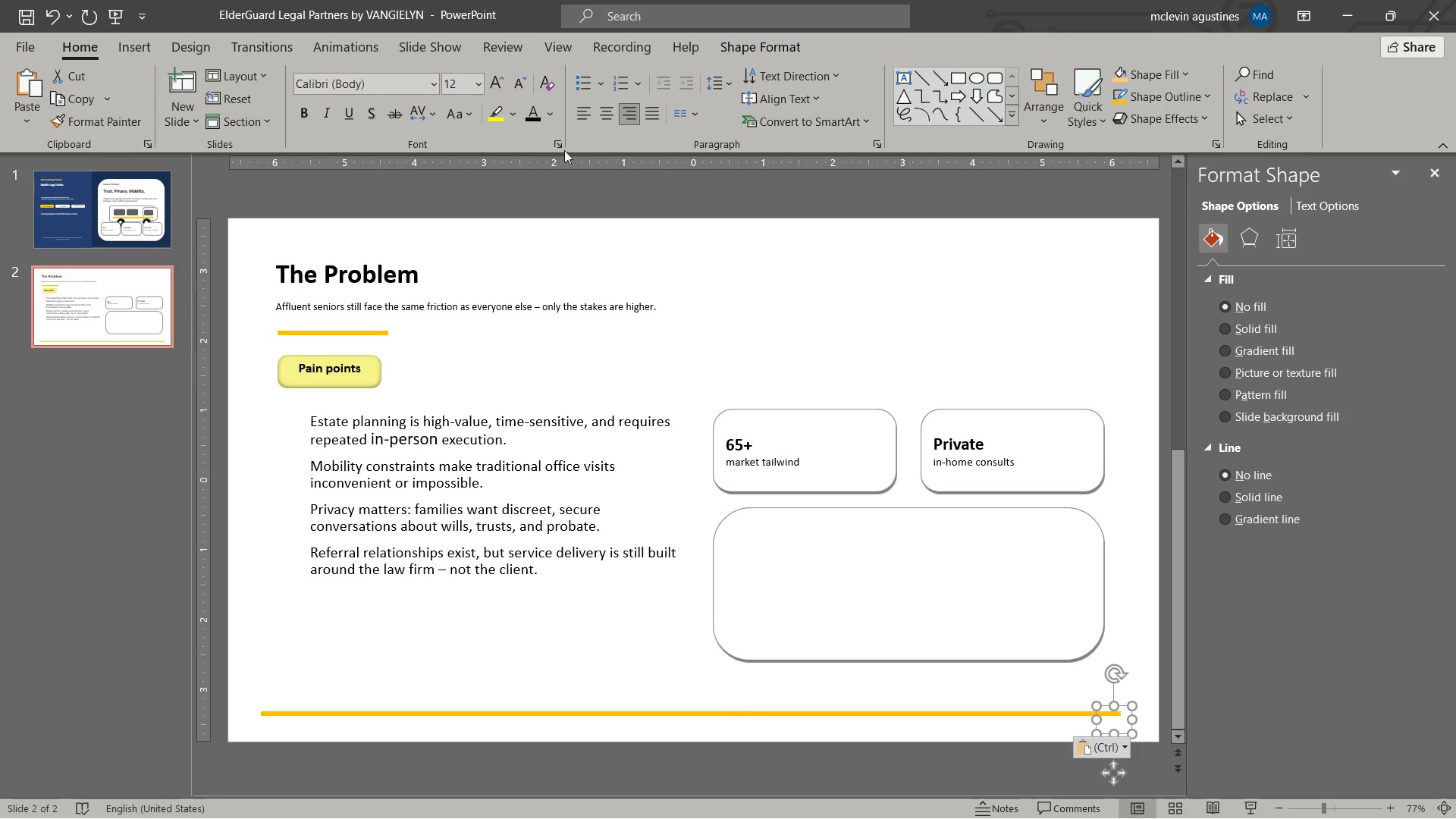 
left_click([534, 118])
 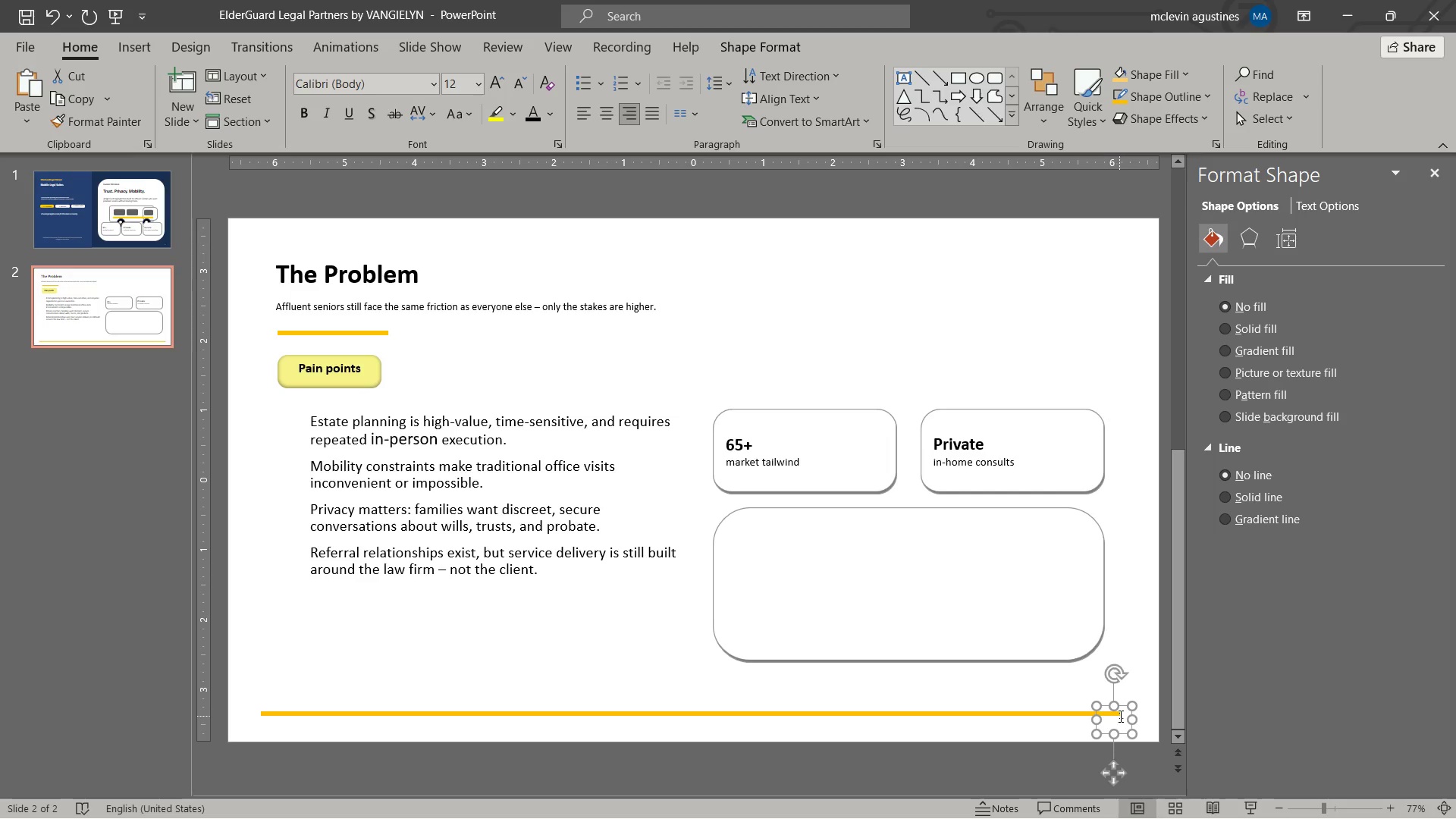 
left_click_drag(start_coordinate=[1120, 716], to_coordinate=[1126, 716])
 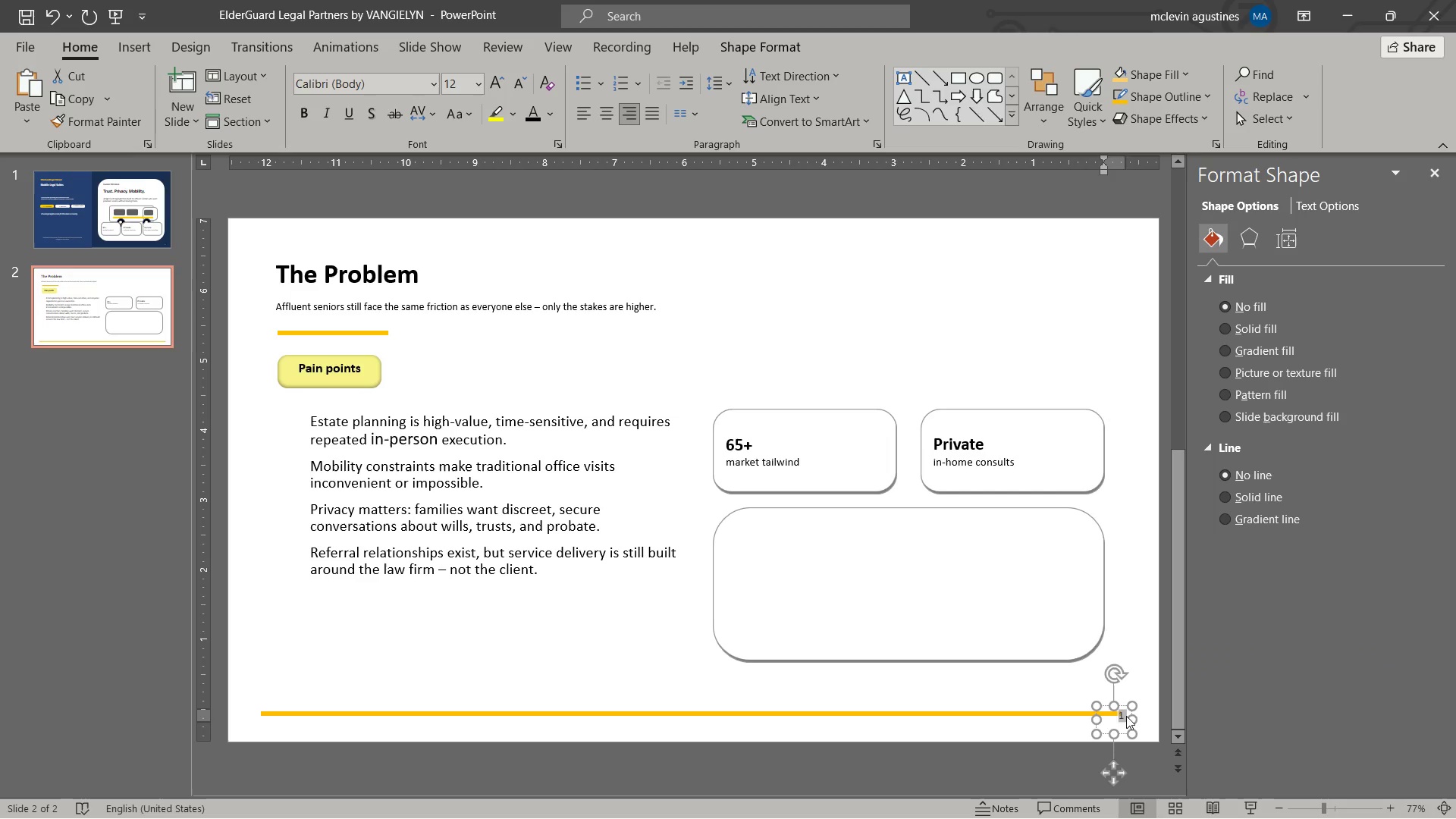 
key(Numpad2)
 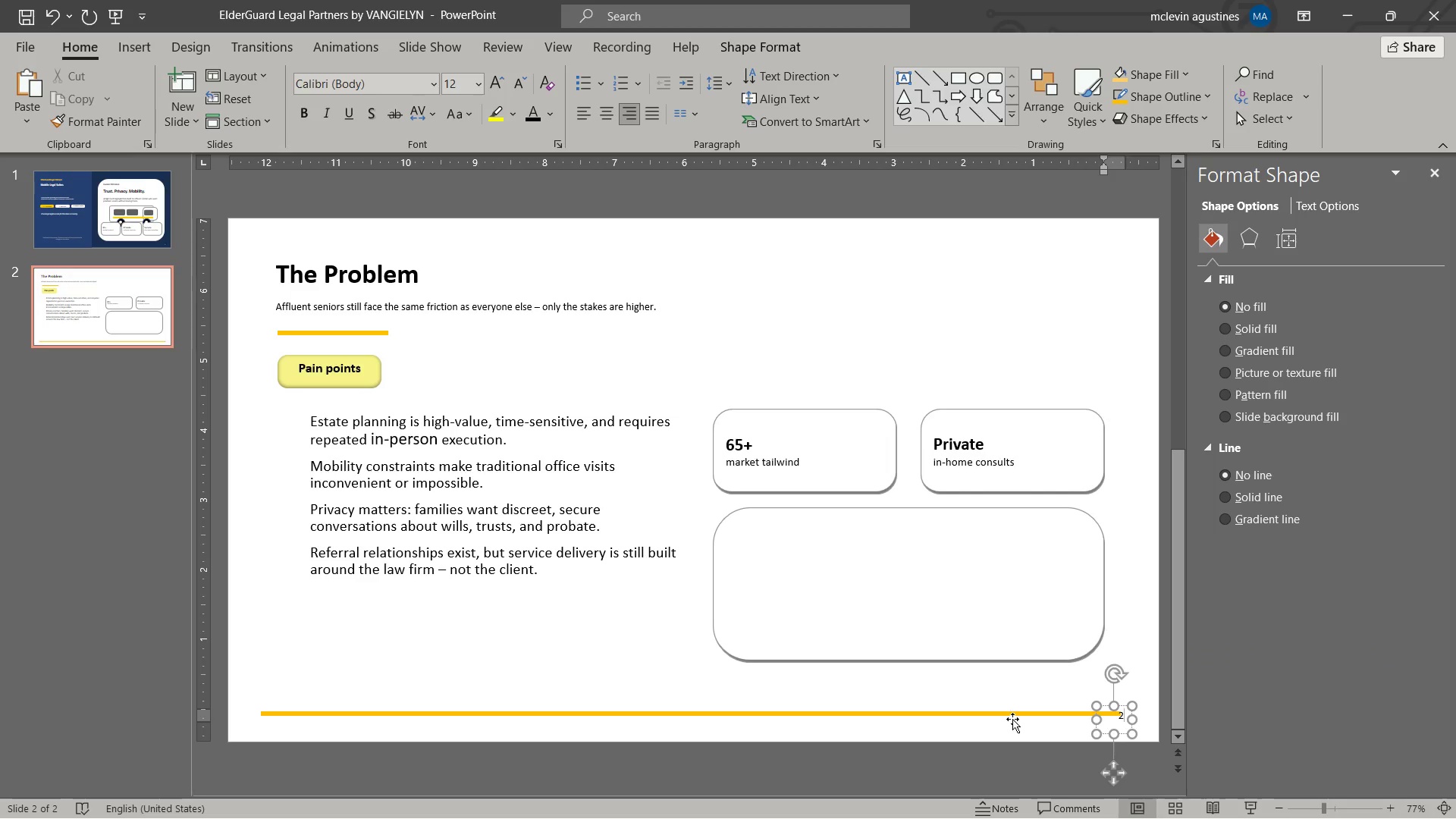 
left_click_drag(start_coordinate=[1019, 714], to_coordinate=[1029, 711])
 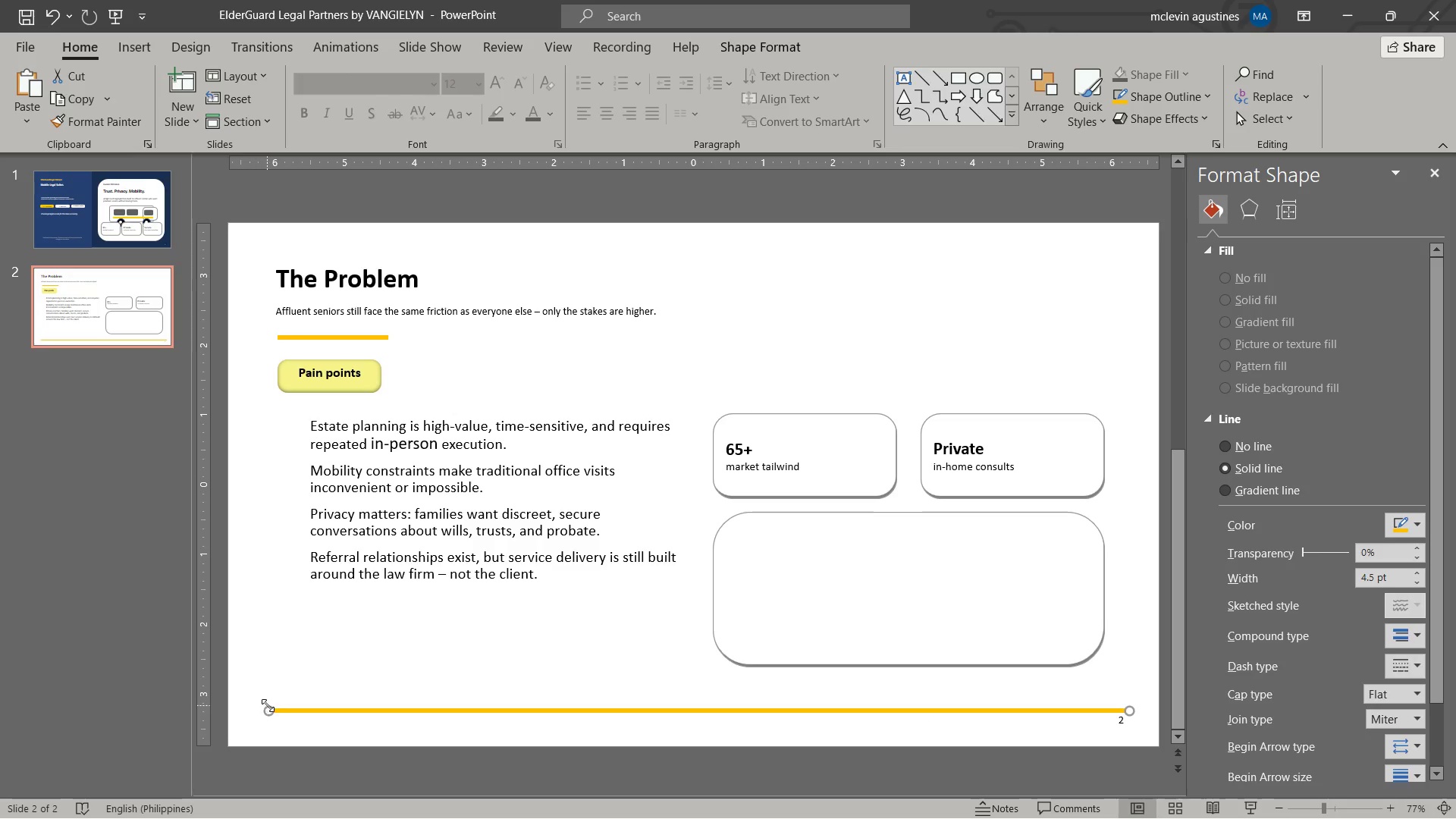 
left_click_drag(start_coordinate=[268, 705], to_coordinate=[257, 707])
 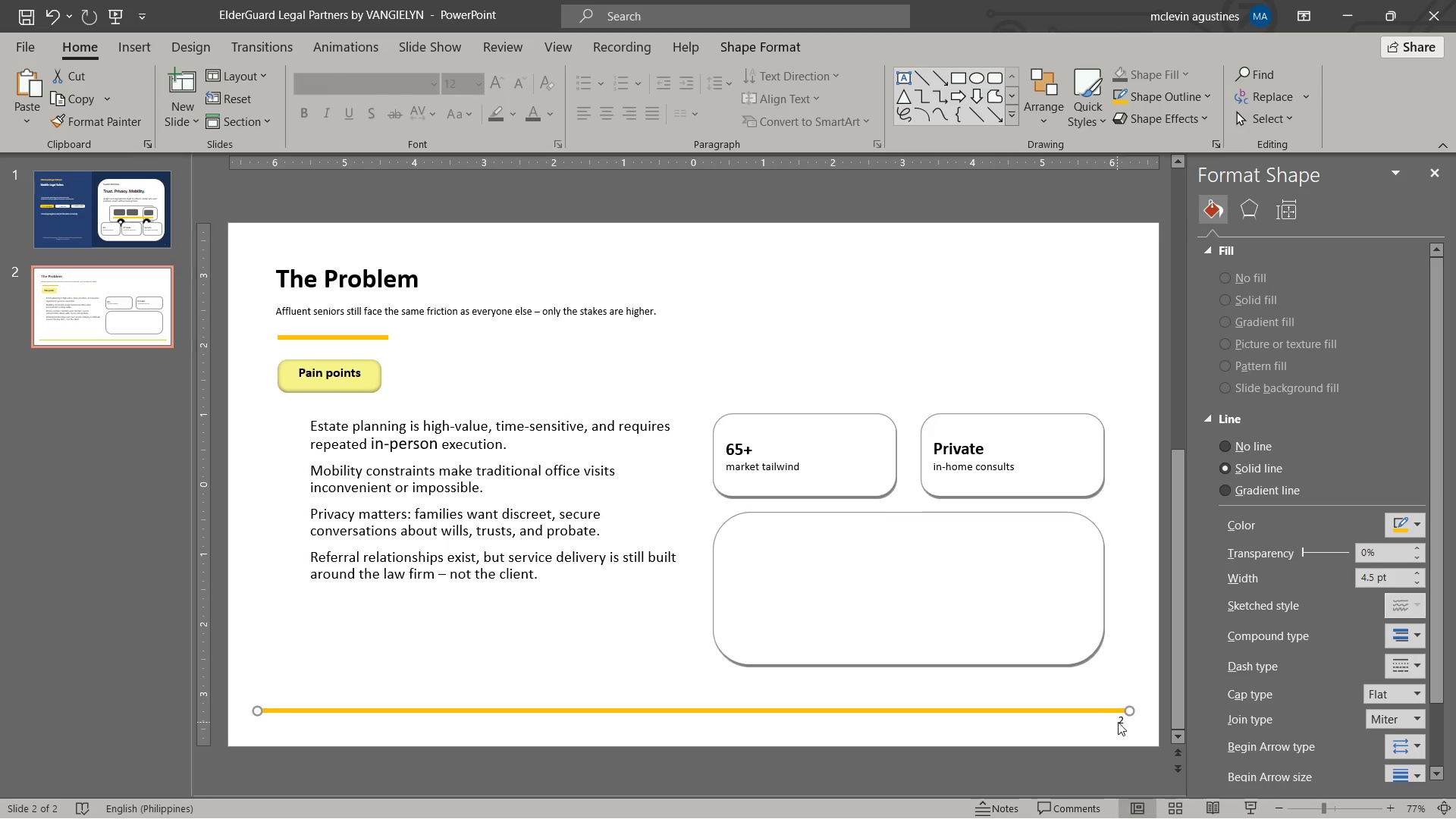 
left_click_drag(start_coordinate=[1119, 721], to_coordinate=[1126, 721])
 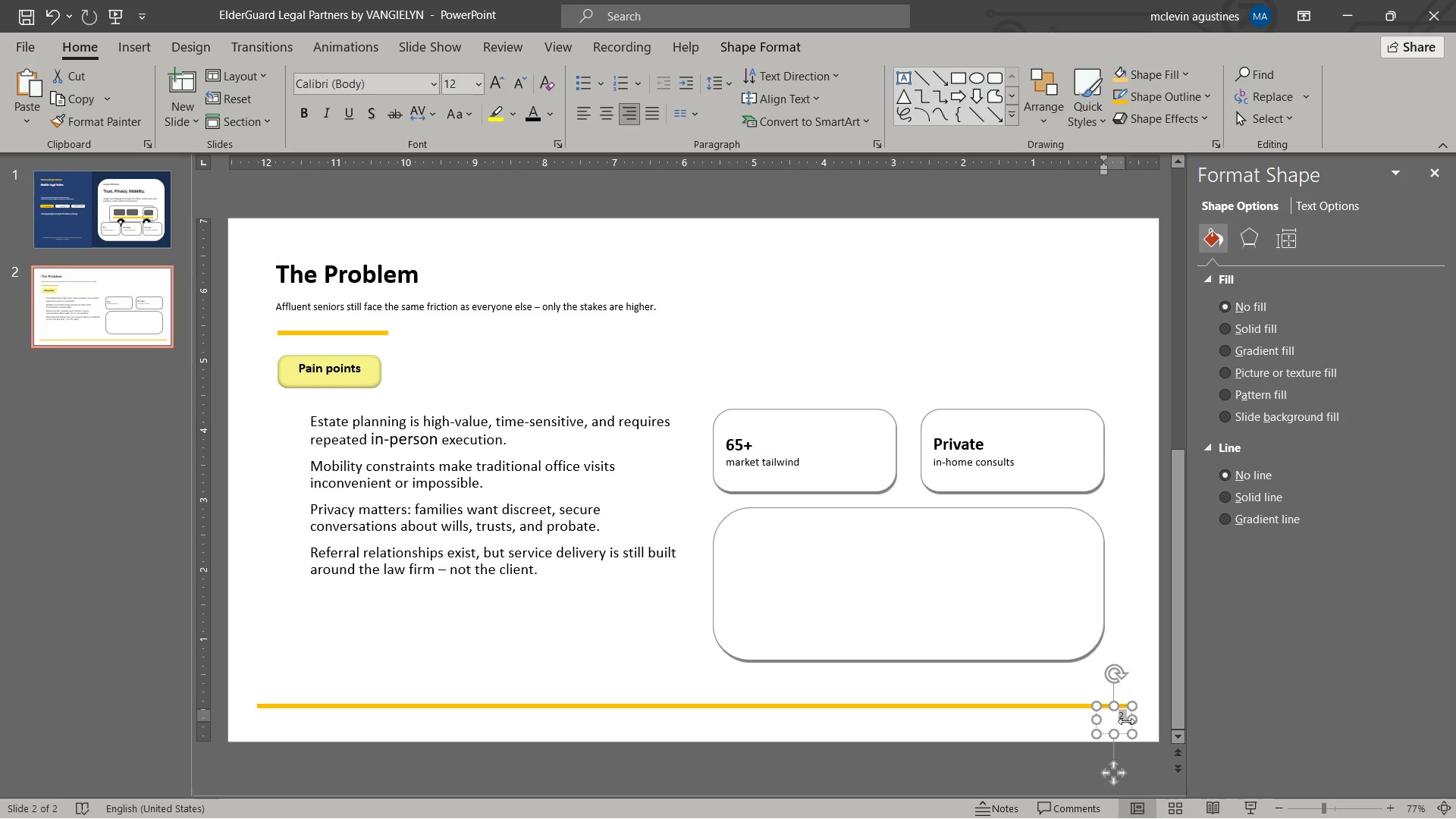 
key(Control+B)
 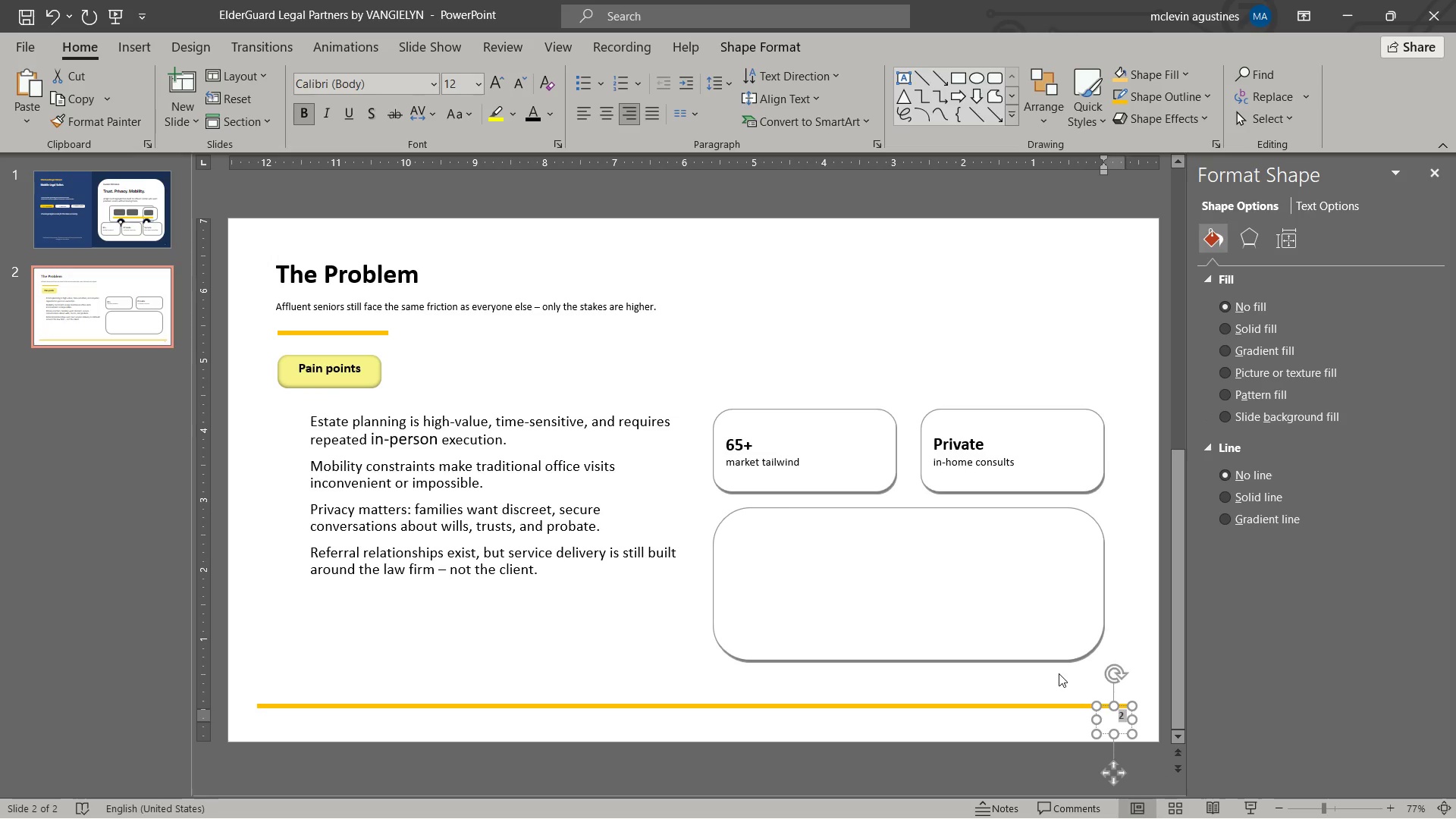 
scroll: coordinate [1059, 673], scroll_direction: up, amount: 1.0
 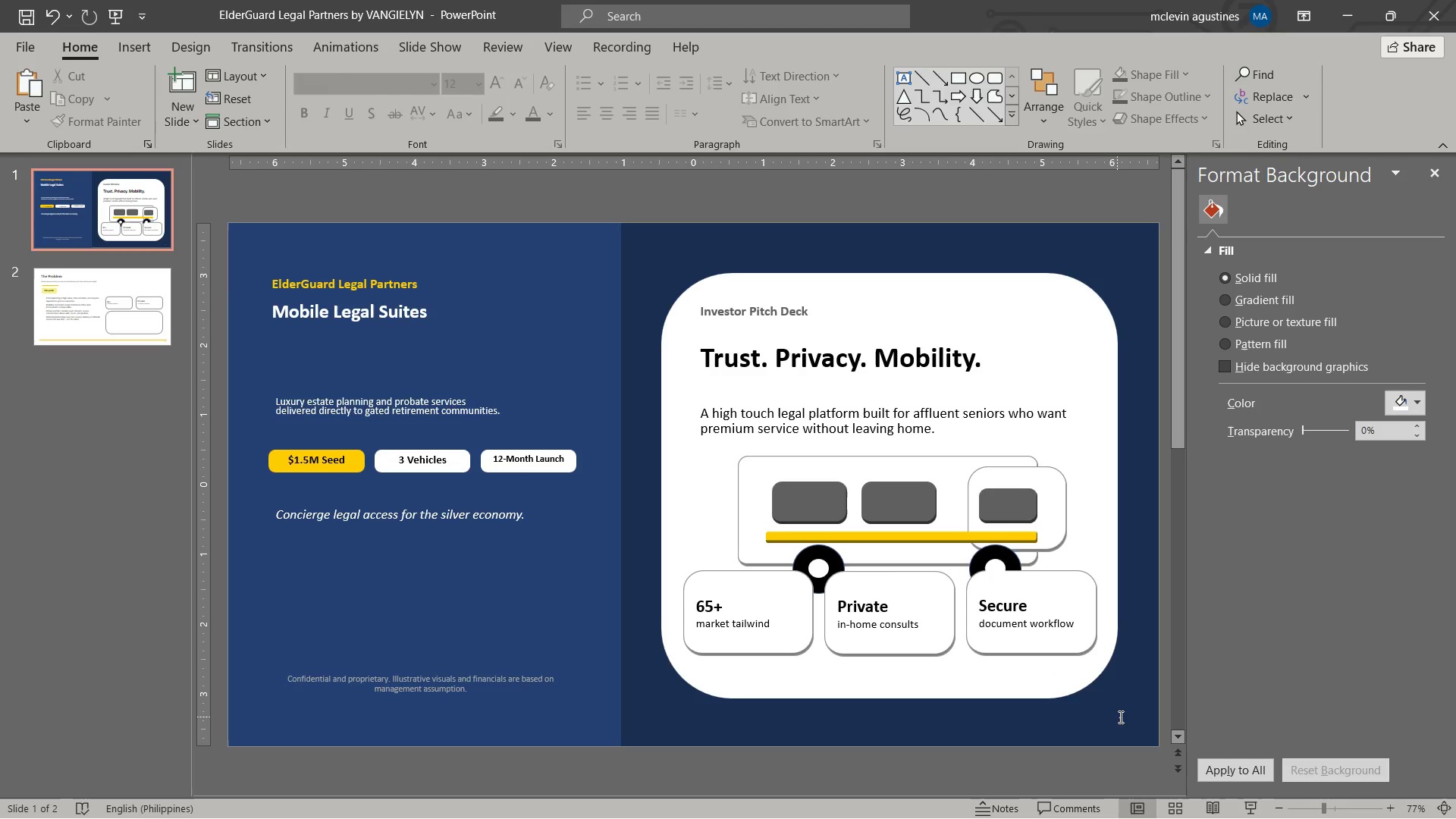 
left_click_drag(start_coordinate=[1122, 718], to_coordinate=[1117, 718])
 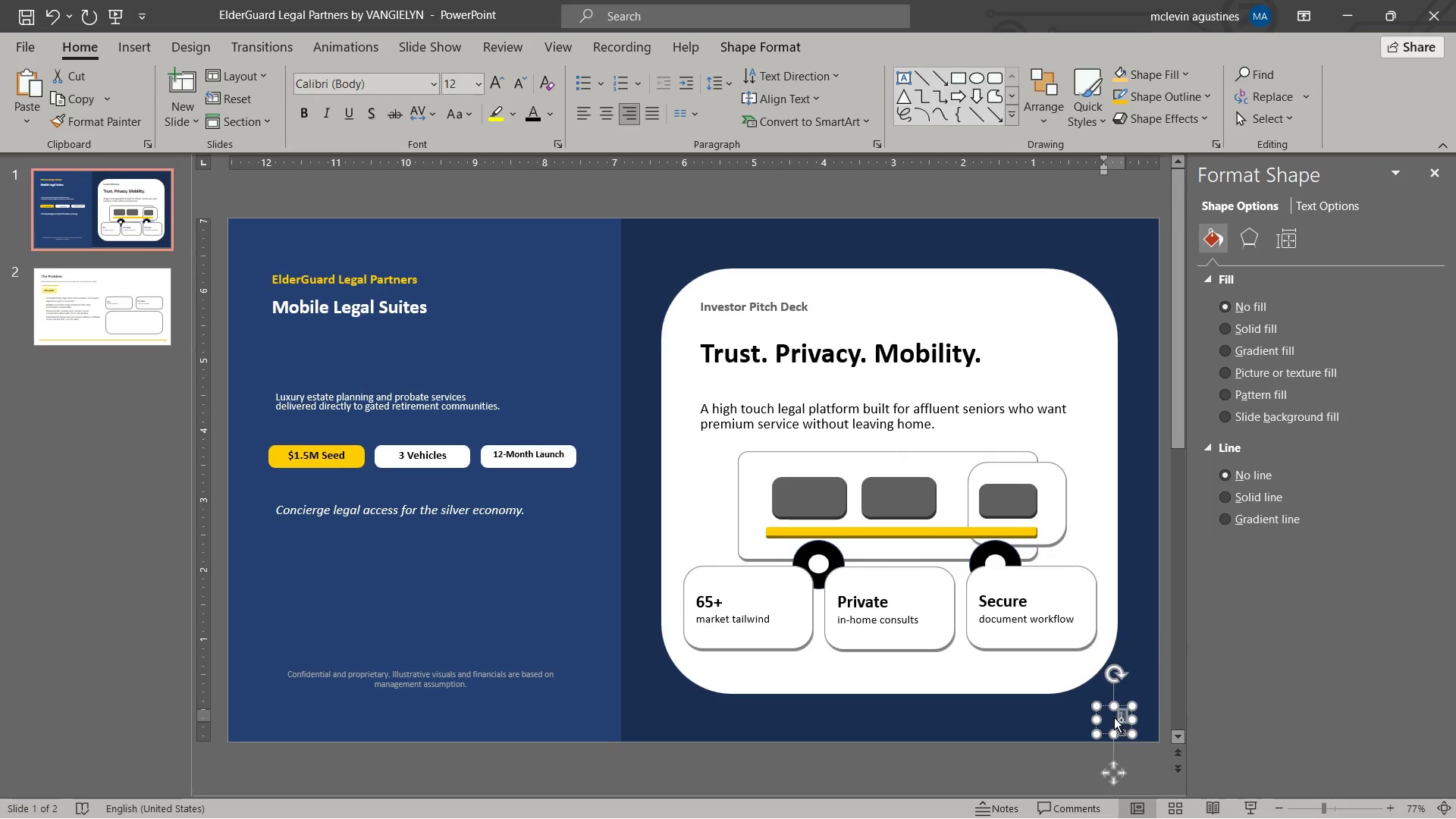 
key(Control+B)
 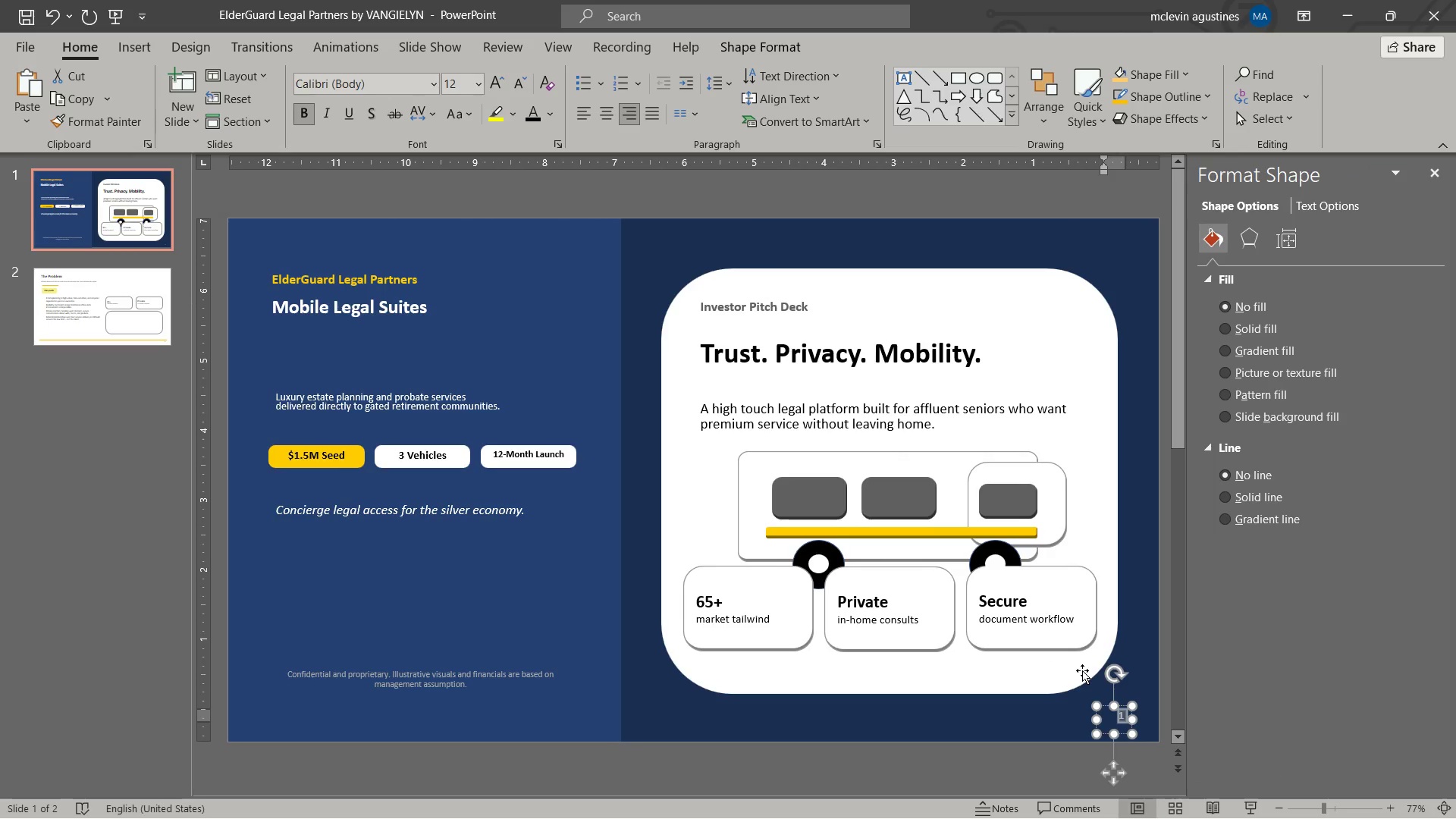 
key(Escape)
 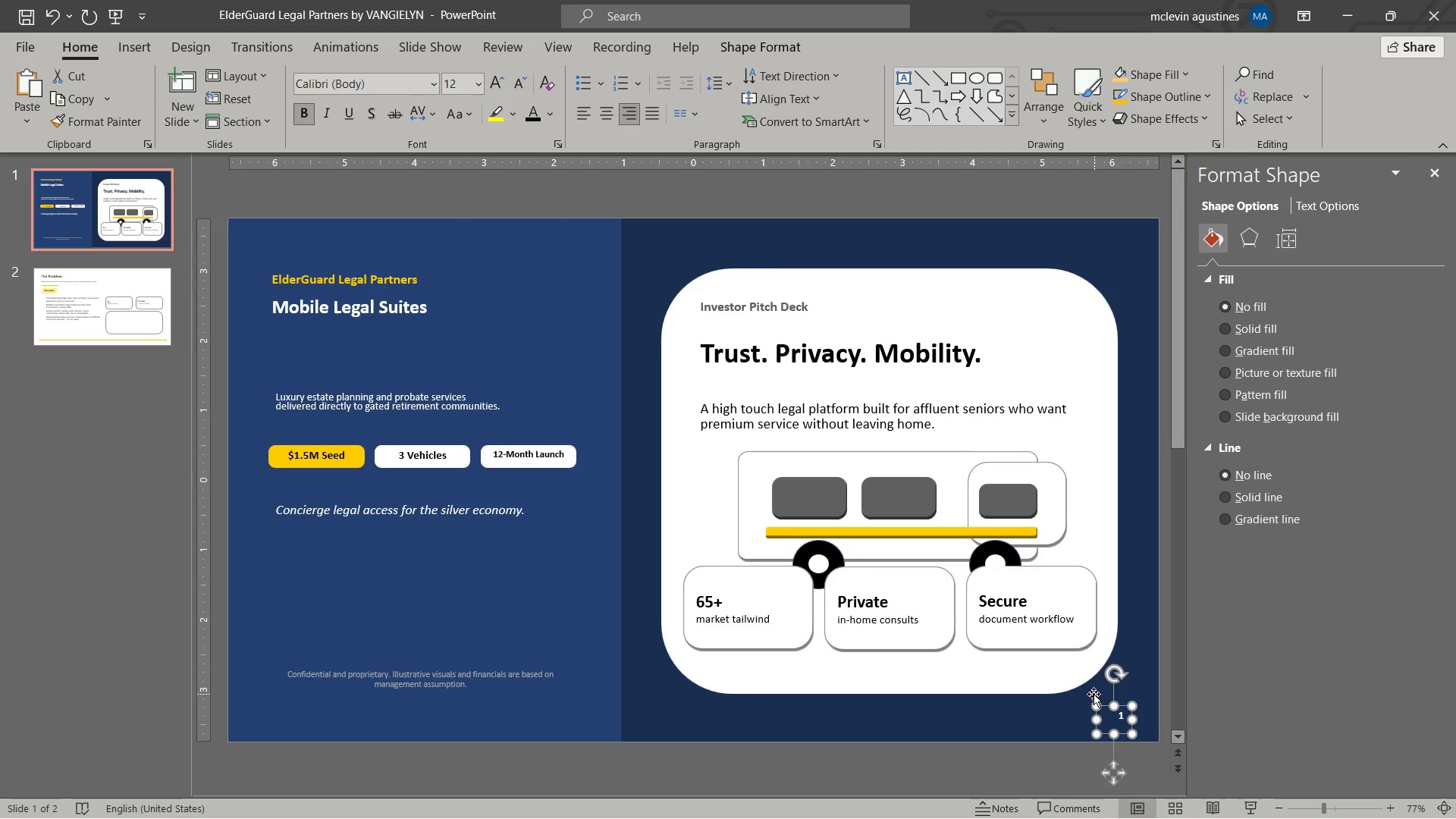 
key(Escape)
 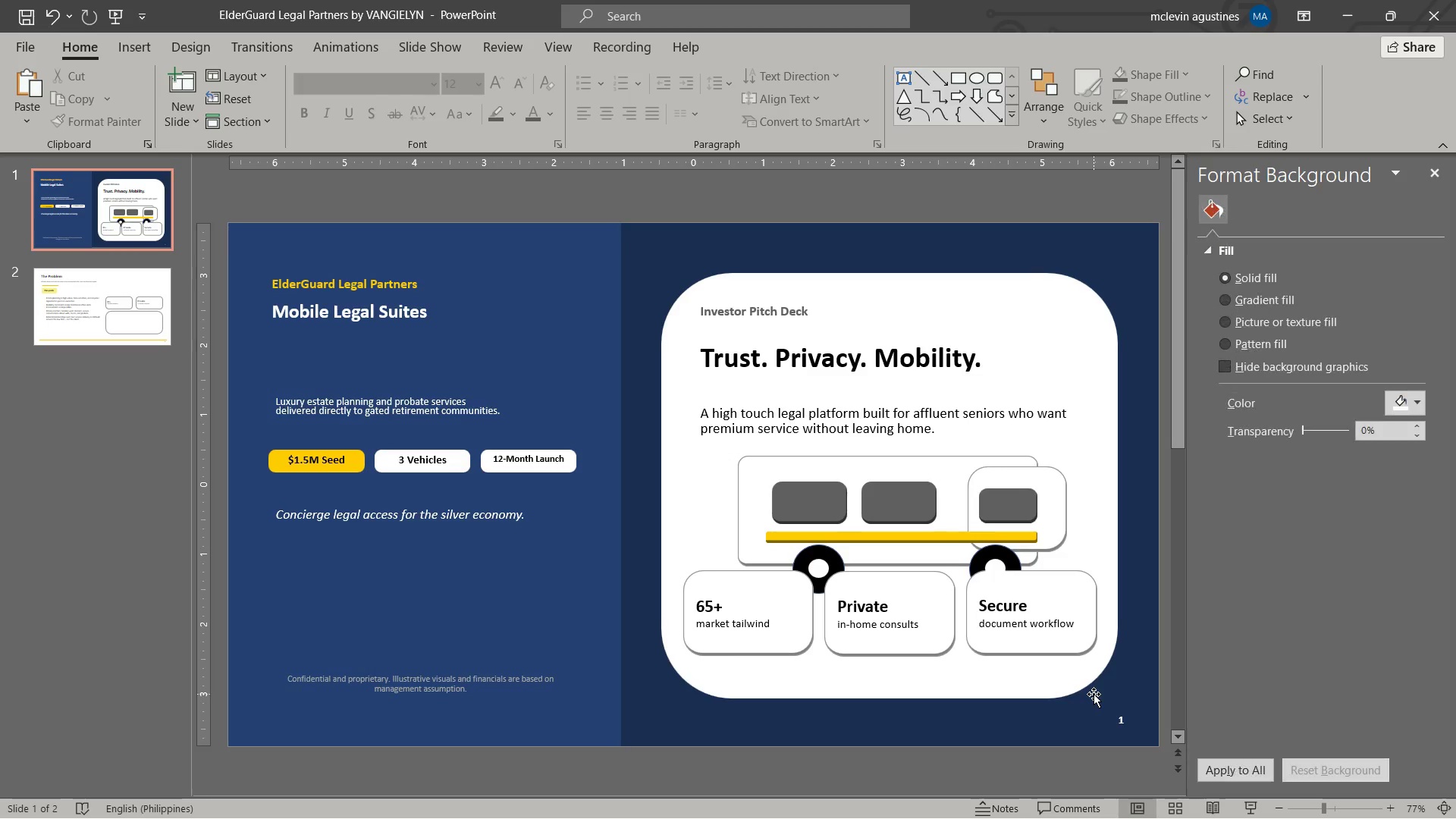 
scroll: coordinate [1094, 694], scroll_direction: down, amount: 1.0
 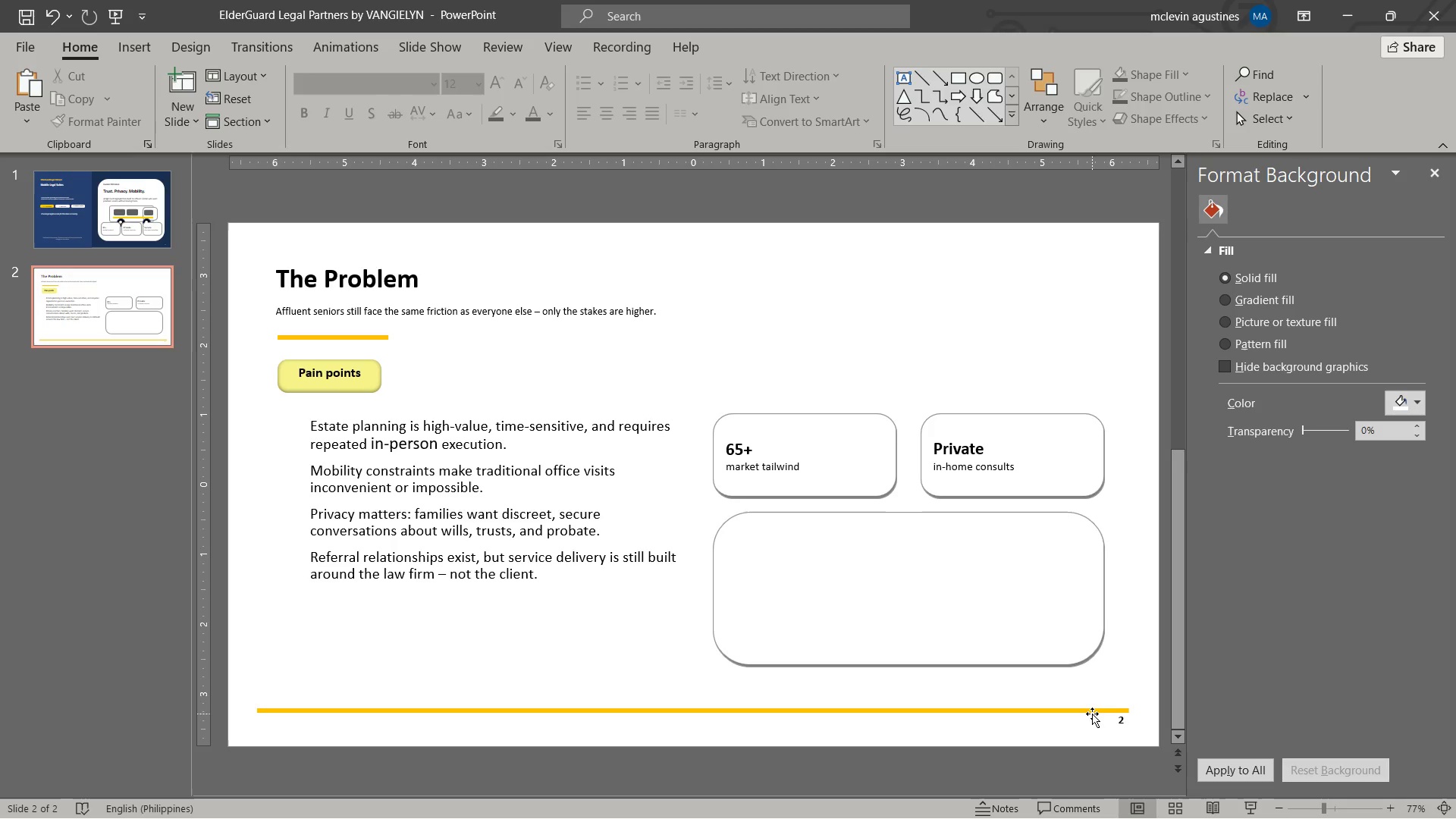 
left_click([1092, 714])
 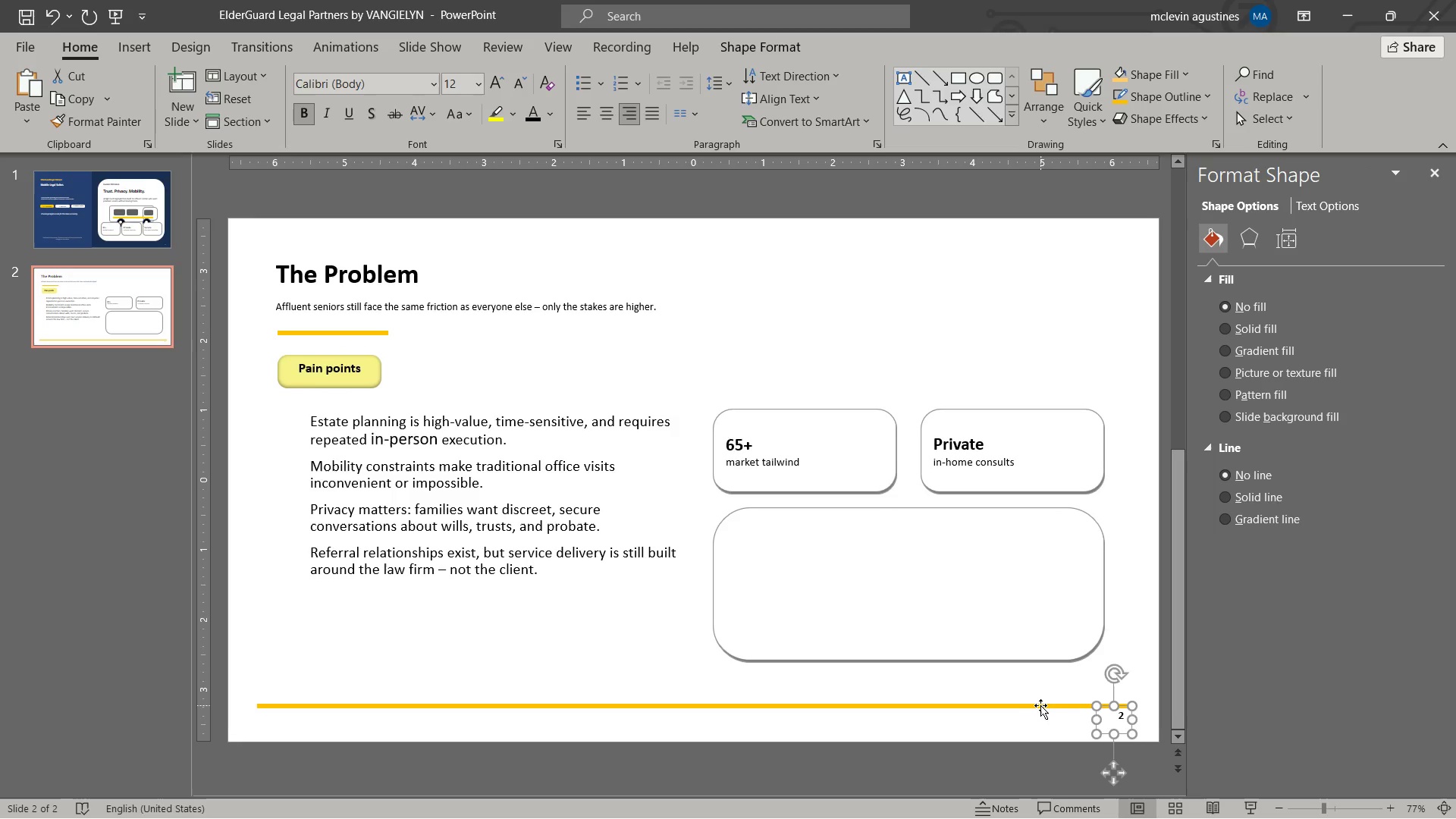 
left_click([1040, 705])
 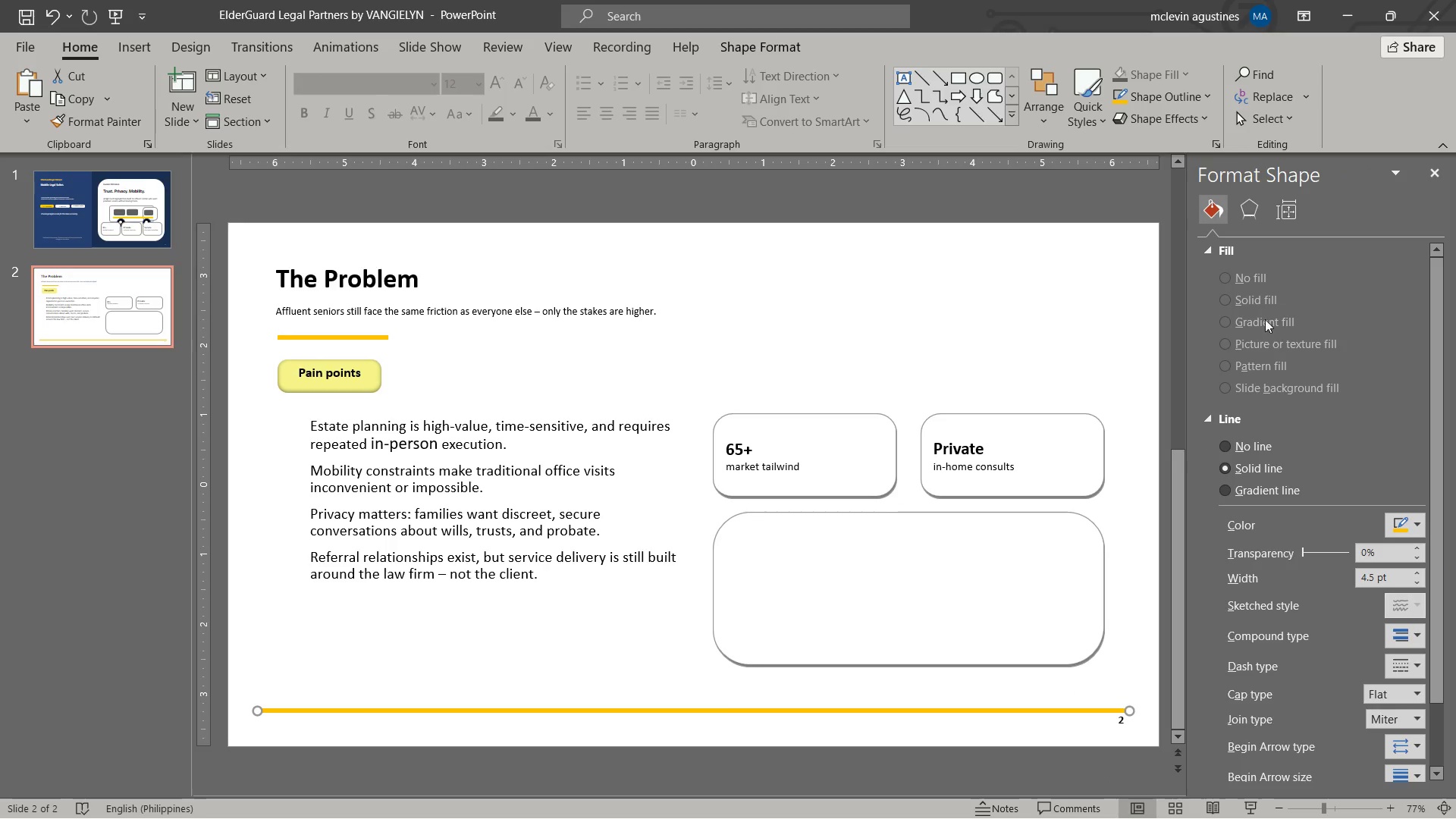 
wait(7.31)
 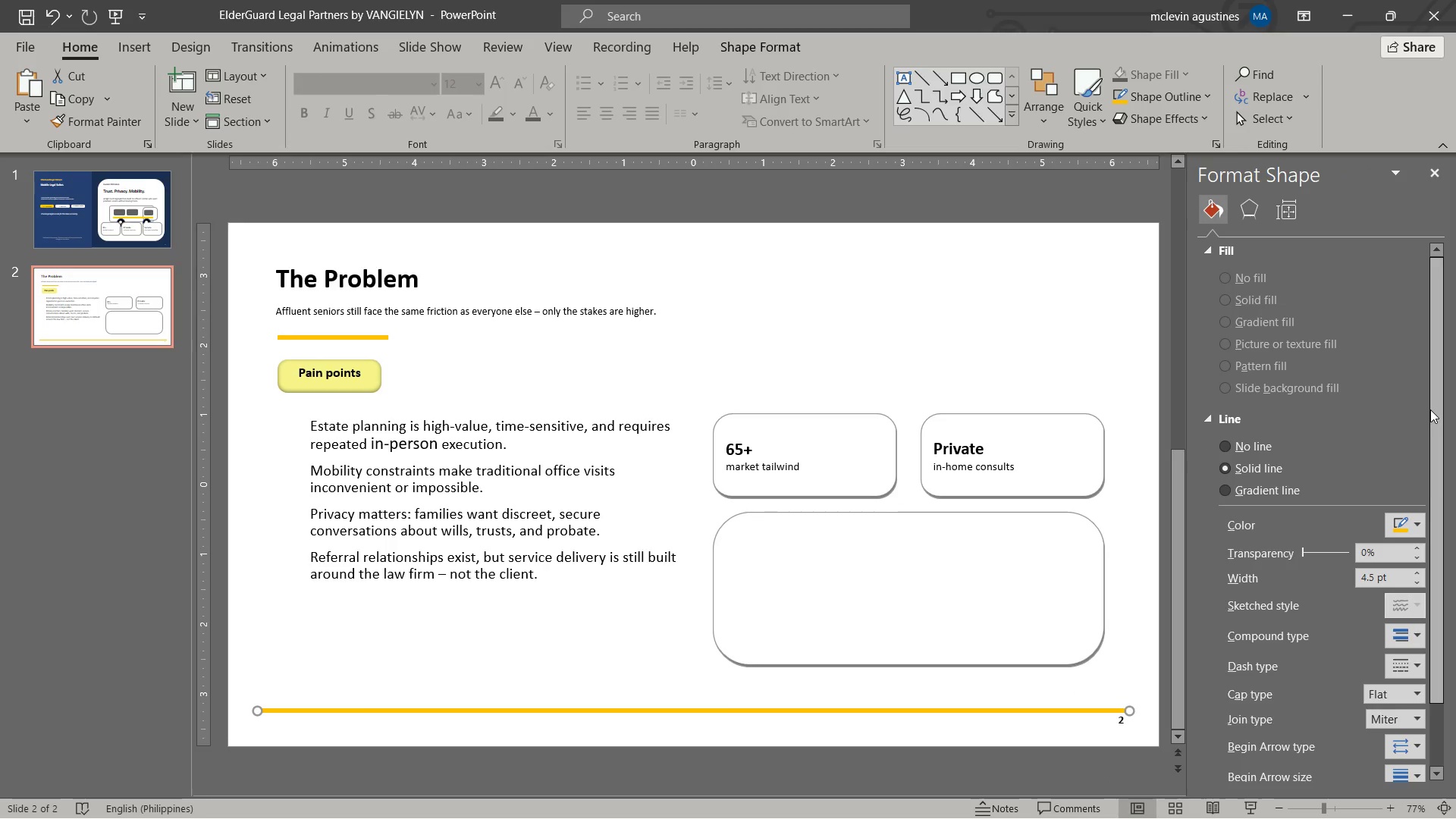 
left_click([1288, 492])
 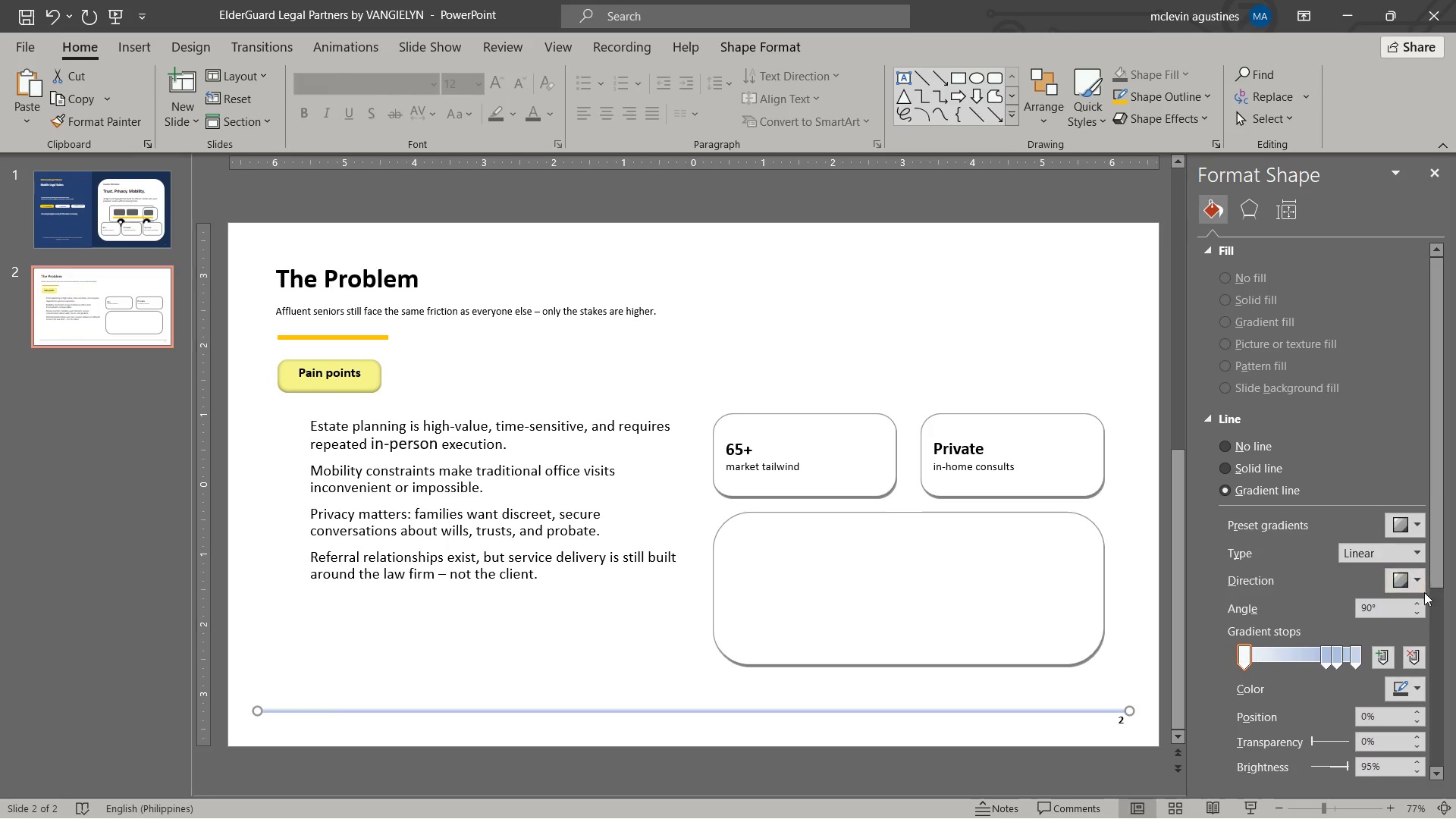 
left_click([1414, 575])
 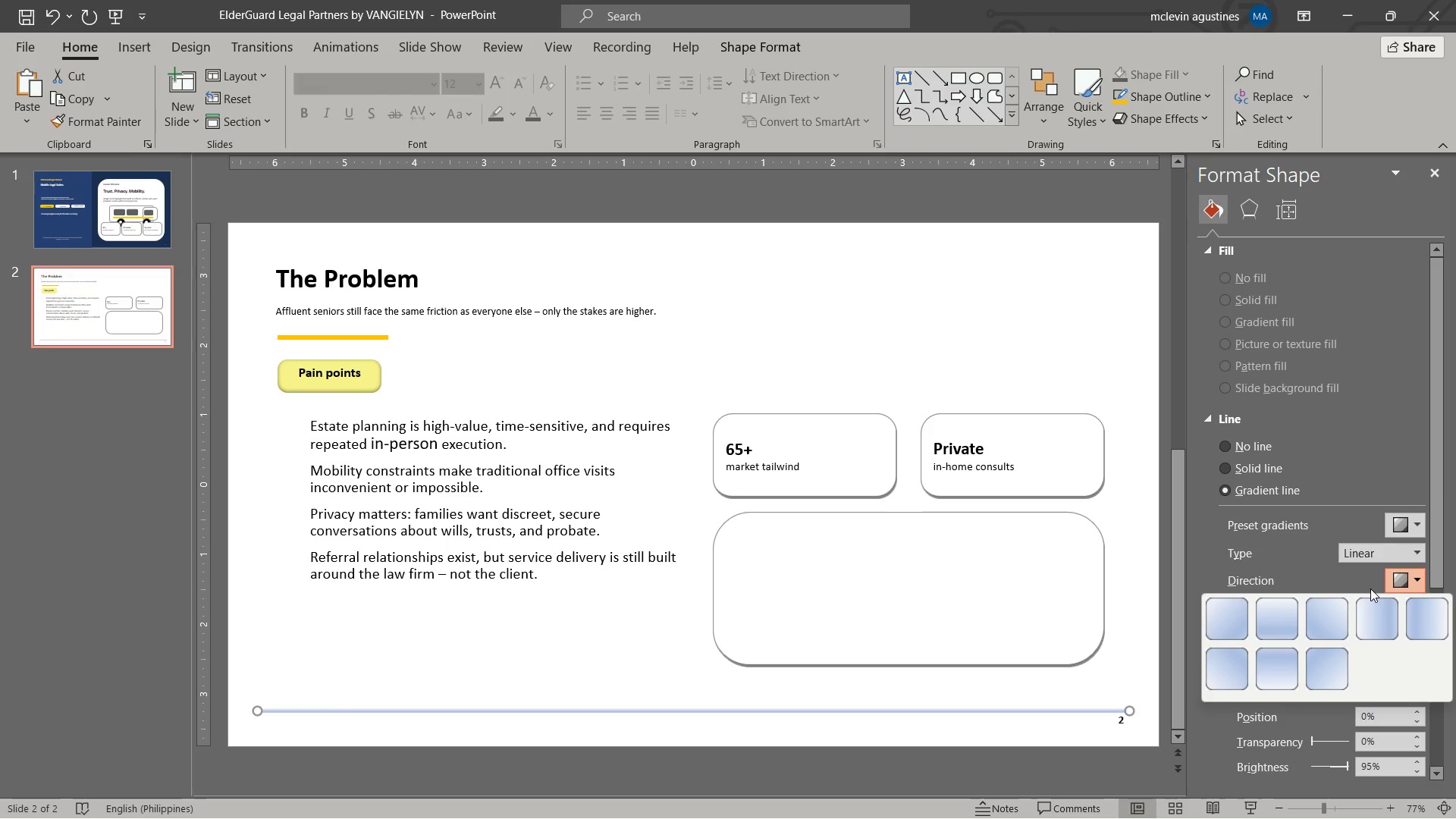 
left_click([1288, 611])
 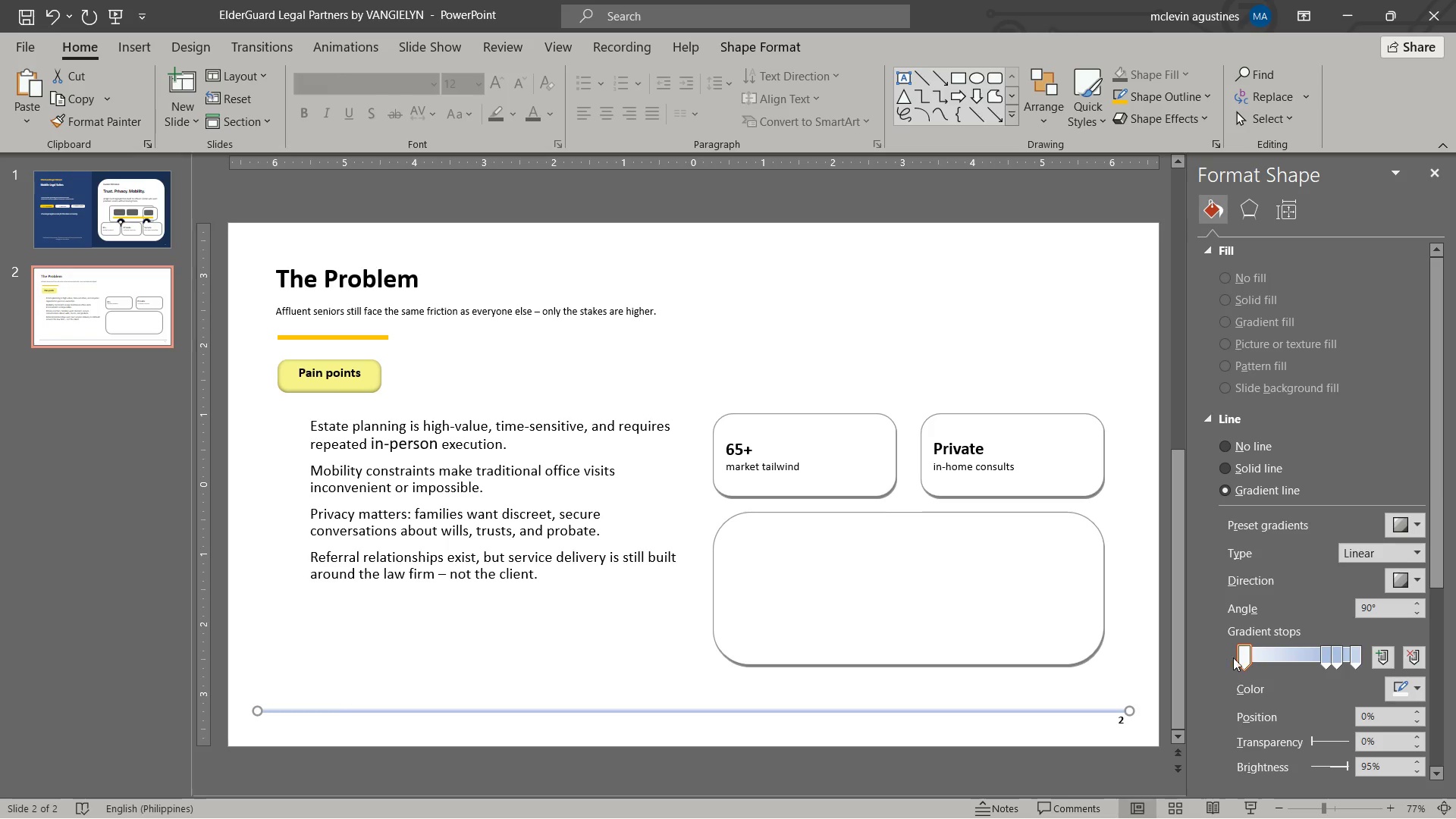 
wait(5.31)
 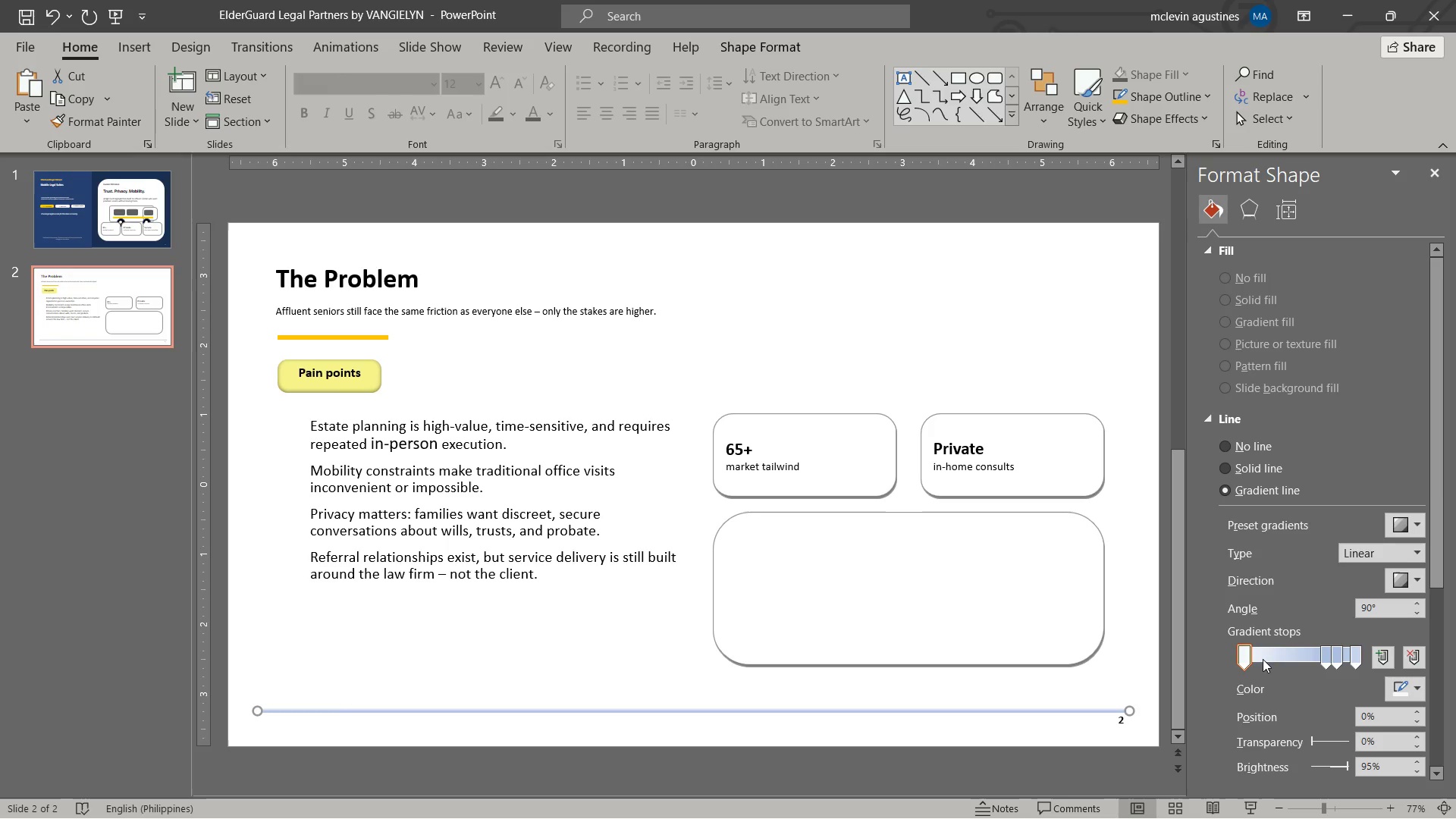 
left_click([1248, 652])
 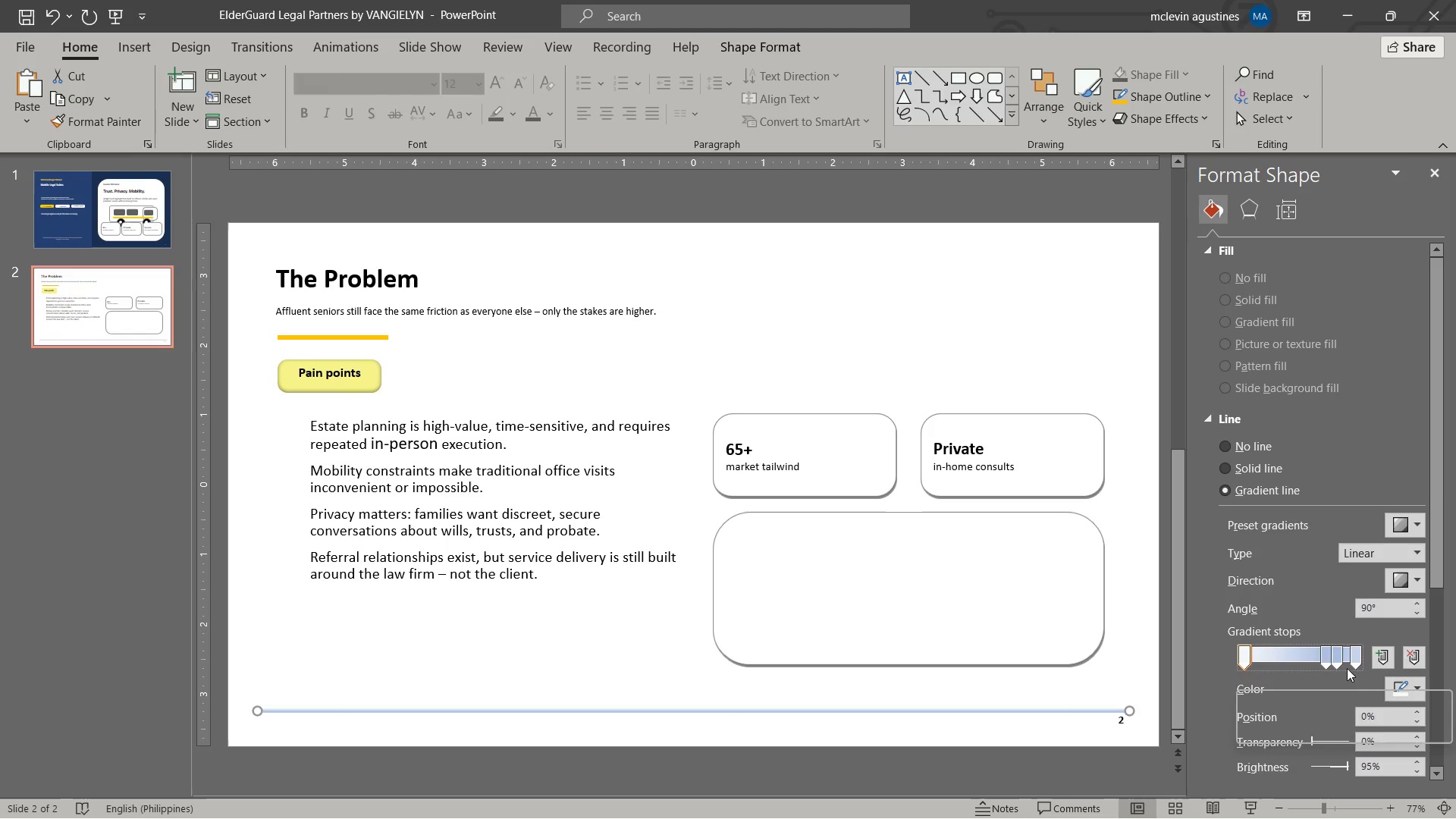 
left_click_drag(start_coordinate=[1323, 657], to_coordinate=[1297, 663])
 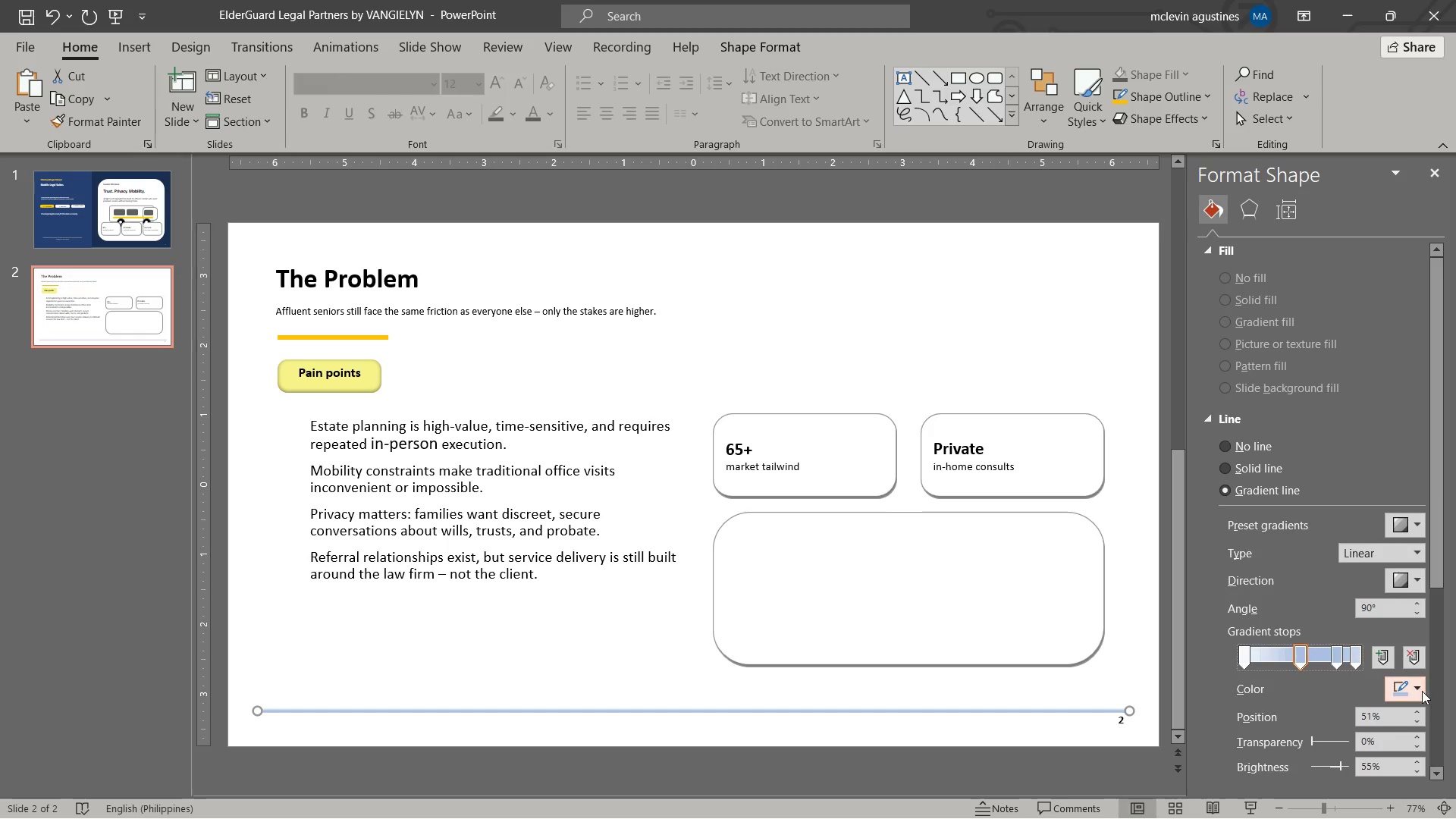 
left_click([1422, 691])
 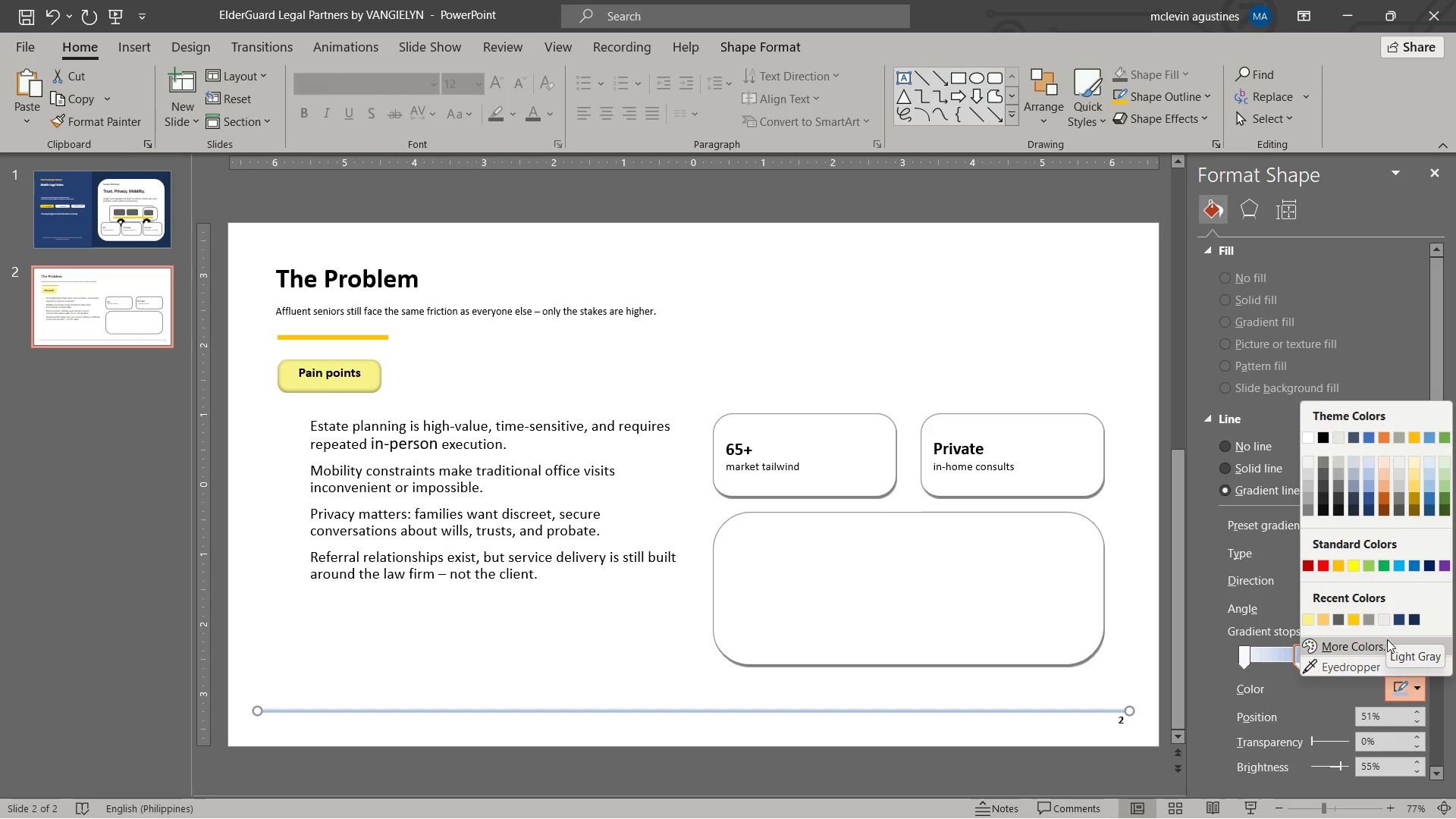 
wait(9.06)
 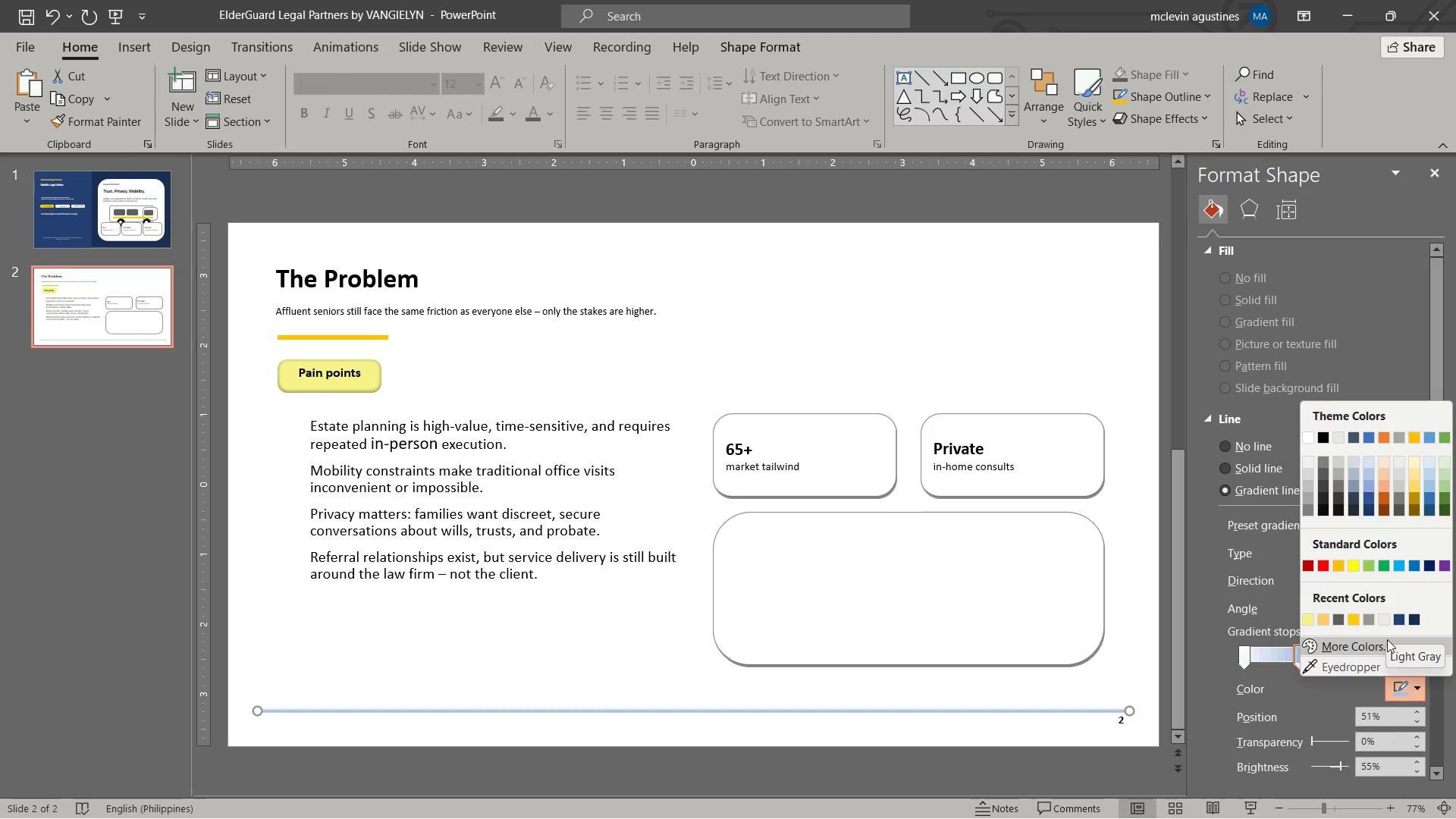 
left_click([1335, 655])
 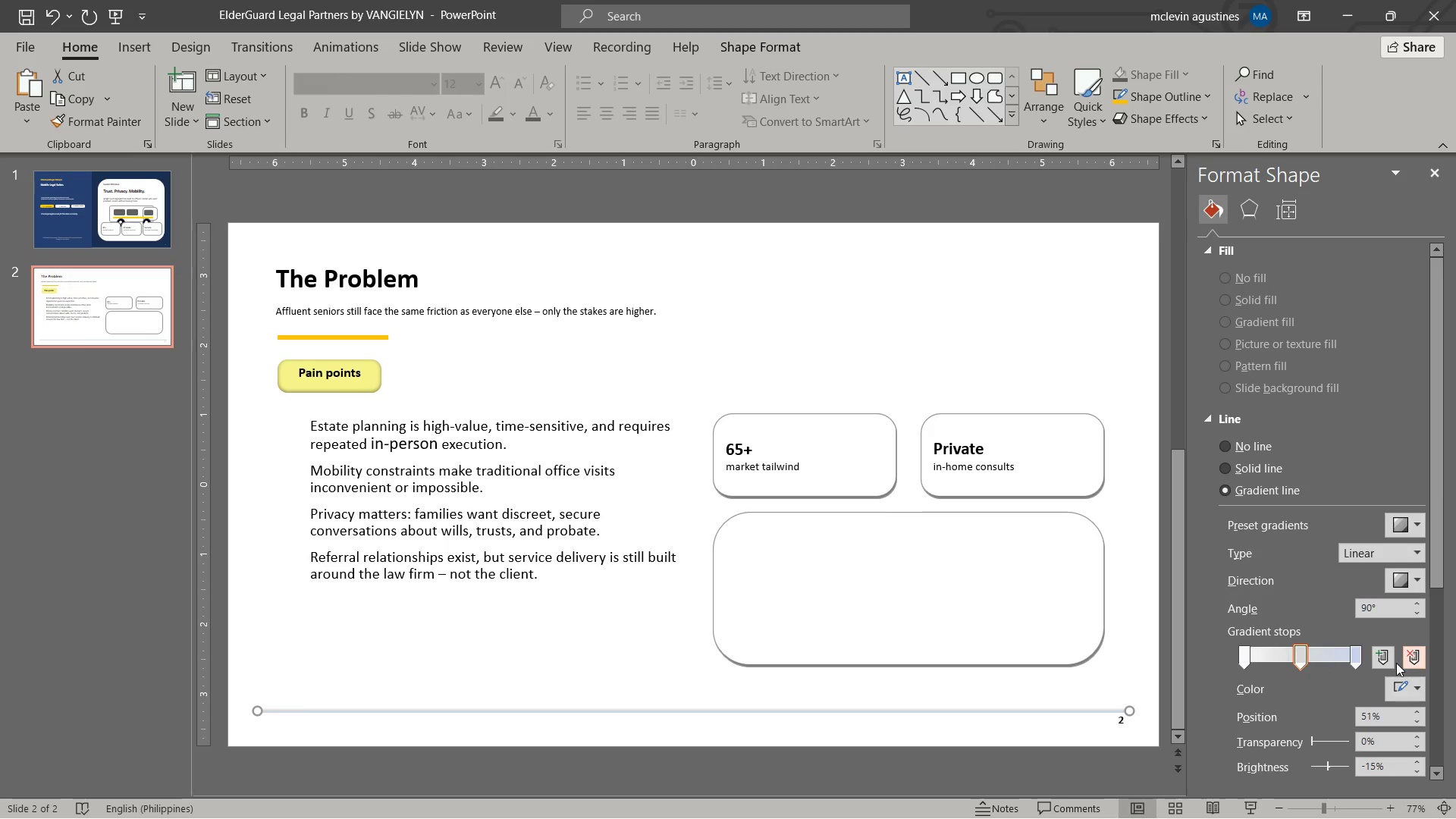 
left_click([1354, 657])
 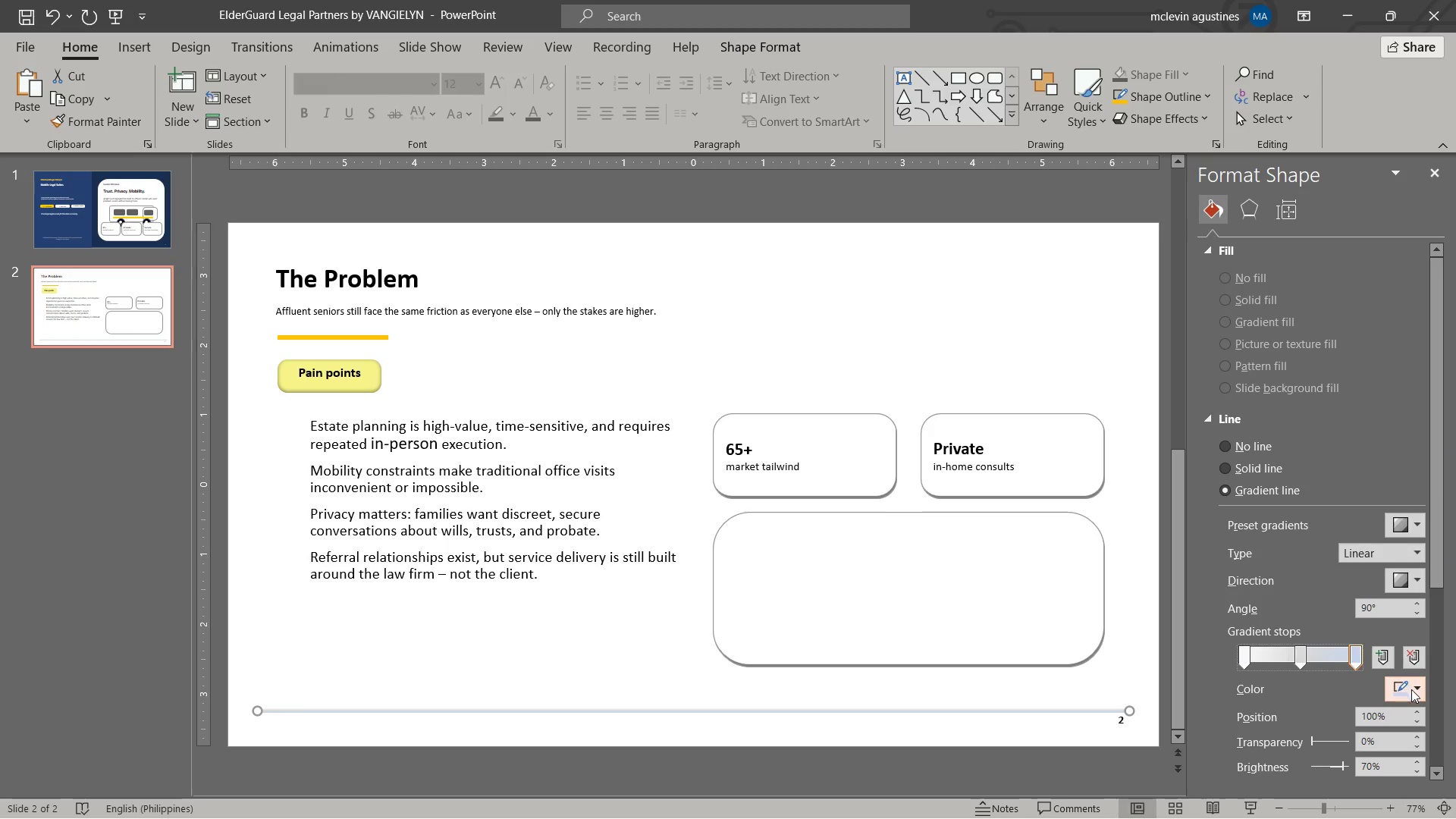 
left_click([1411, 689])
 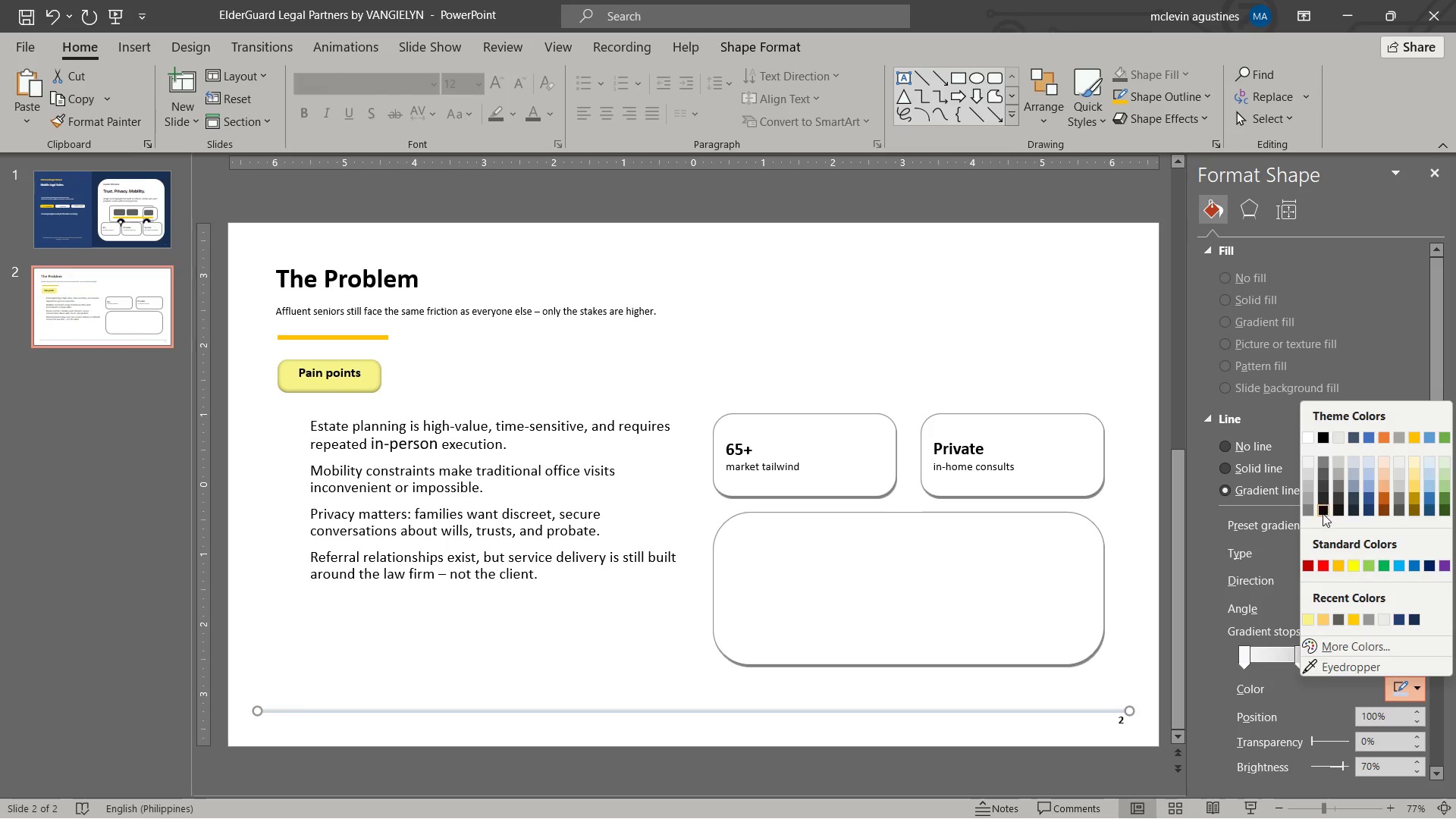 
left_click([1304, 512])
 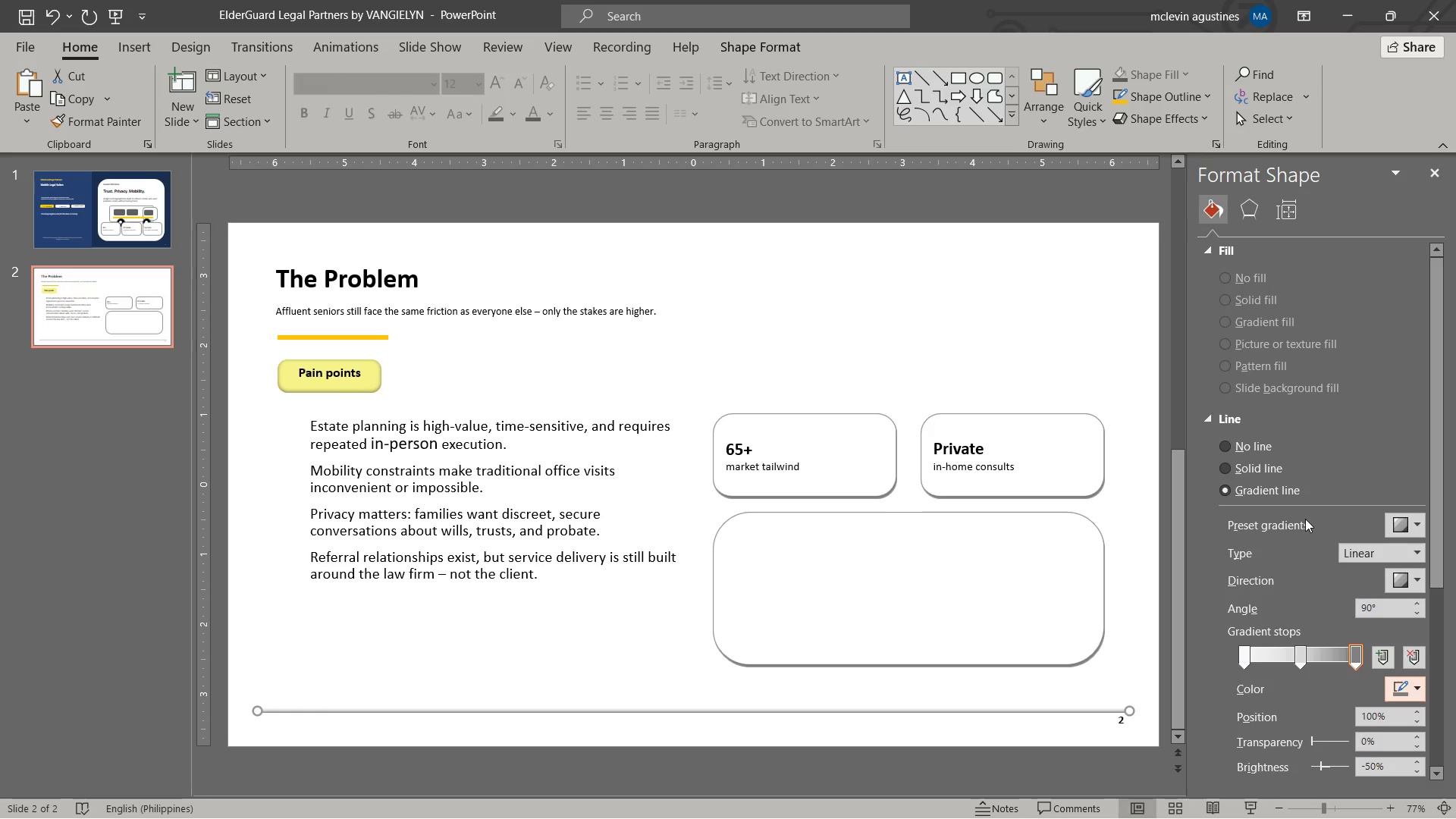 
mouse_move([1387, 706])
 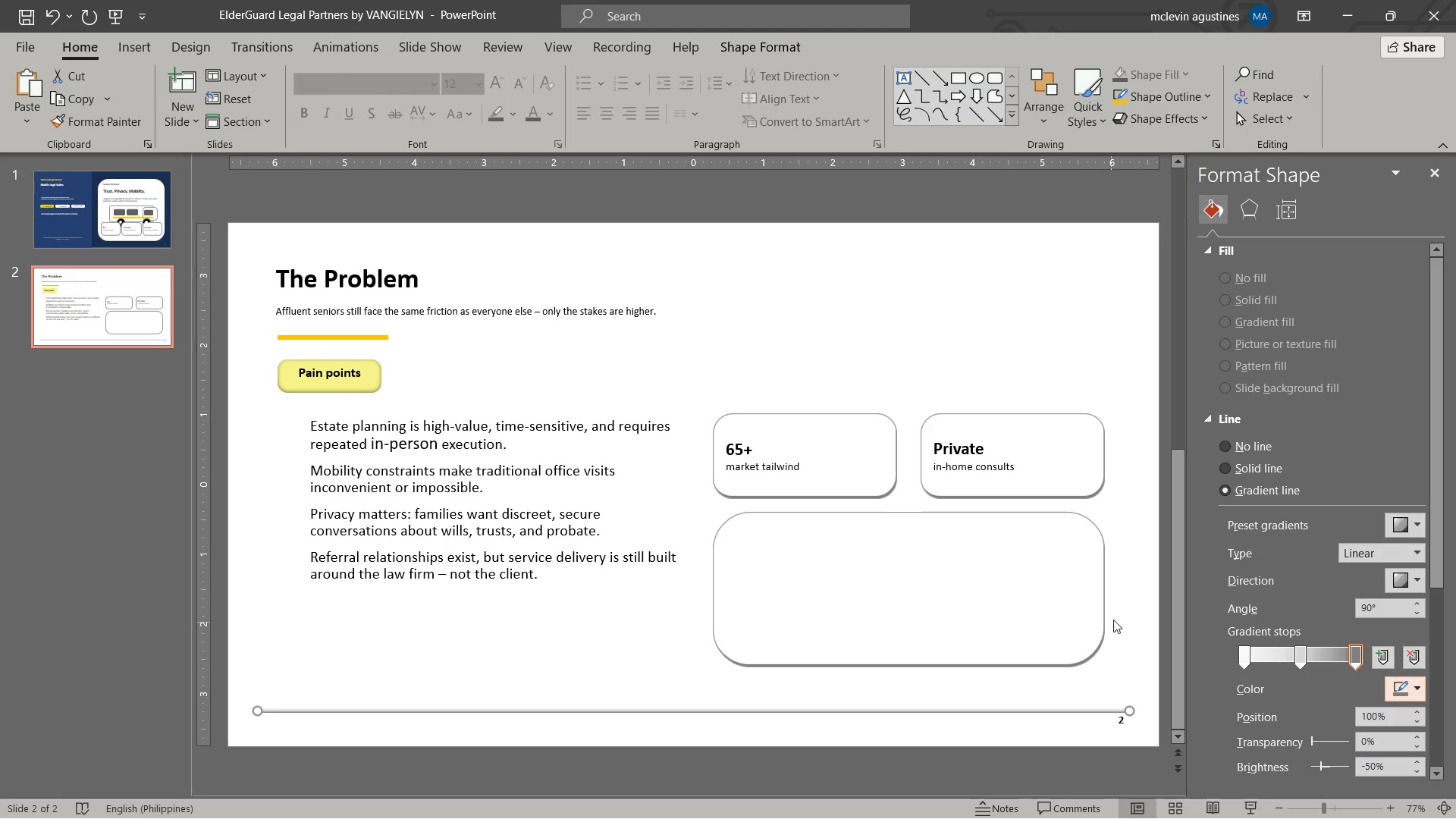 
left_click([1163, 606])
 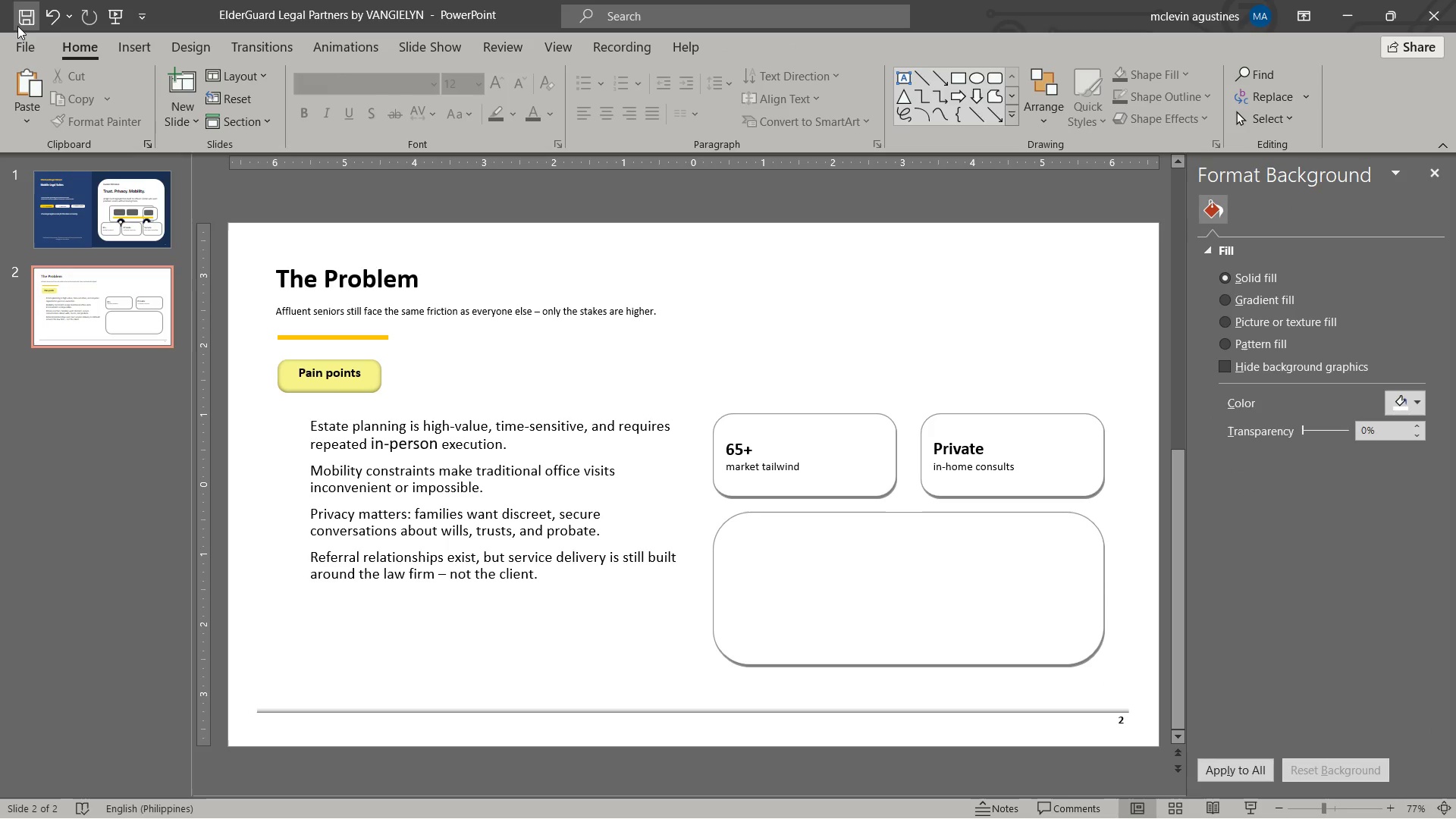 
left_click([28, 12])
 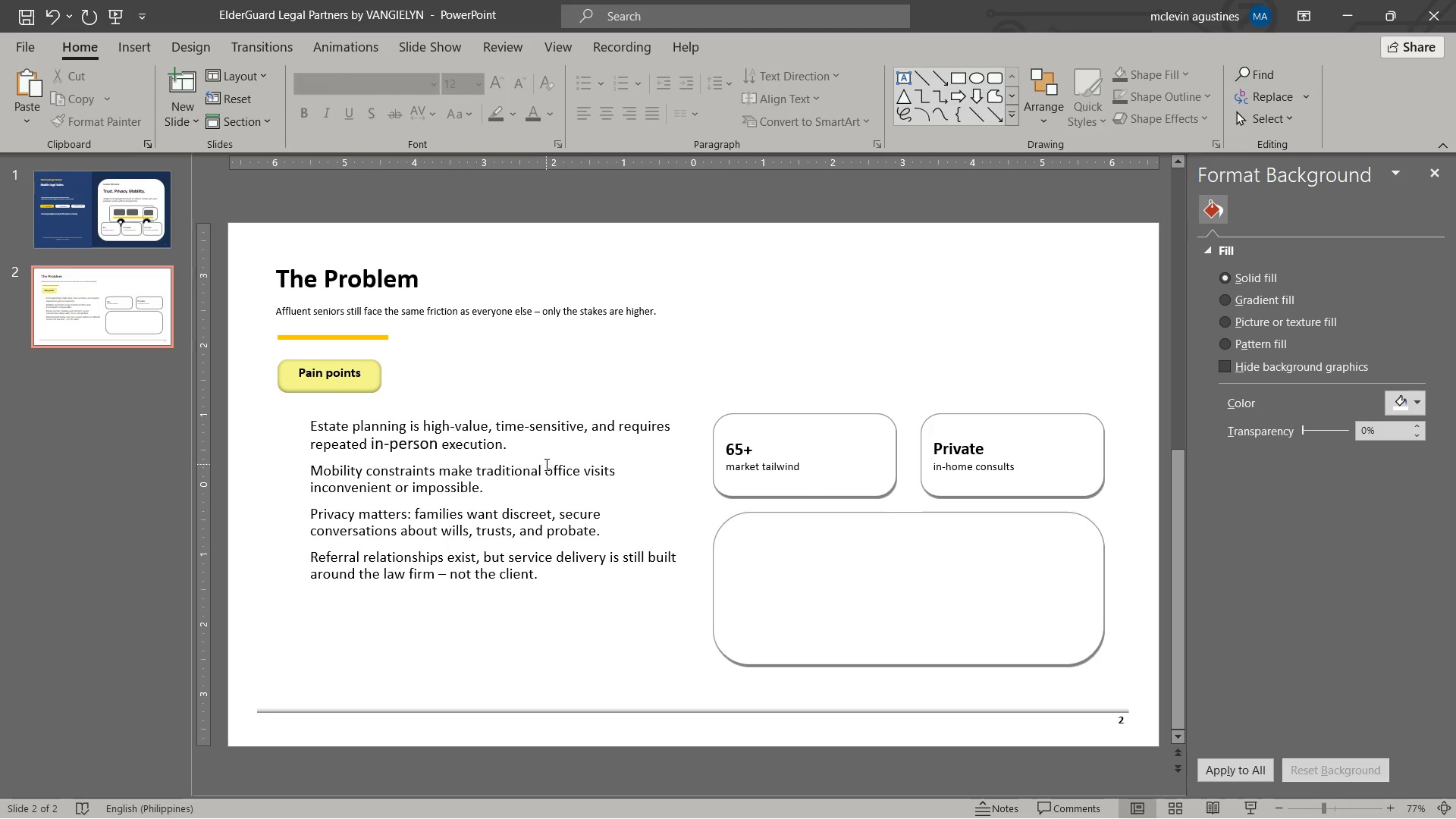 
wait(13.16)
 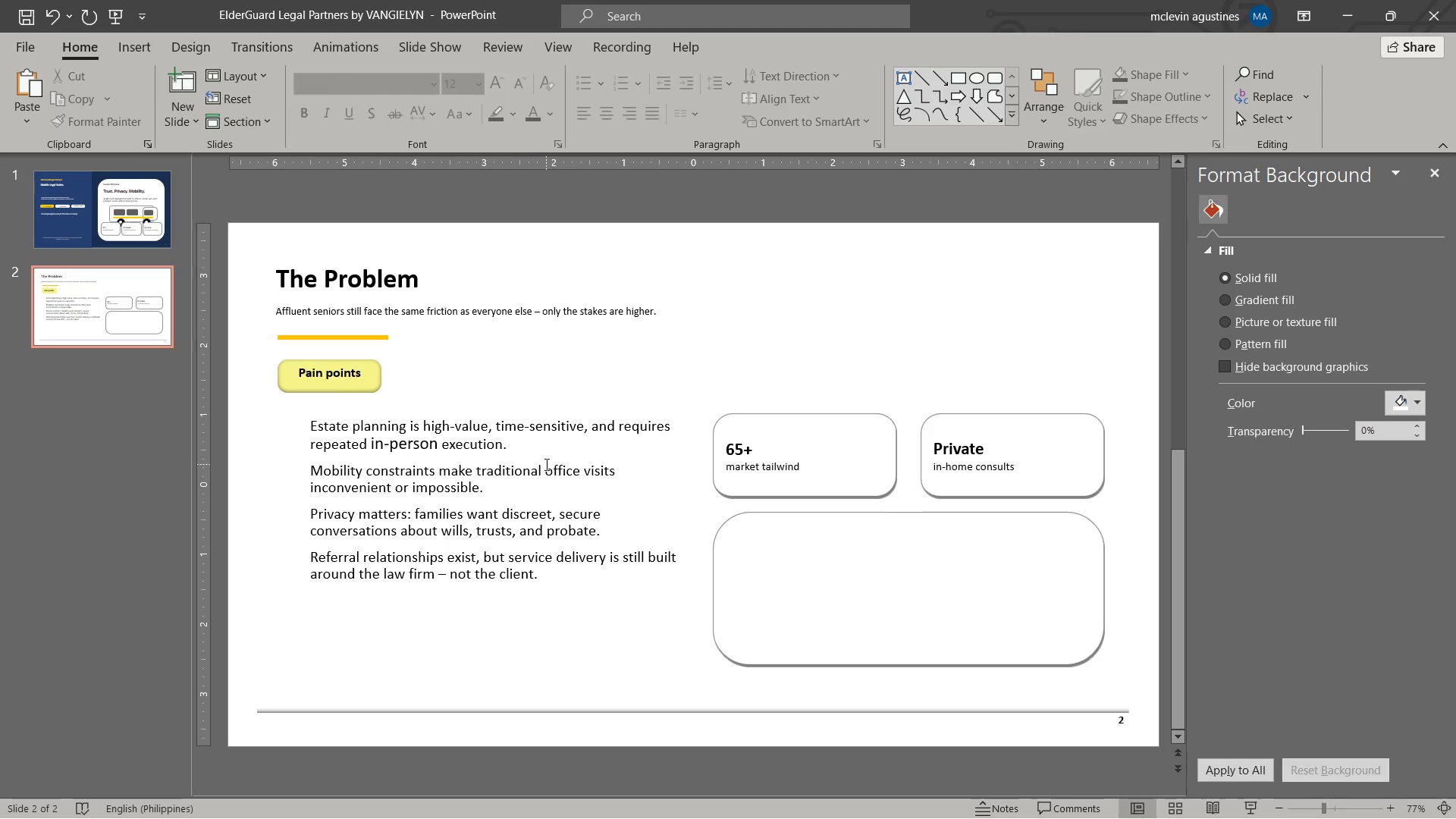 
left_click_drag(start_coordinate=[381, 336], to_coordinate=[384, 325])
 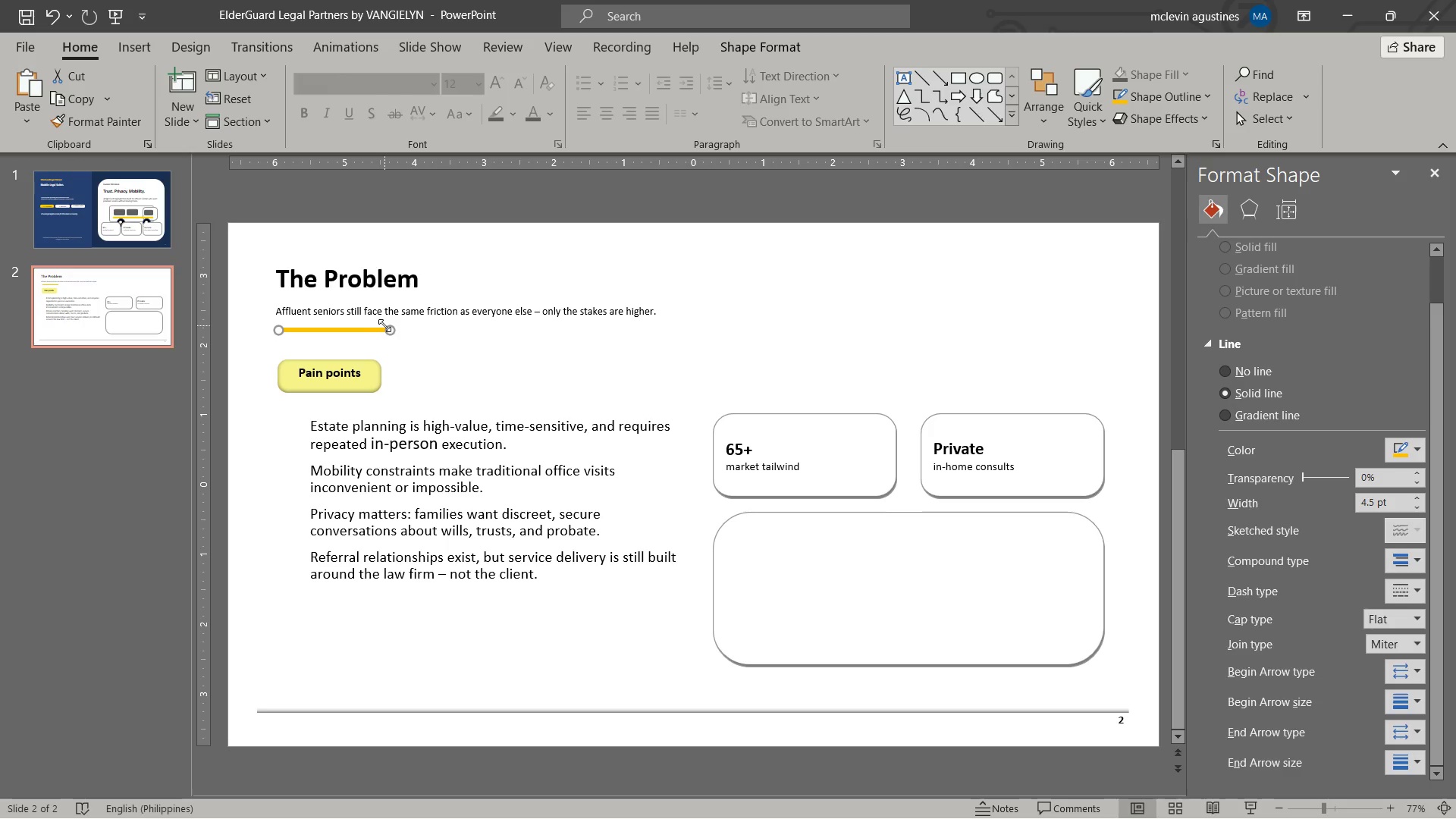 
left_click([384, 325])
 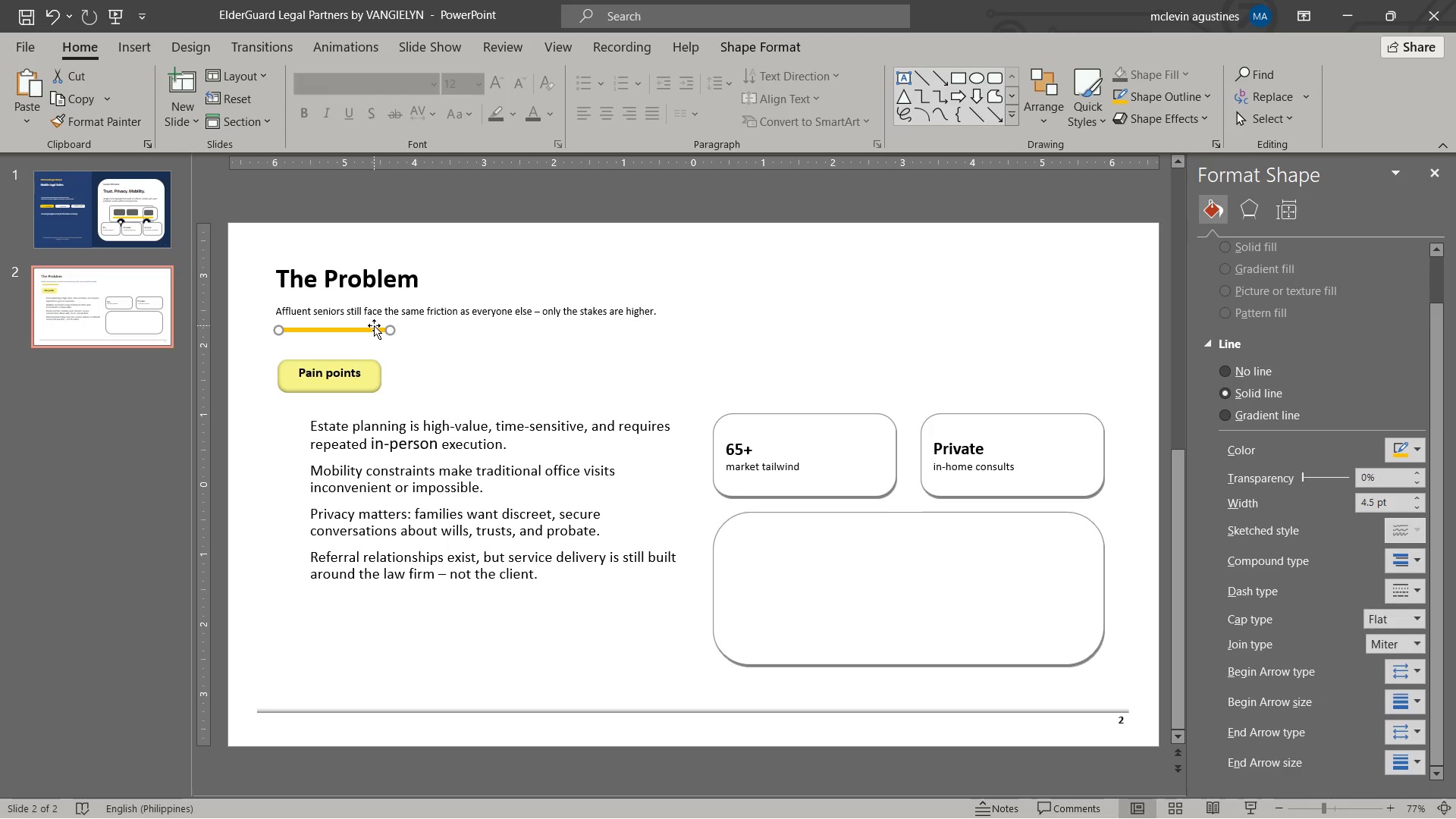 
left_click_drag(start_coordinate=[374, 325], to_coordinate=[362, 325])
 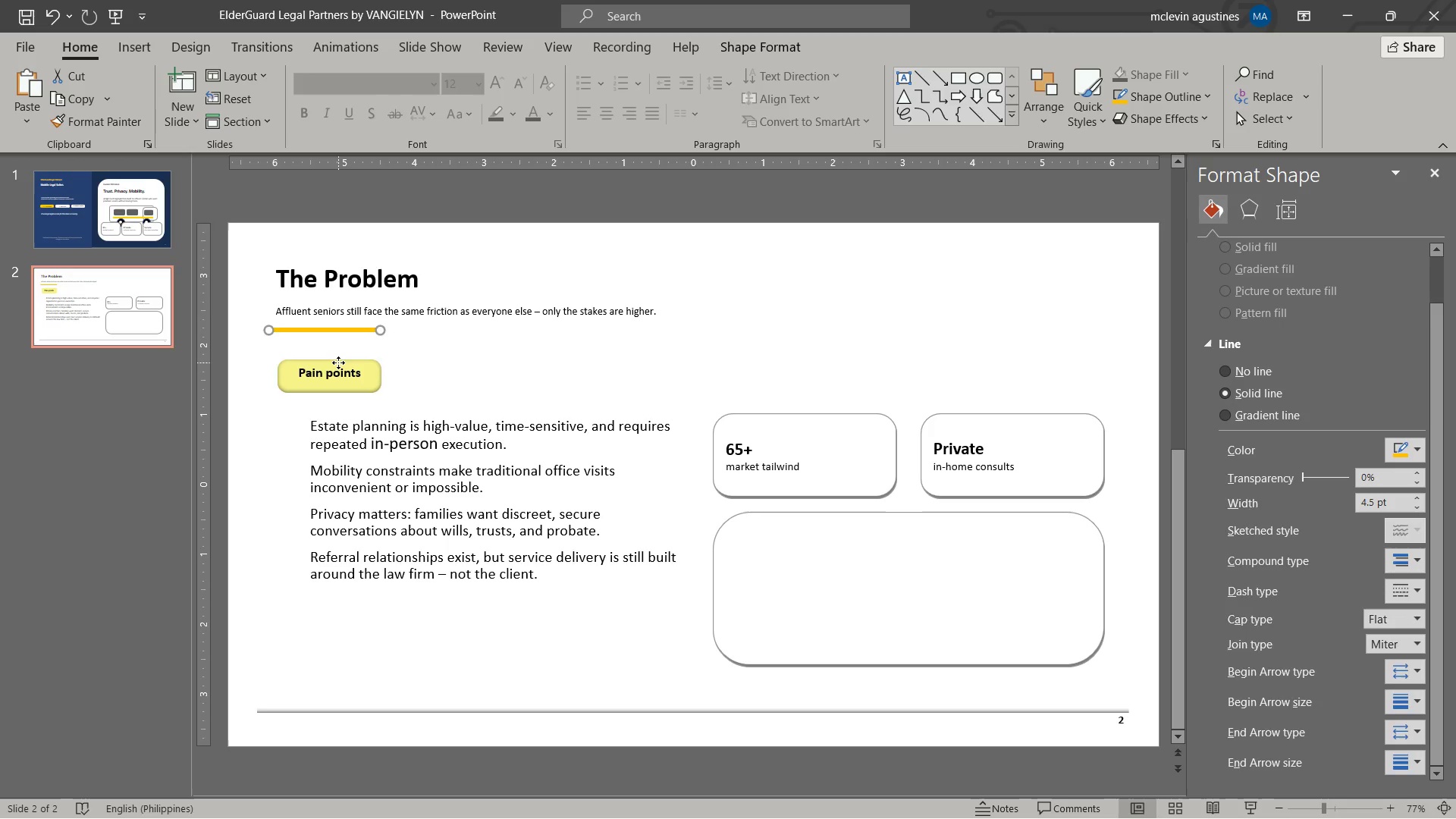 
left_click_drag(start_coordinate=[338, 362], to_coordinate=[346, 346])
 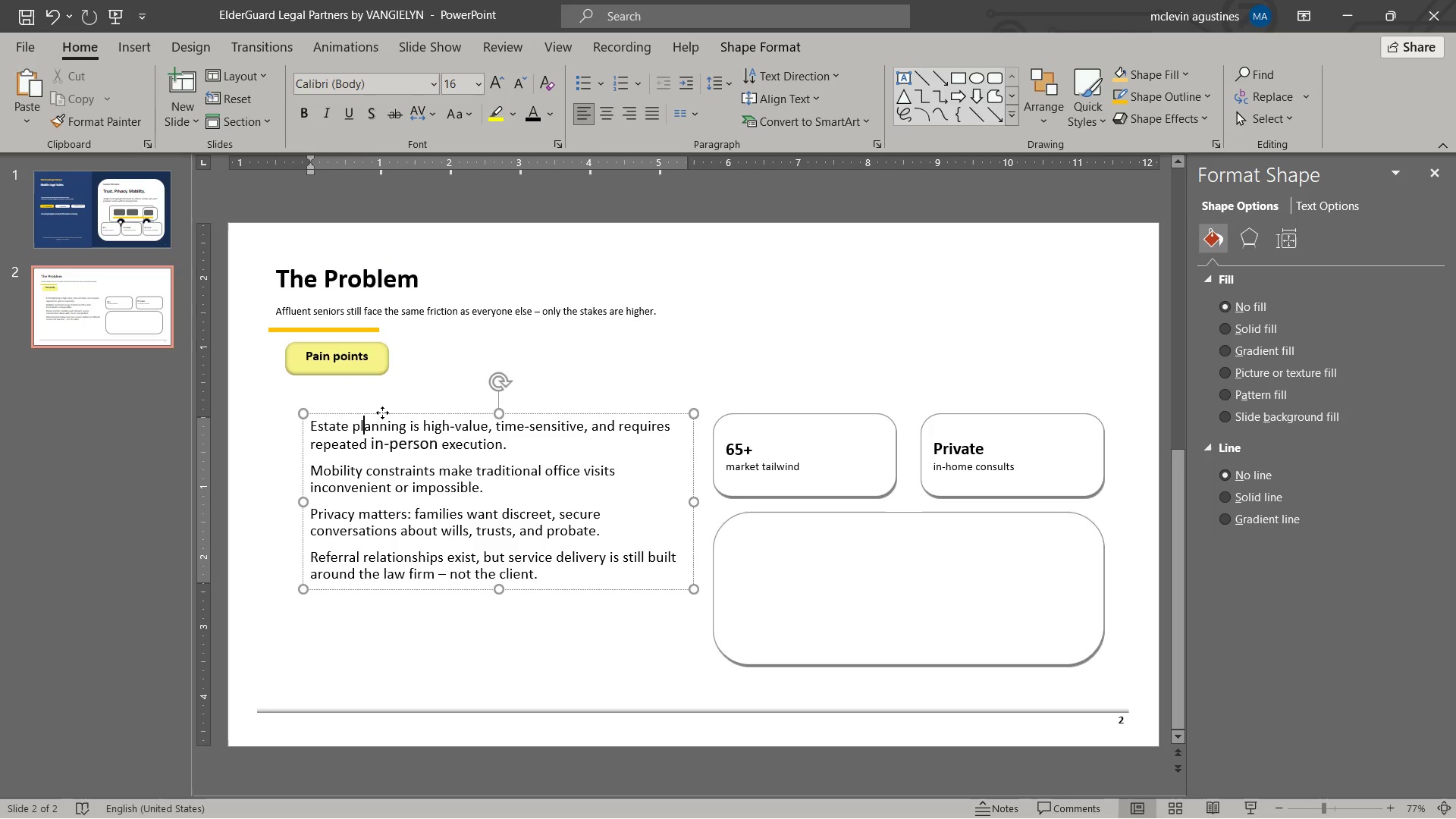 
left_click_drag(start_coordinate=[382, 413], to_coordinate=[384, 381])
 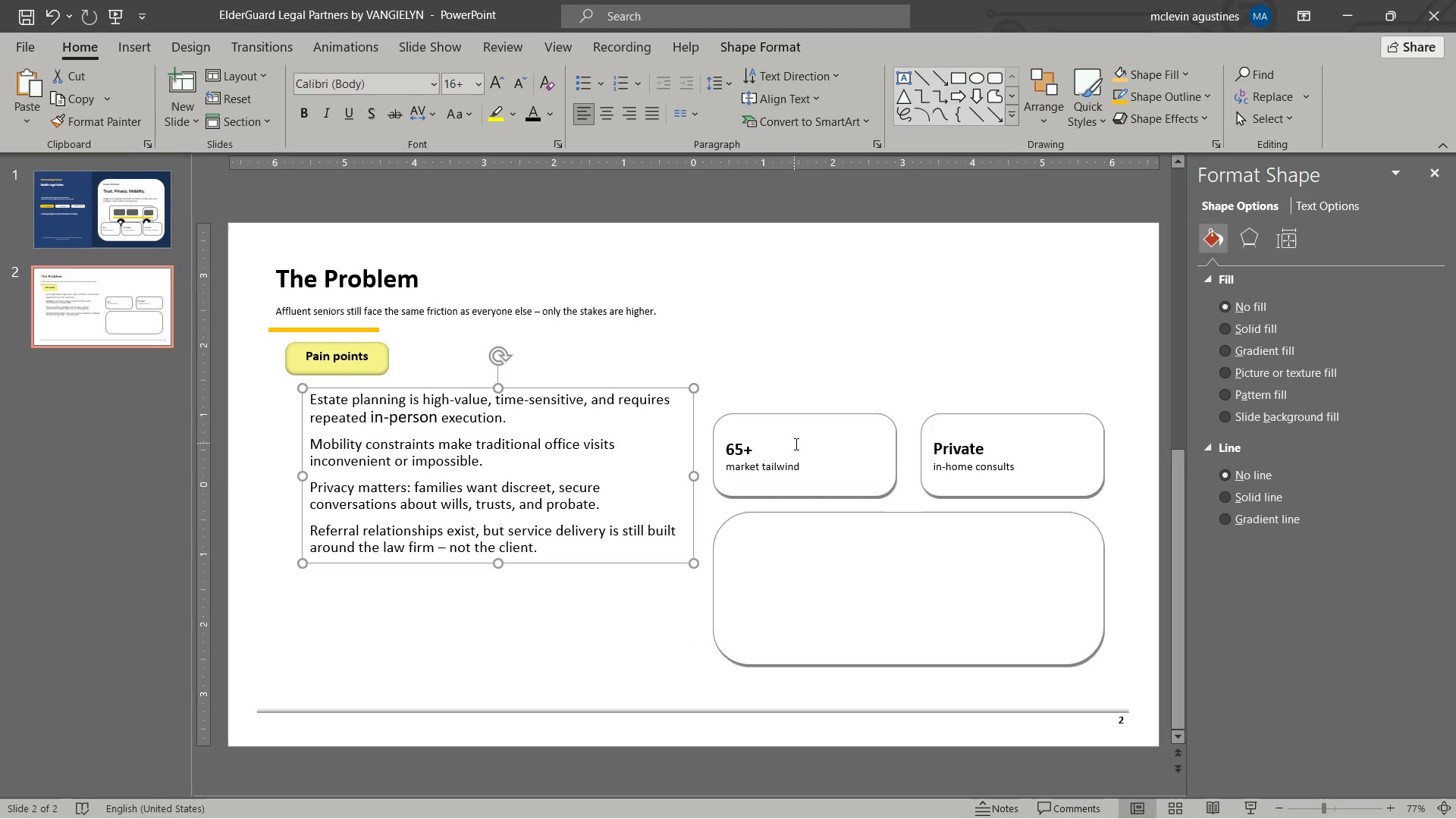 
left_click([795, 444])
 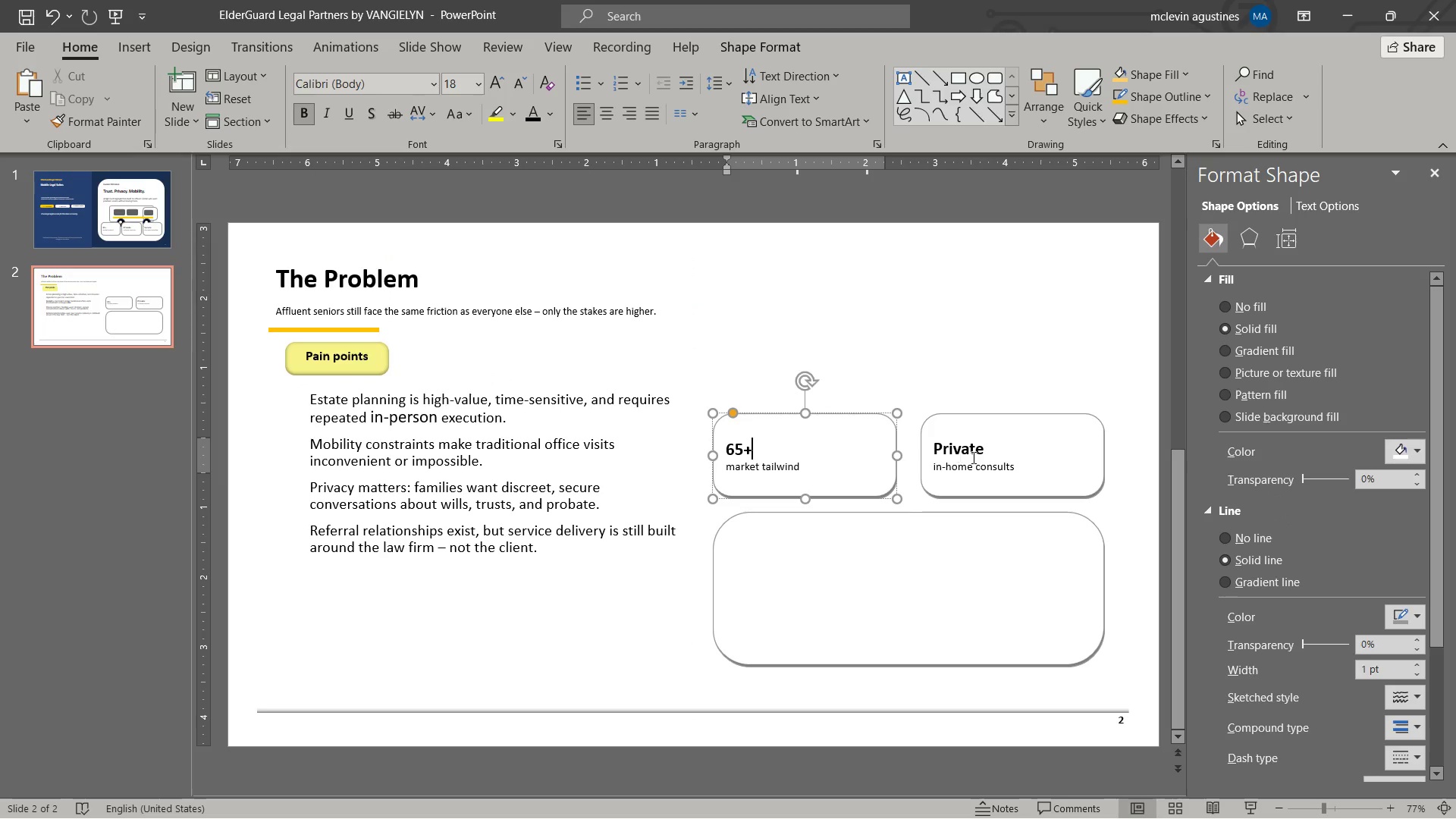 
hold_key(key=ShiftLeft, duration=0.75)
double_click([973, 458])
 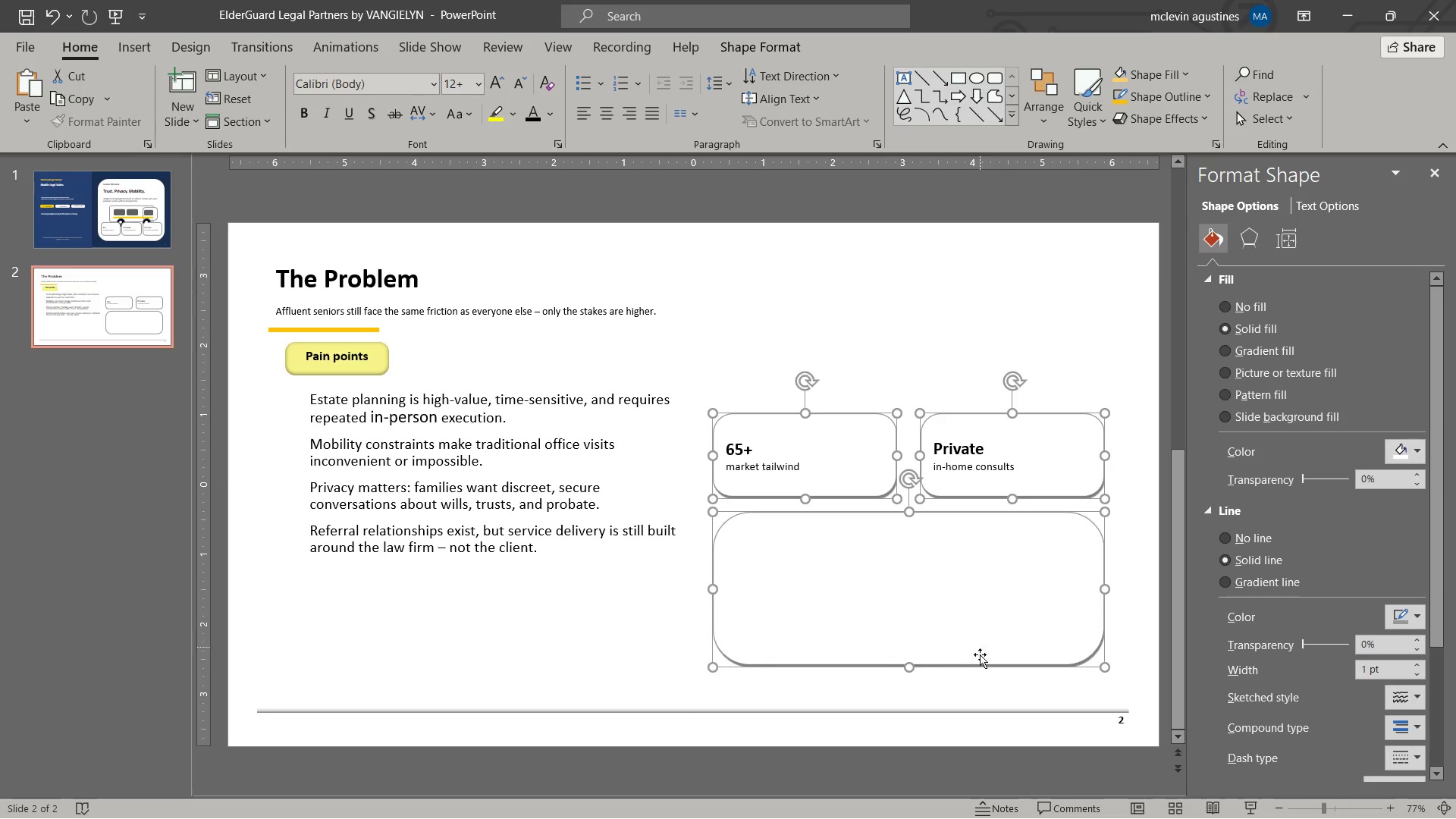 
left_click_drag(start_coordinate=[980, 661], to_coordinate=[978, 616])
 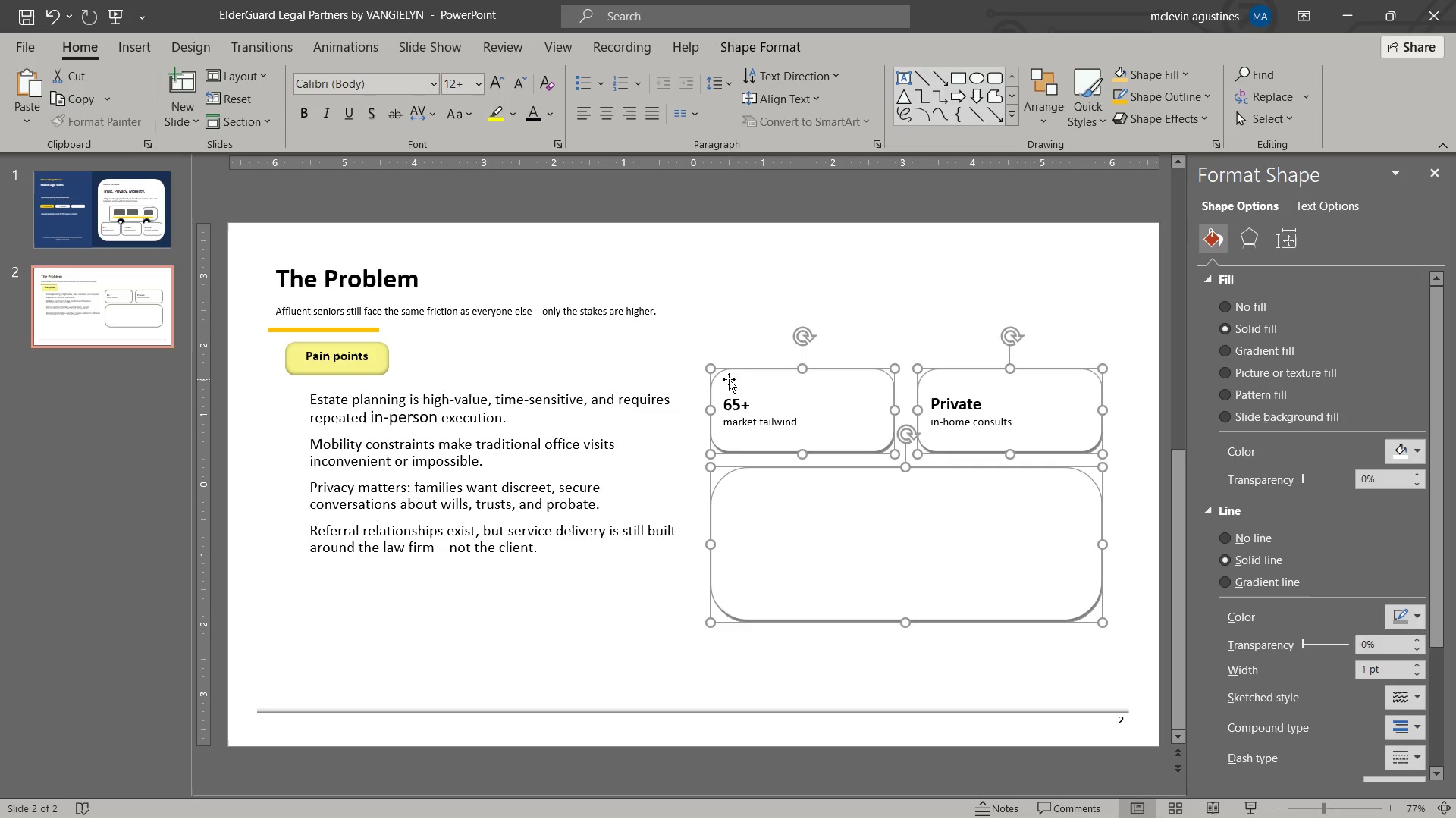 
key(Escape)
 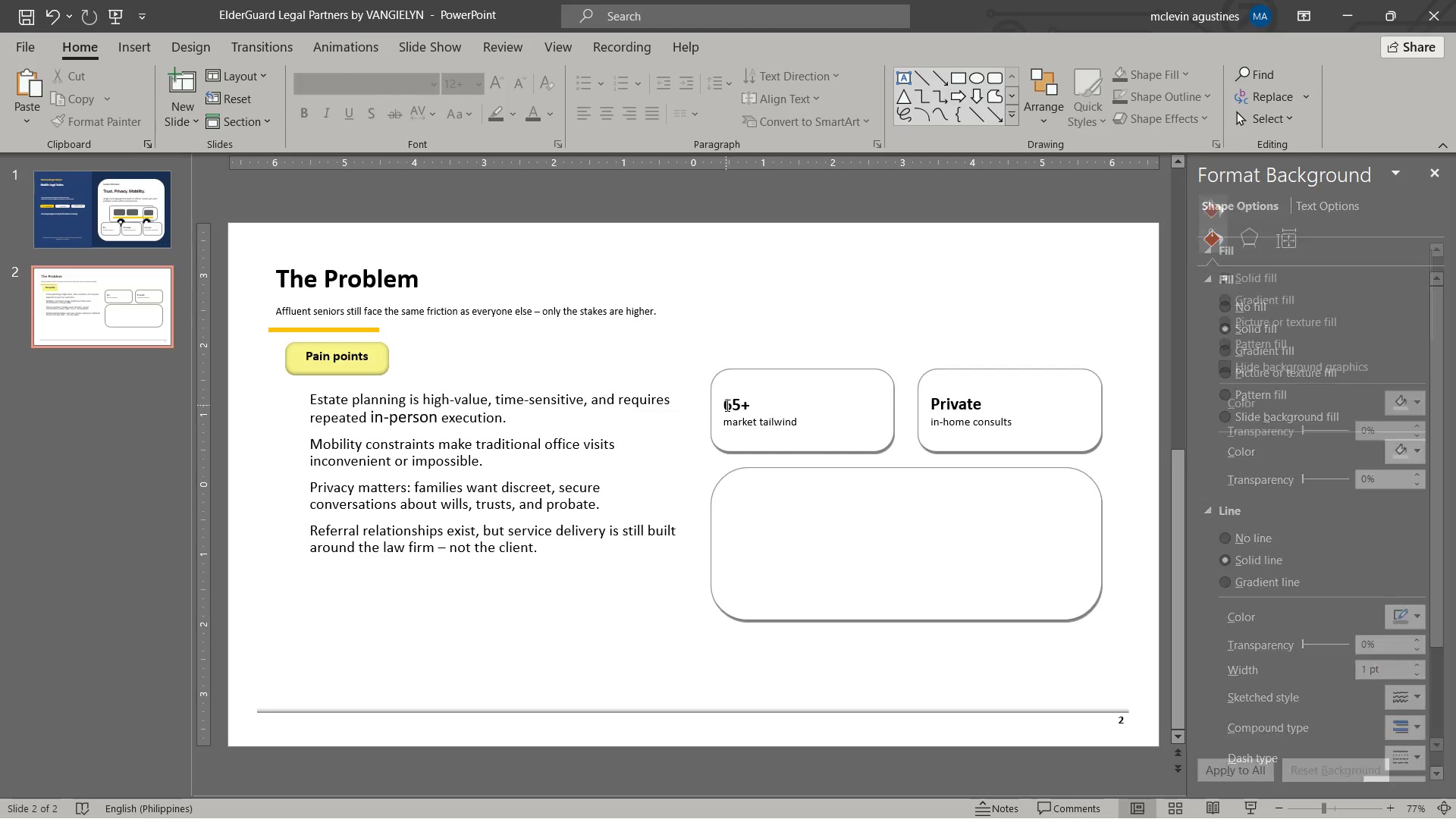 
left_click_drag(start_coordinate=[726, 405], to_coordinate=[748, 406])
 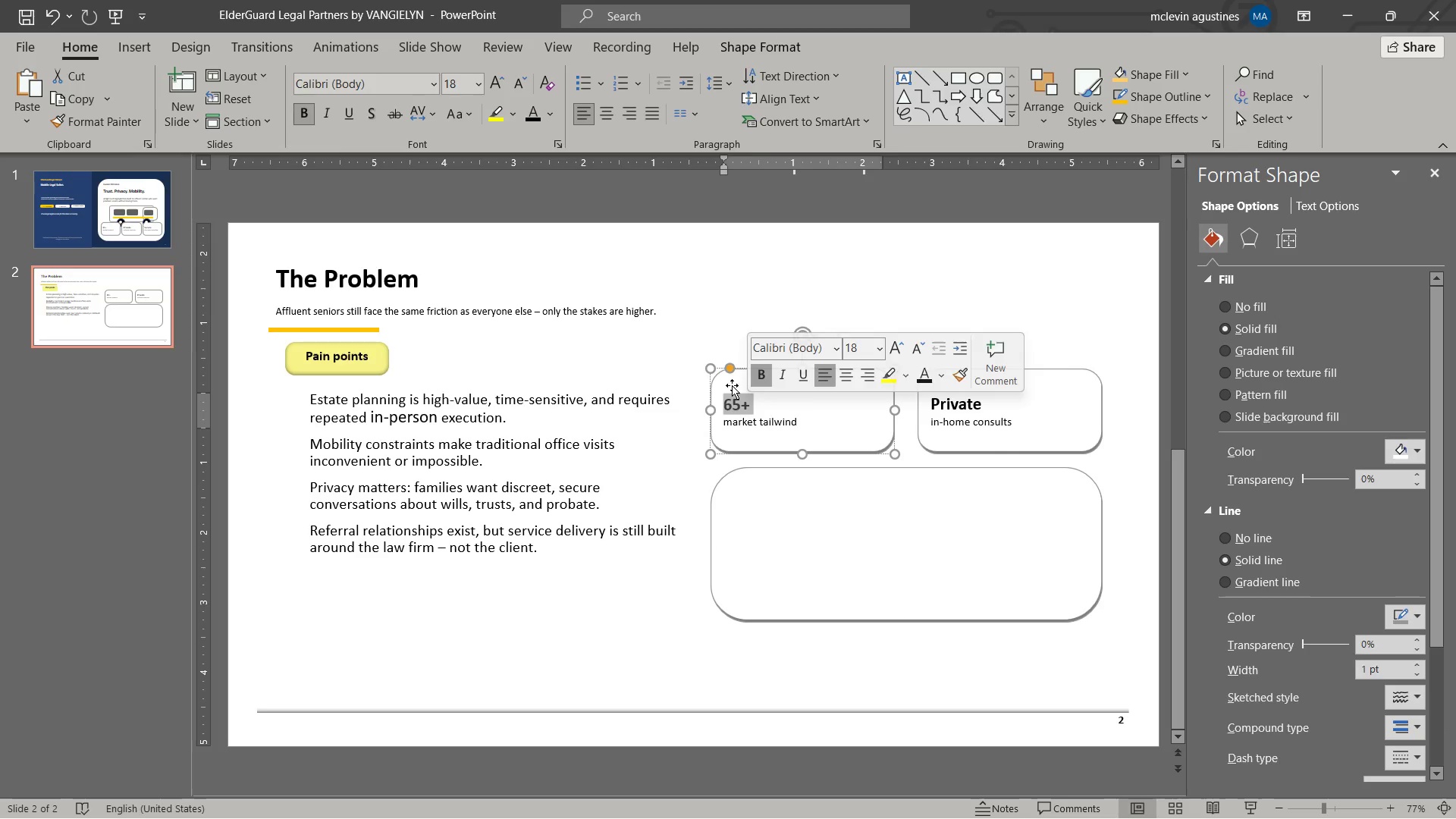 
left_click([732, 385])
 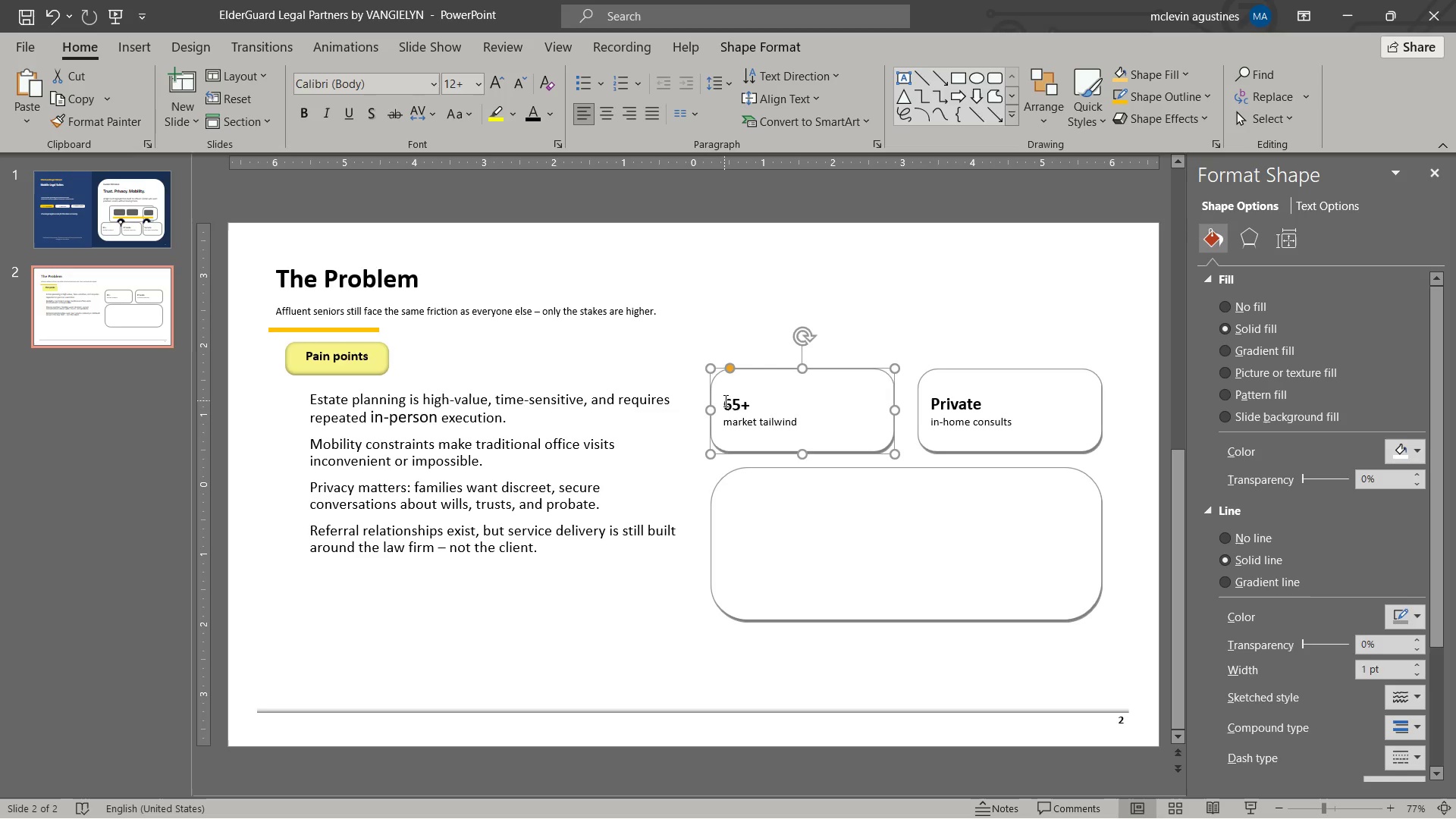 
left_click_drag(start_coordinate=[724, 400], to_coordinate=[752, 404])
 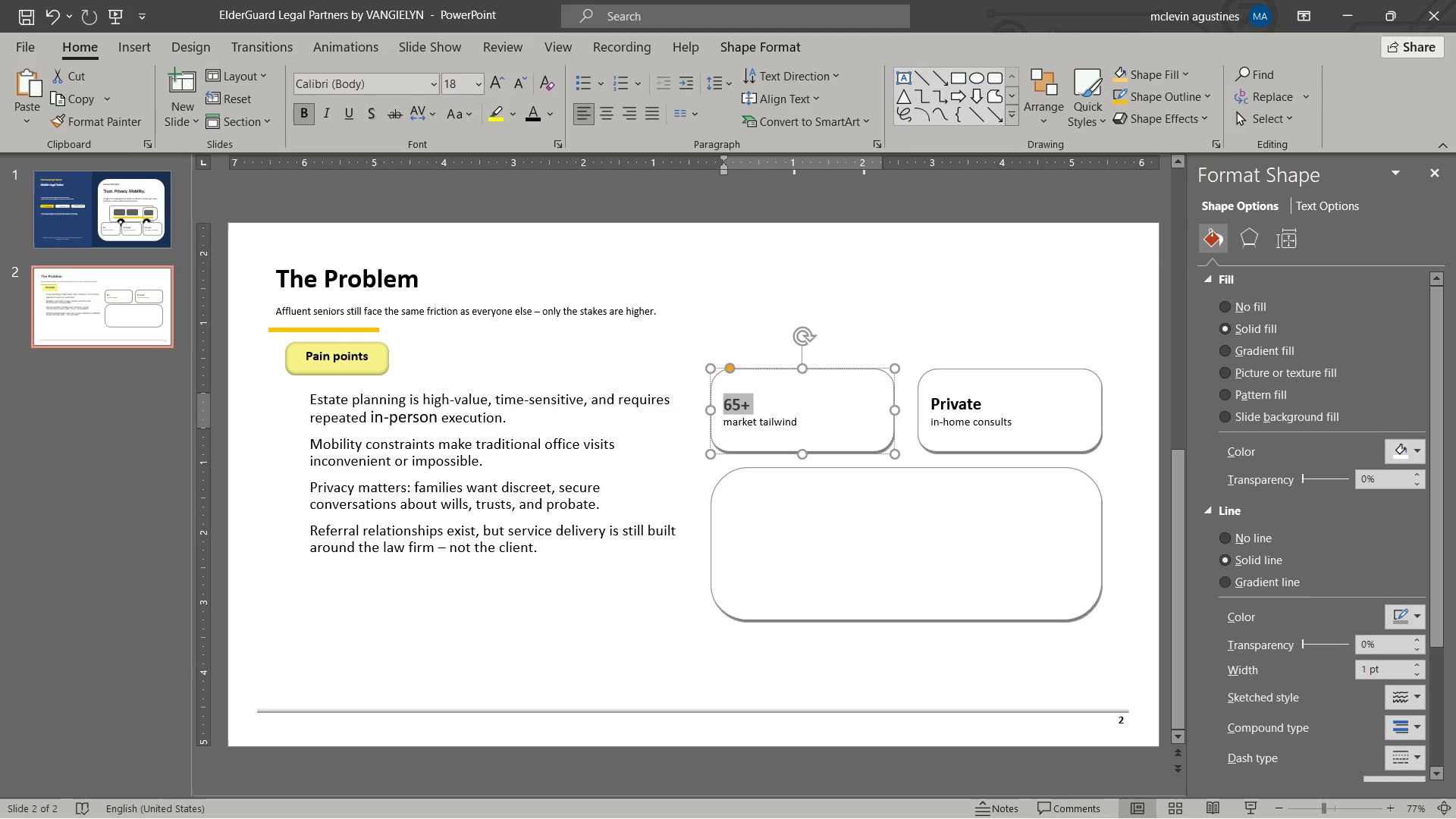 
key(Numpad6)
 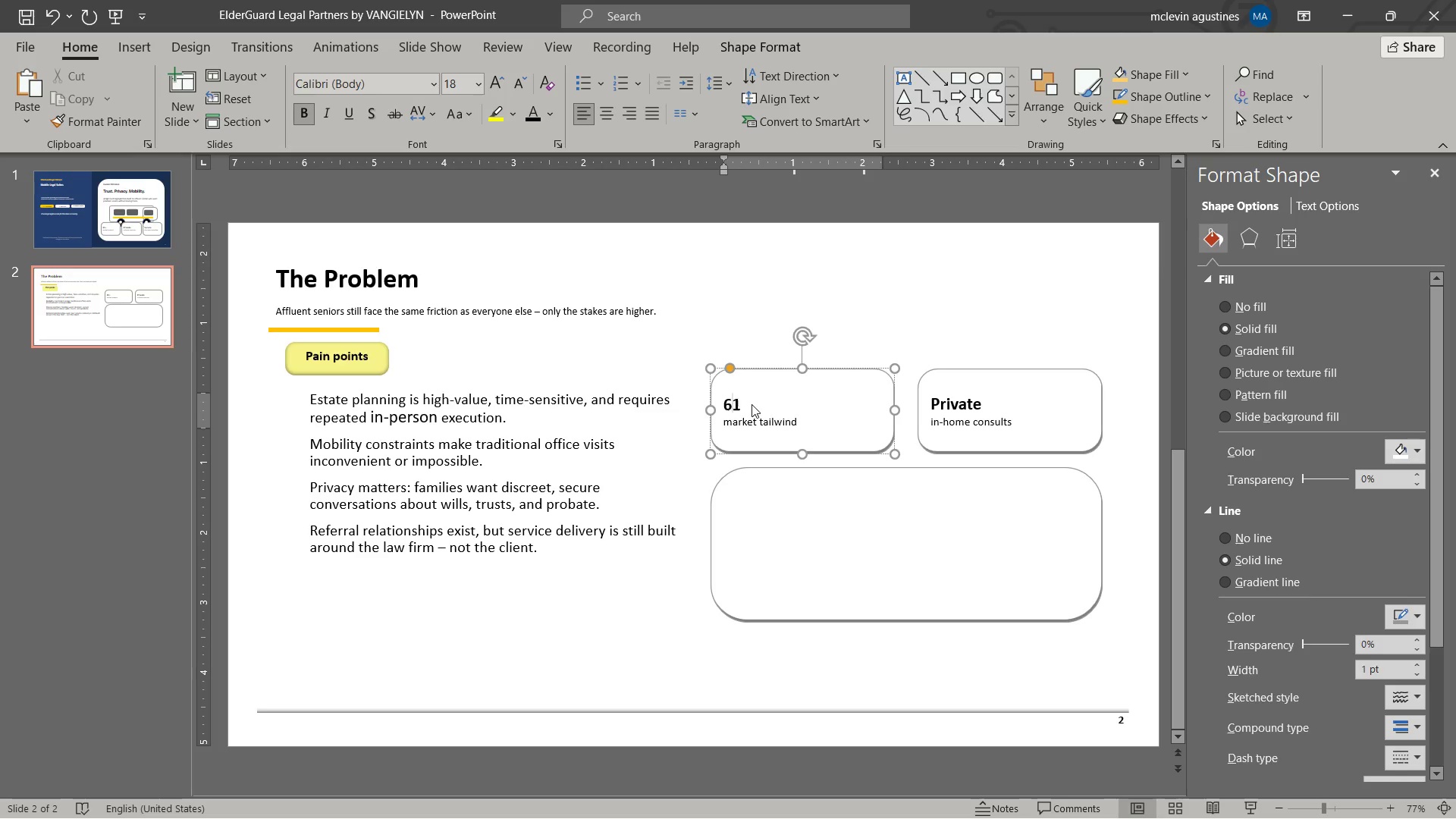 
key(Numpad1)
 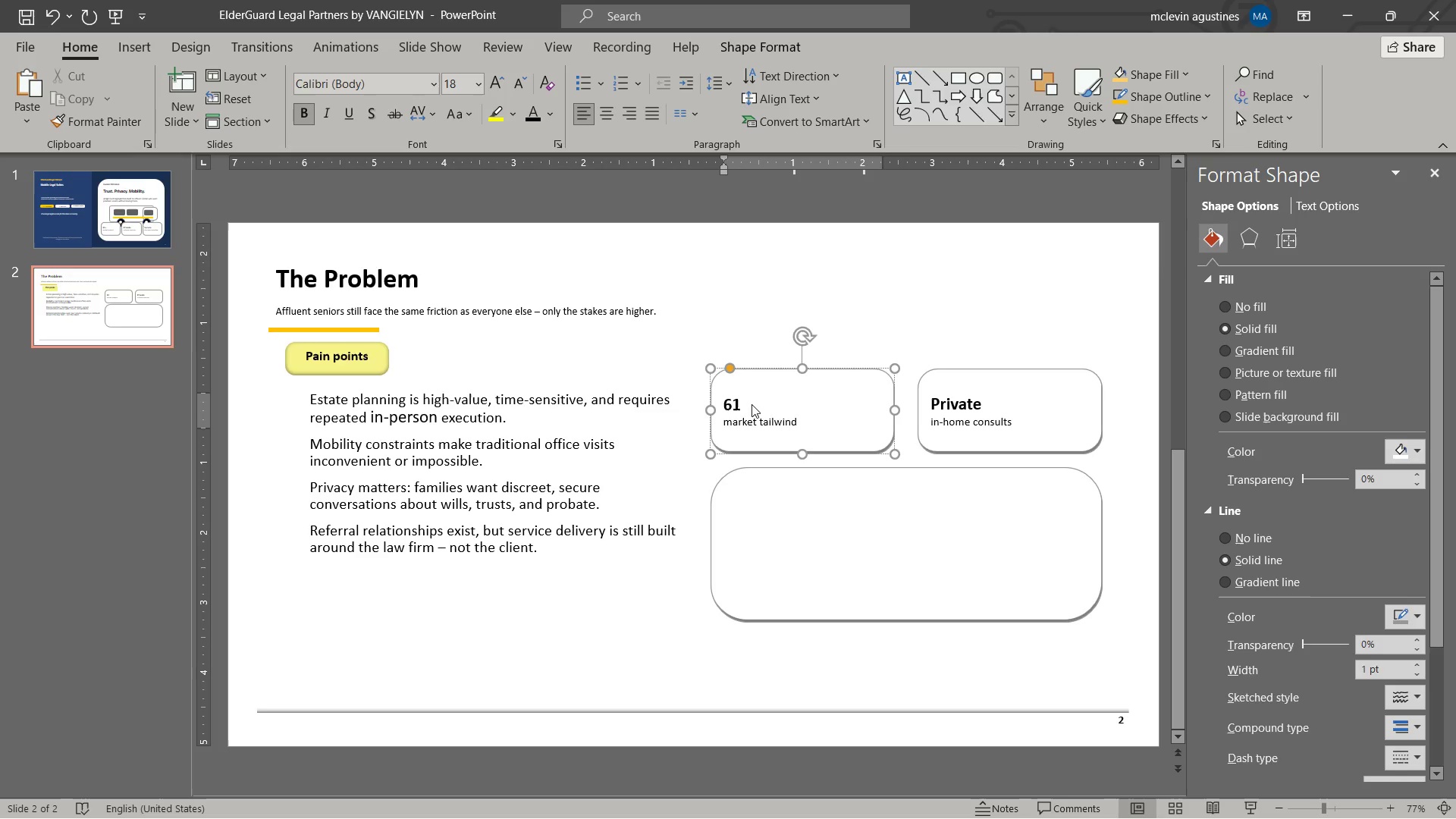 
key(NumpadDecimal)
 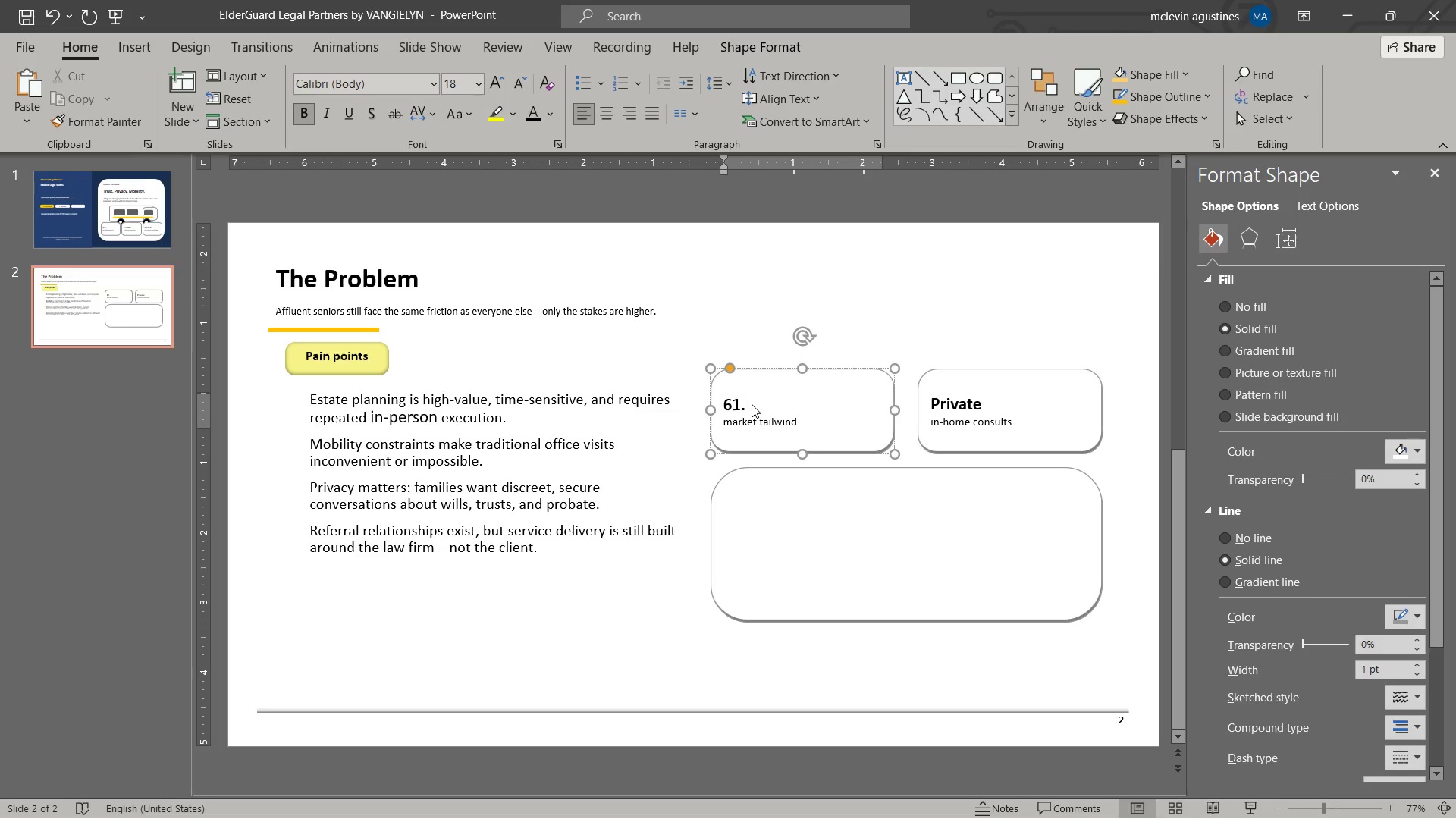 
key(2)
 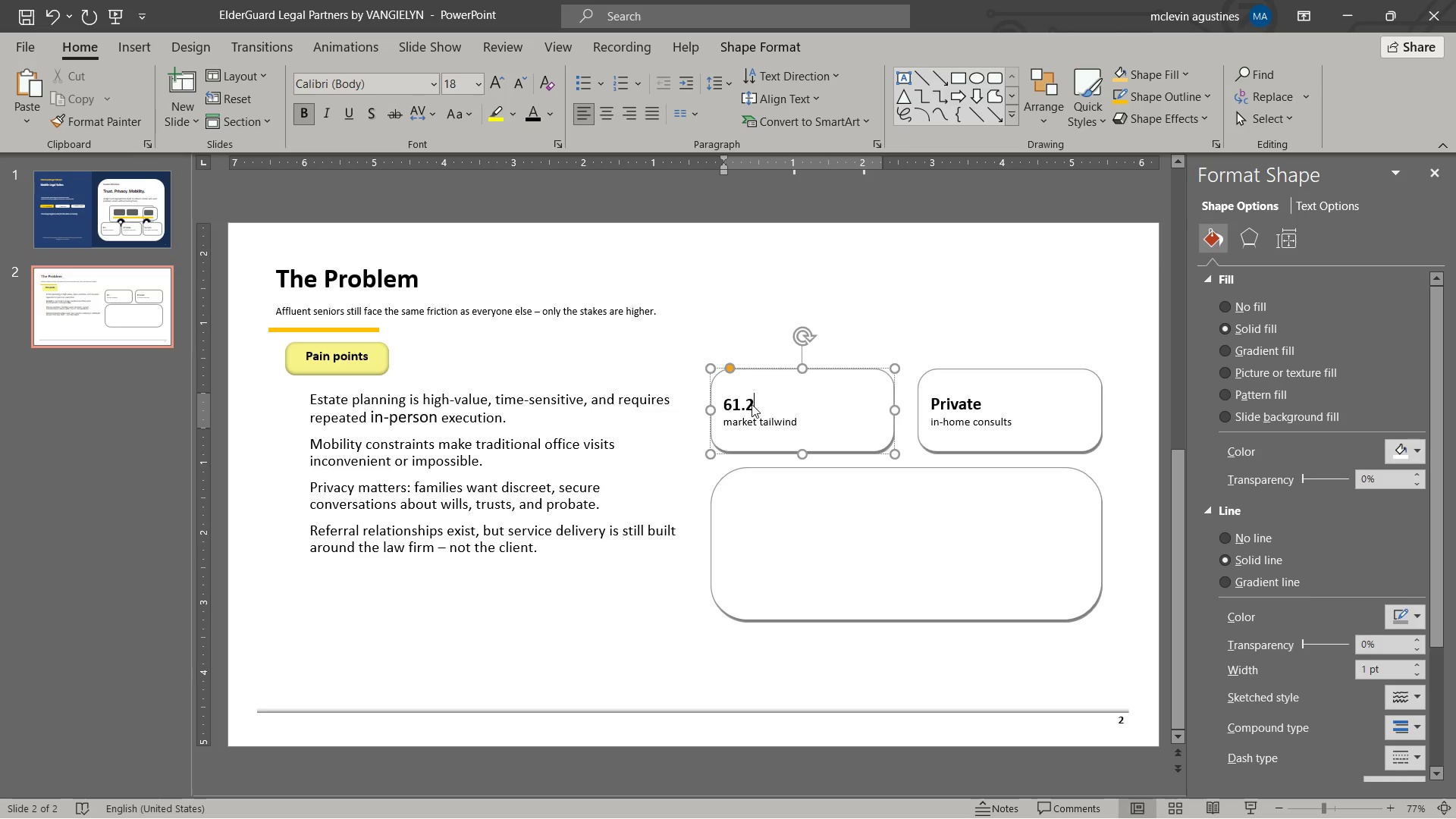 
key(Shift+ShiftLeft)
 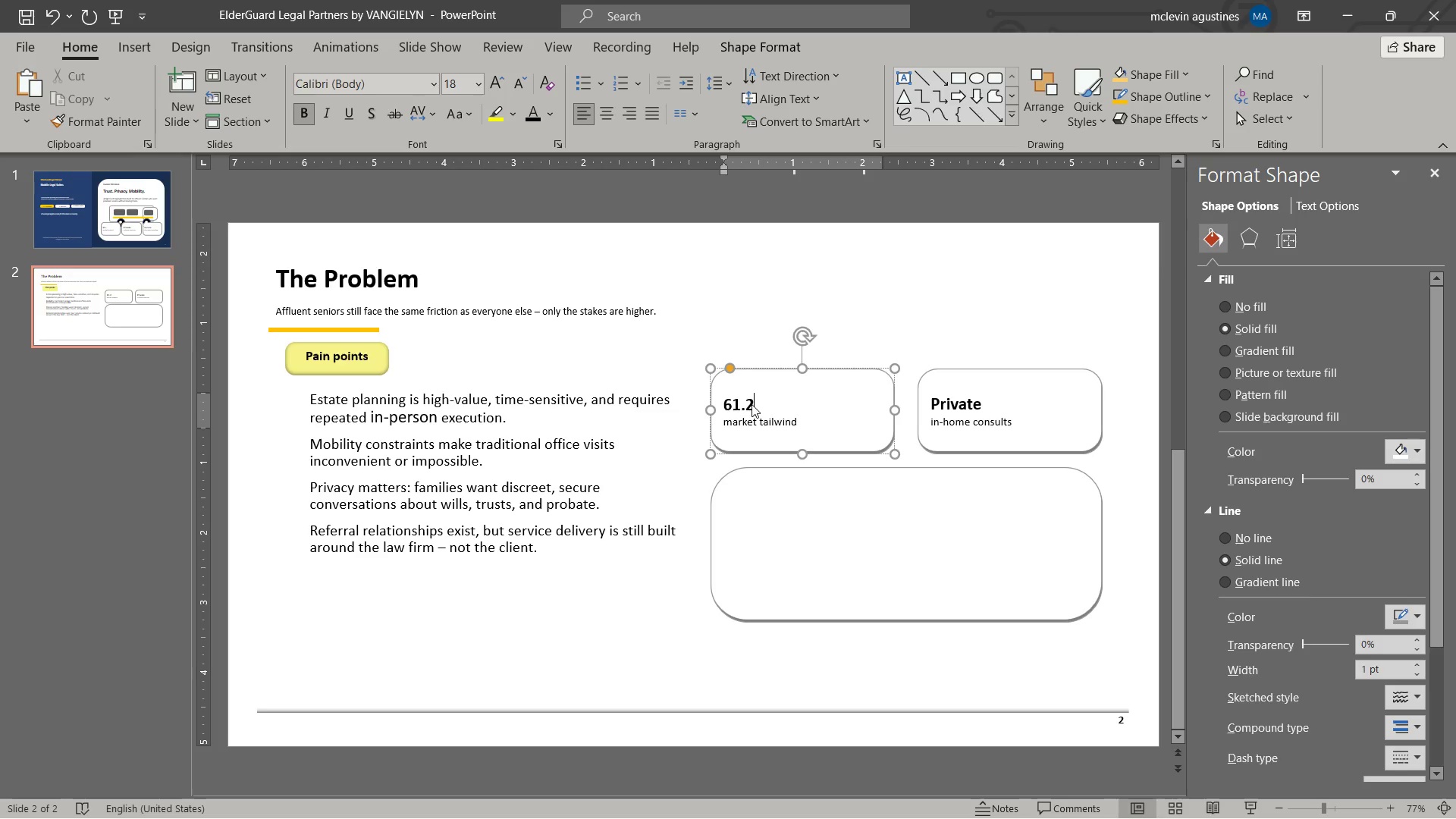 
key(Shift+M)
 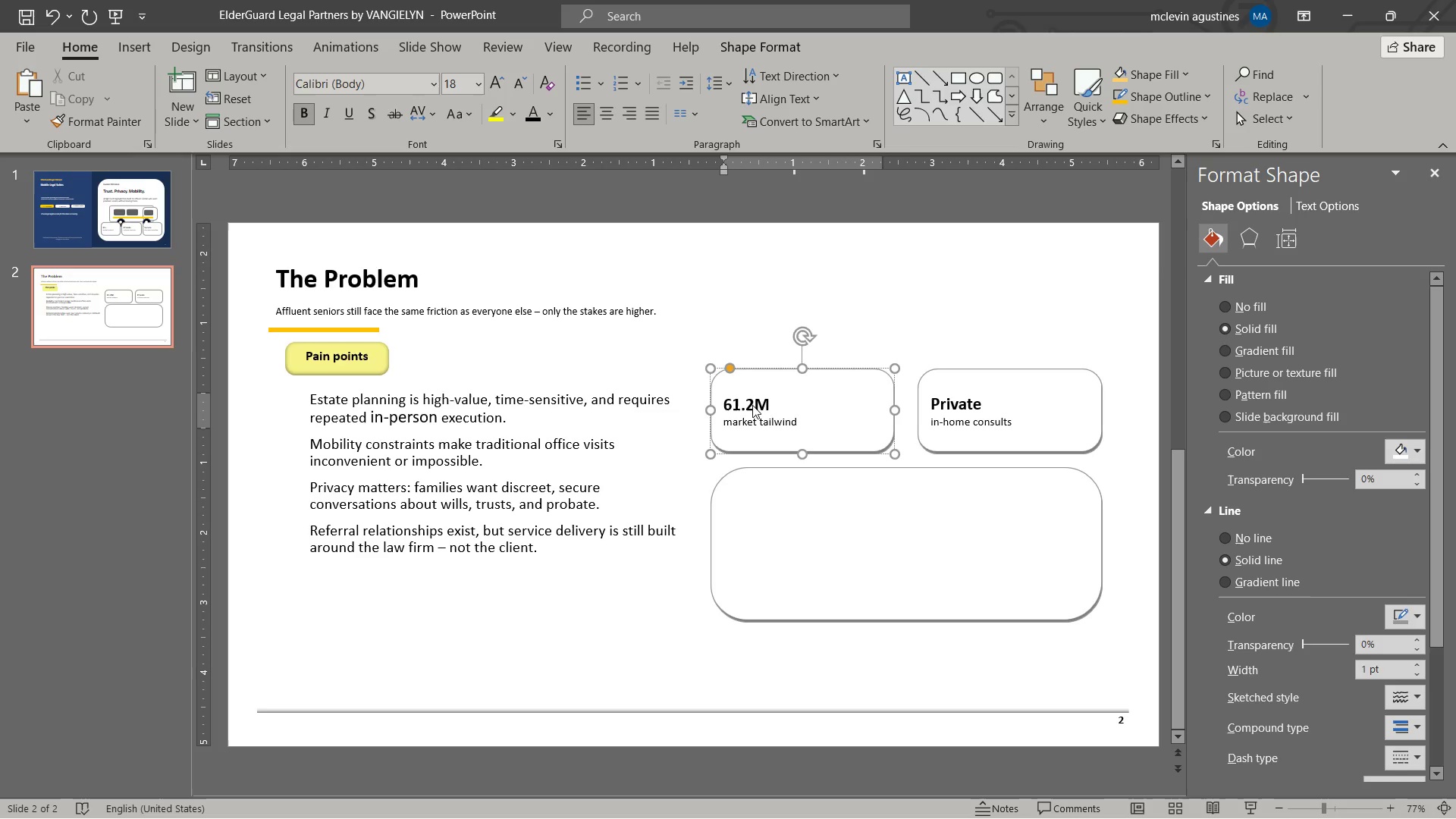 
key(Shift+ArrowLeft)
 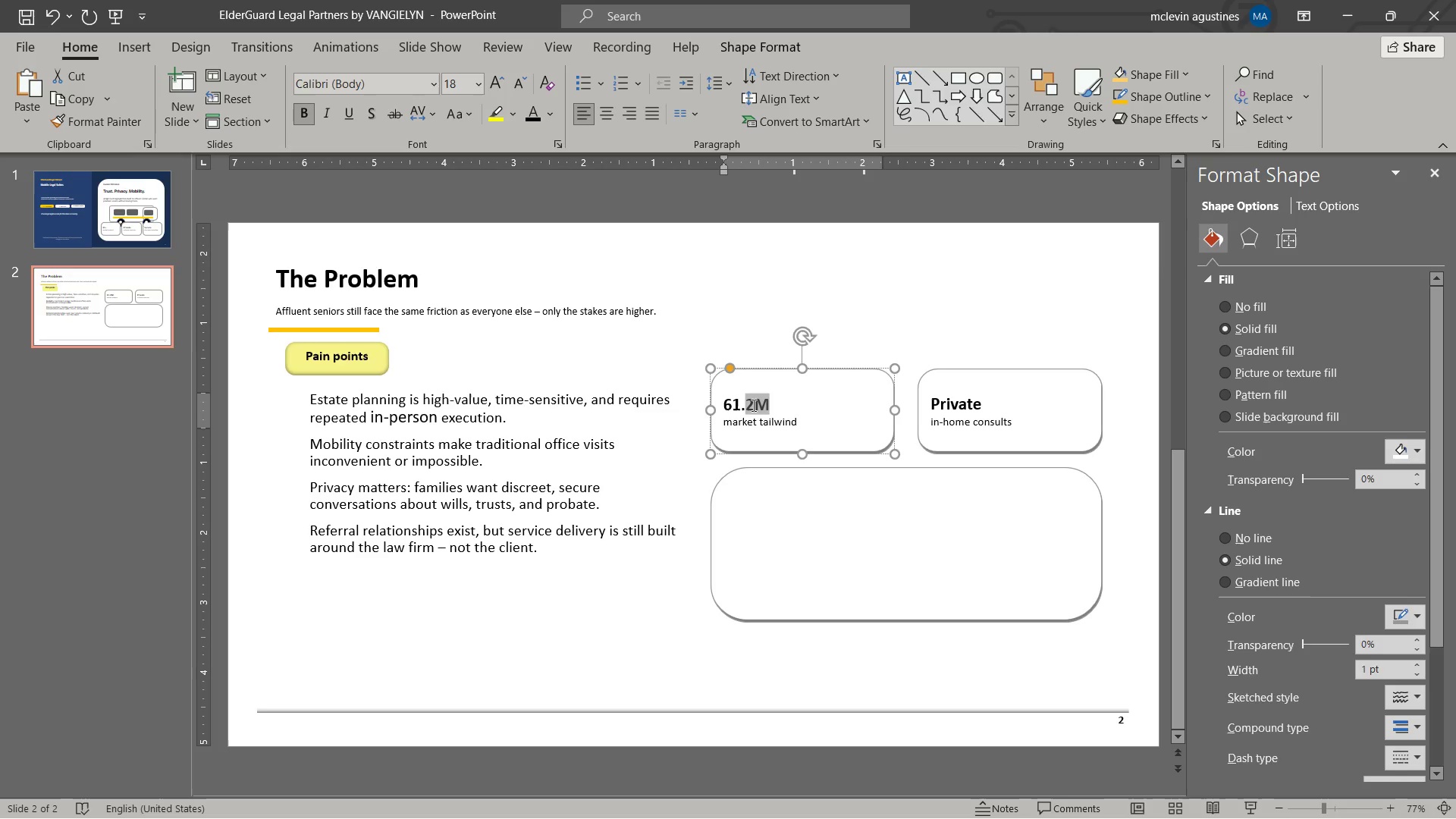 
key(Shift+ArrowLeft)
 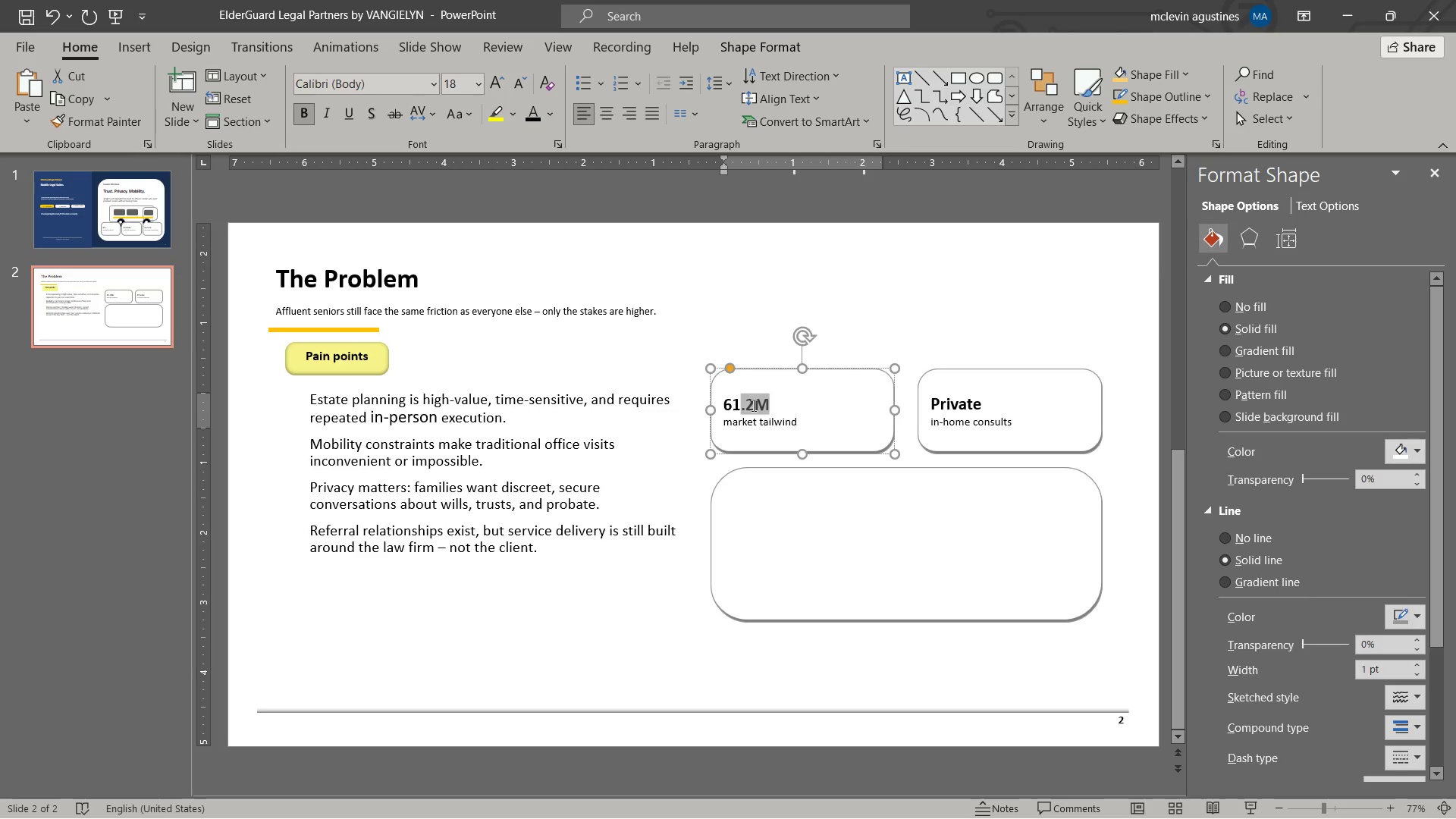 
key(Shift+ArrowLeft)
 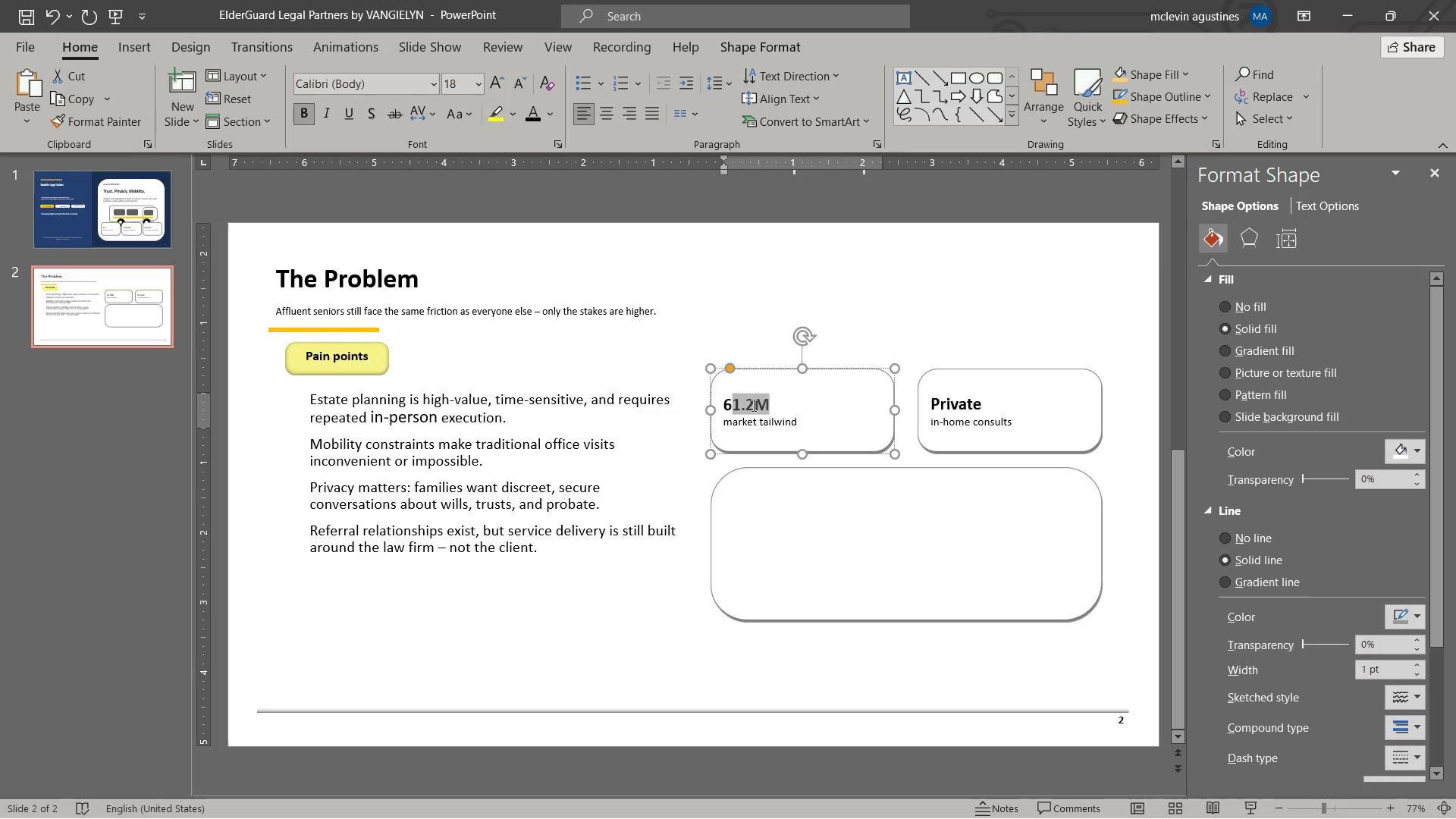 
key(Shift+ArrowLeft)
 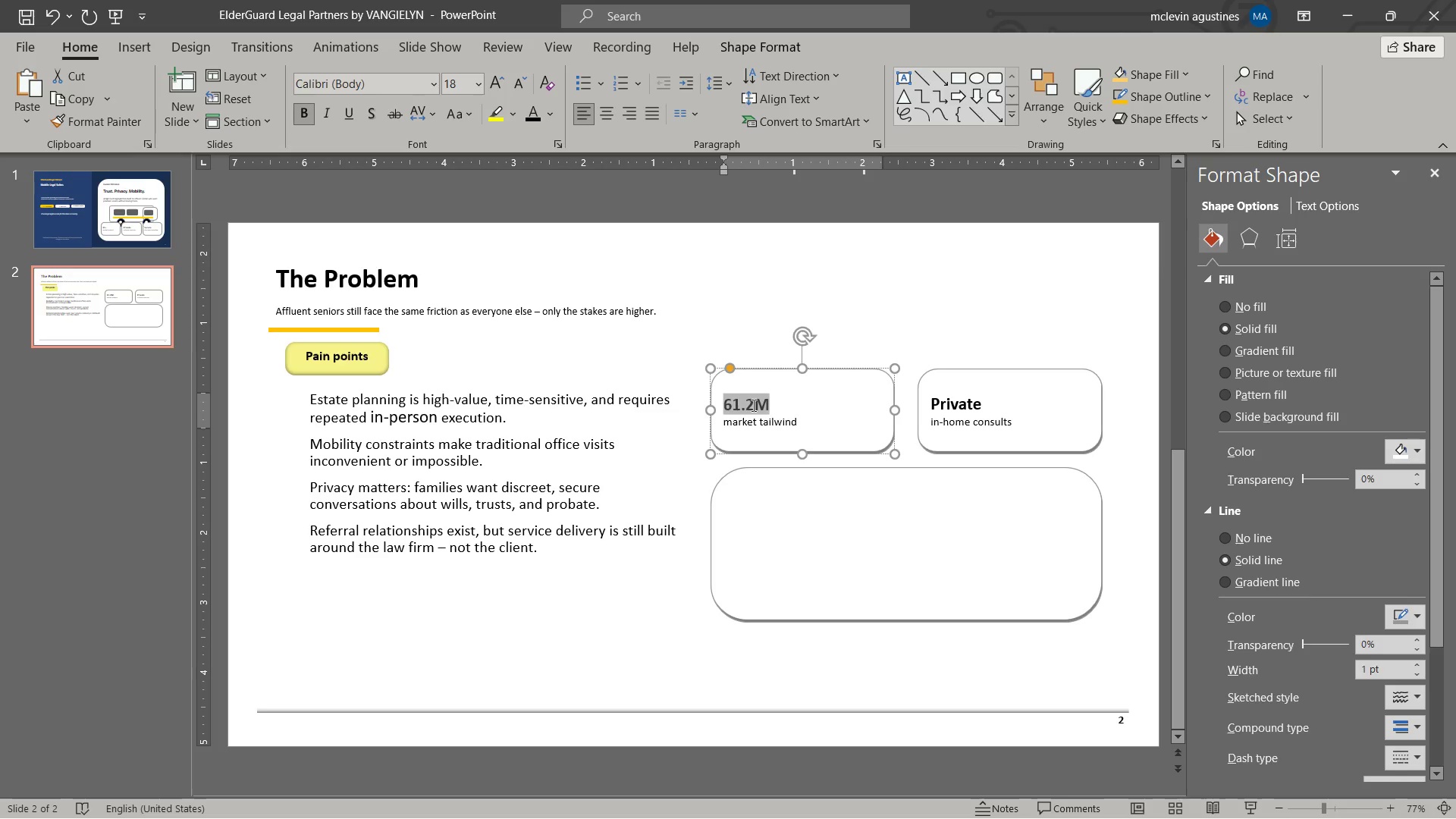 
key(Shift+ArrowLeft)
 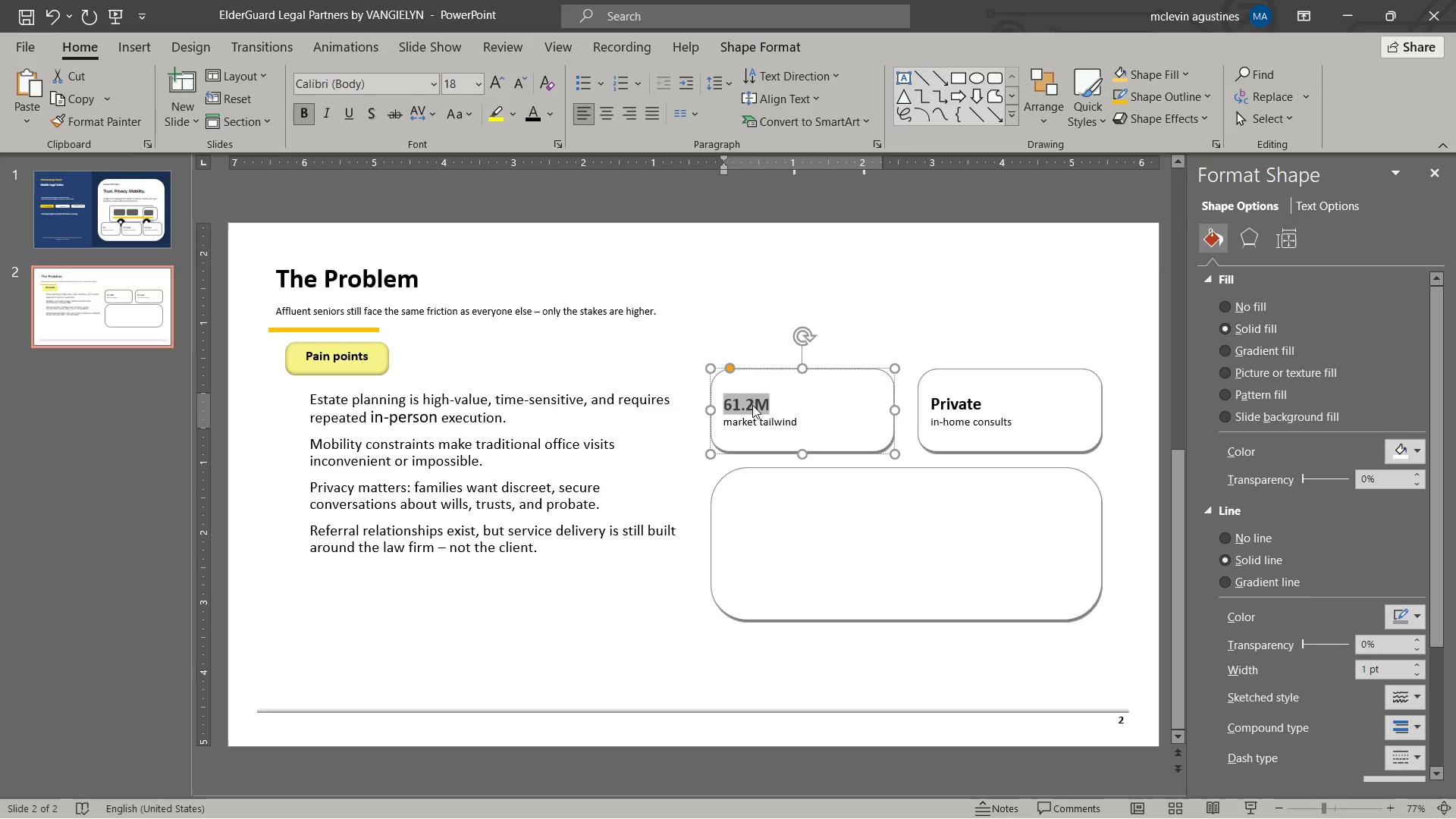 
hold_key(key=ControlLeft, duration=1.44)
 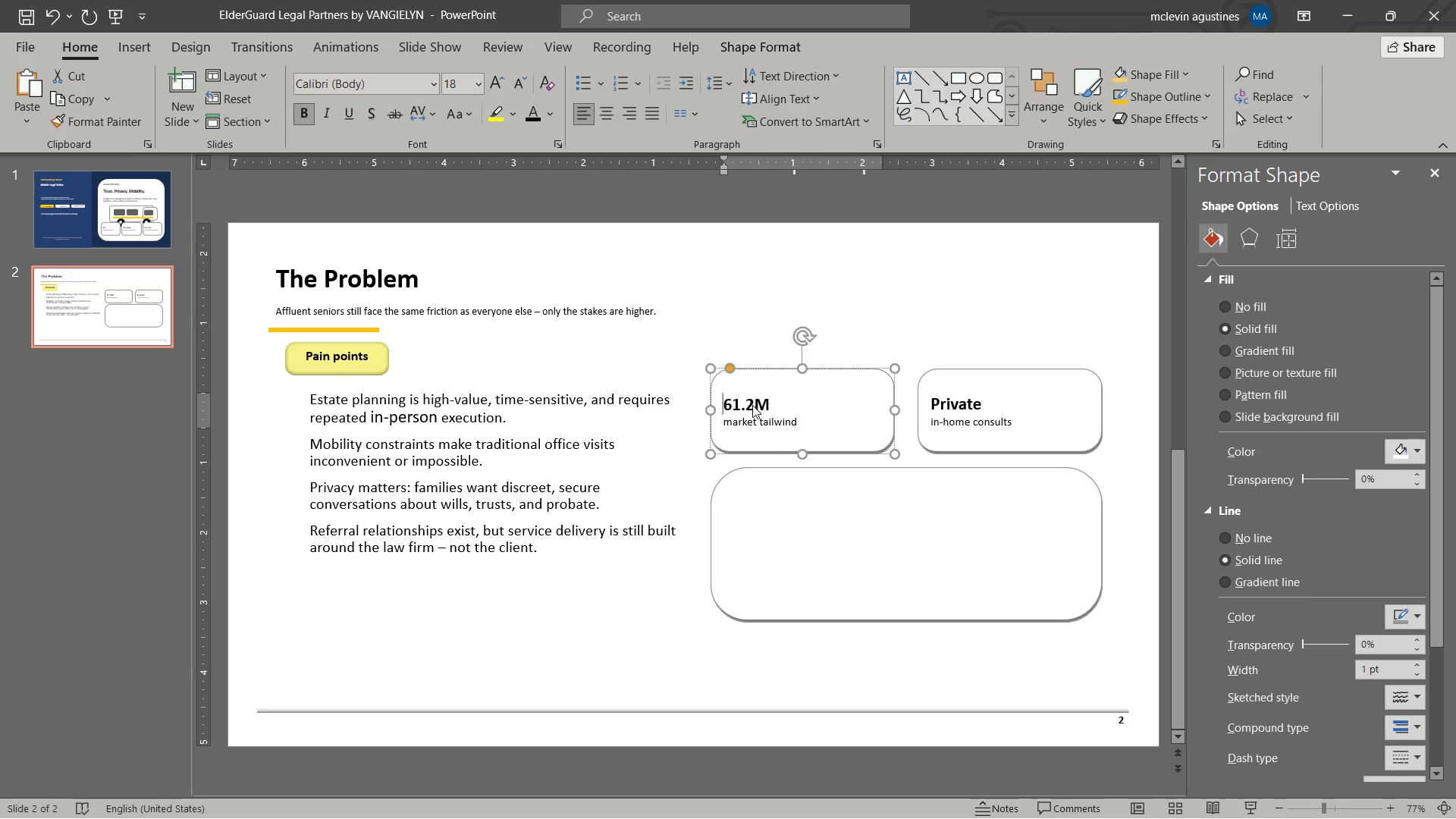 
key(ArrowLeft)
 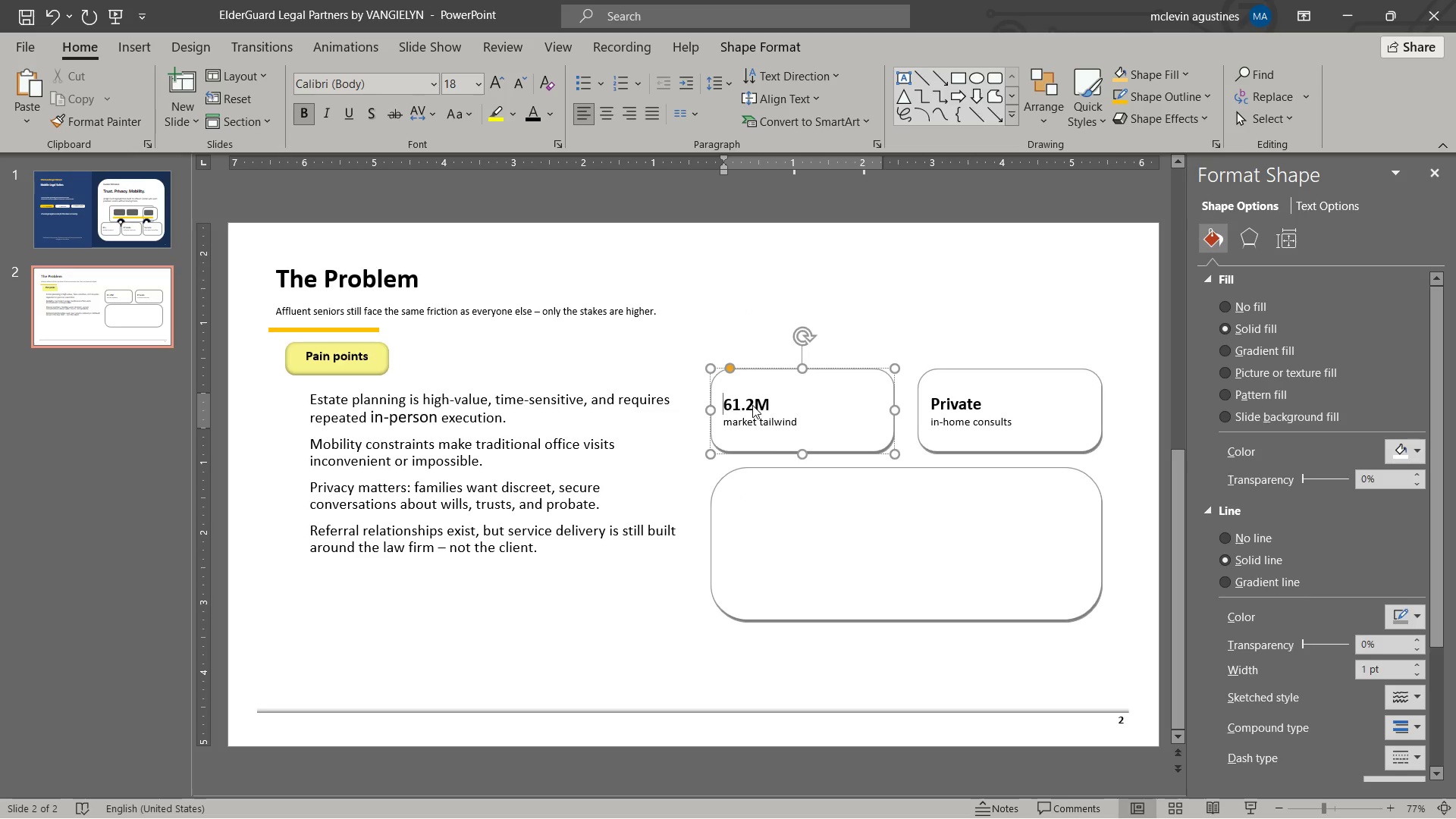 
key(ArrowUp)
 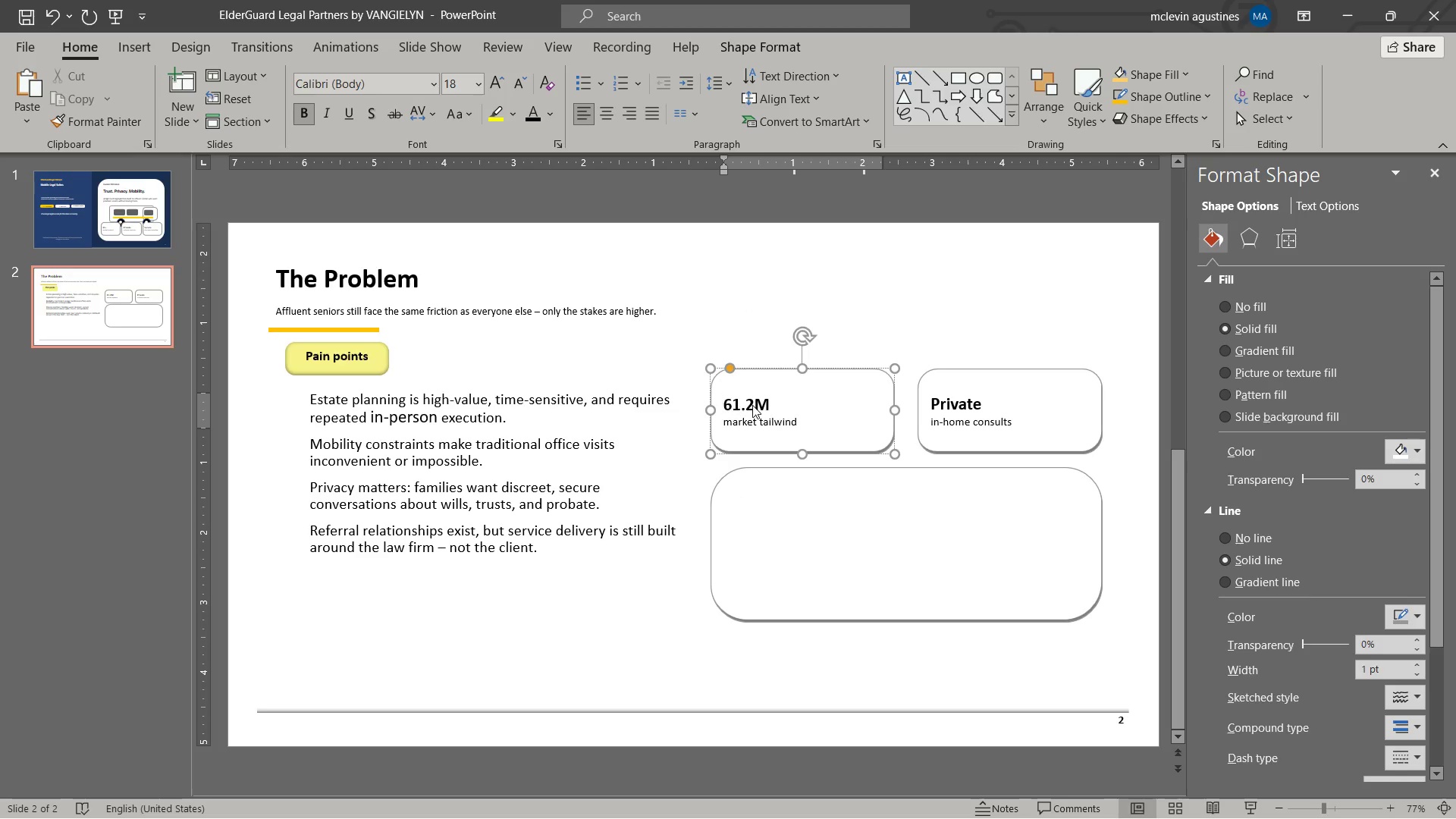 
key(ArrowUp)
 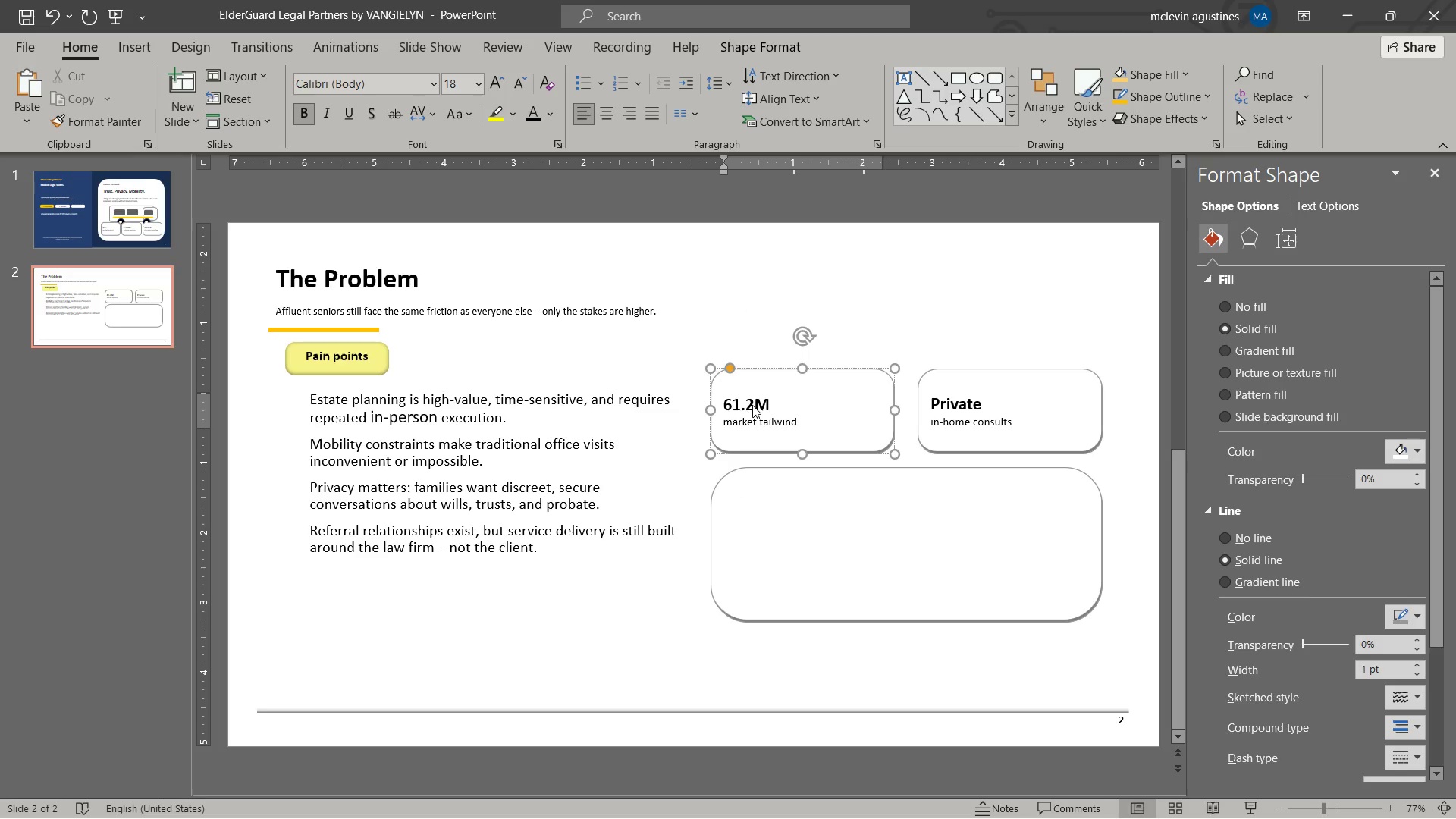 
key(Control+Shift+ArrowRight)
 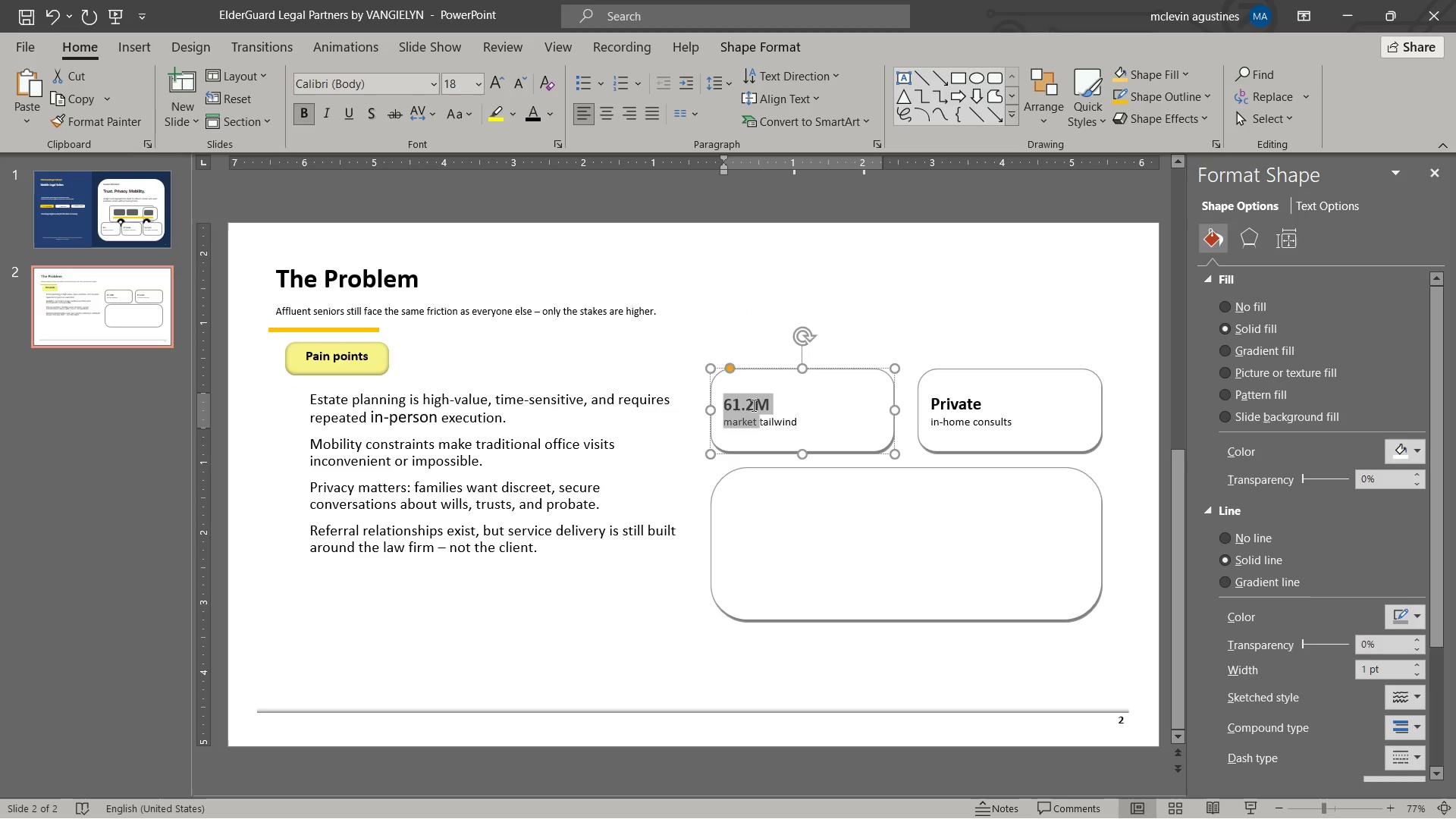 
key(Control+Shift+ArrowRight)
 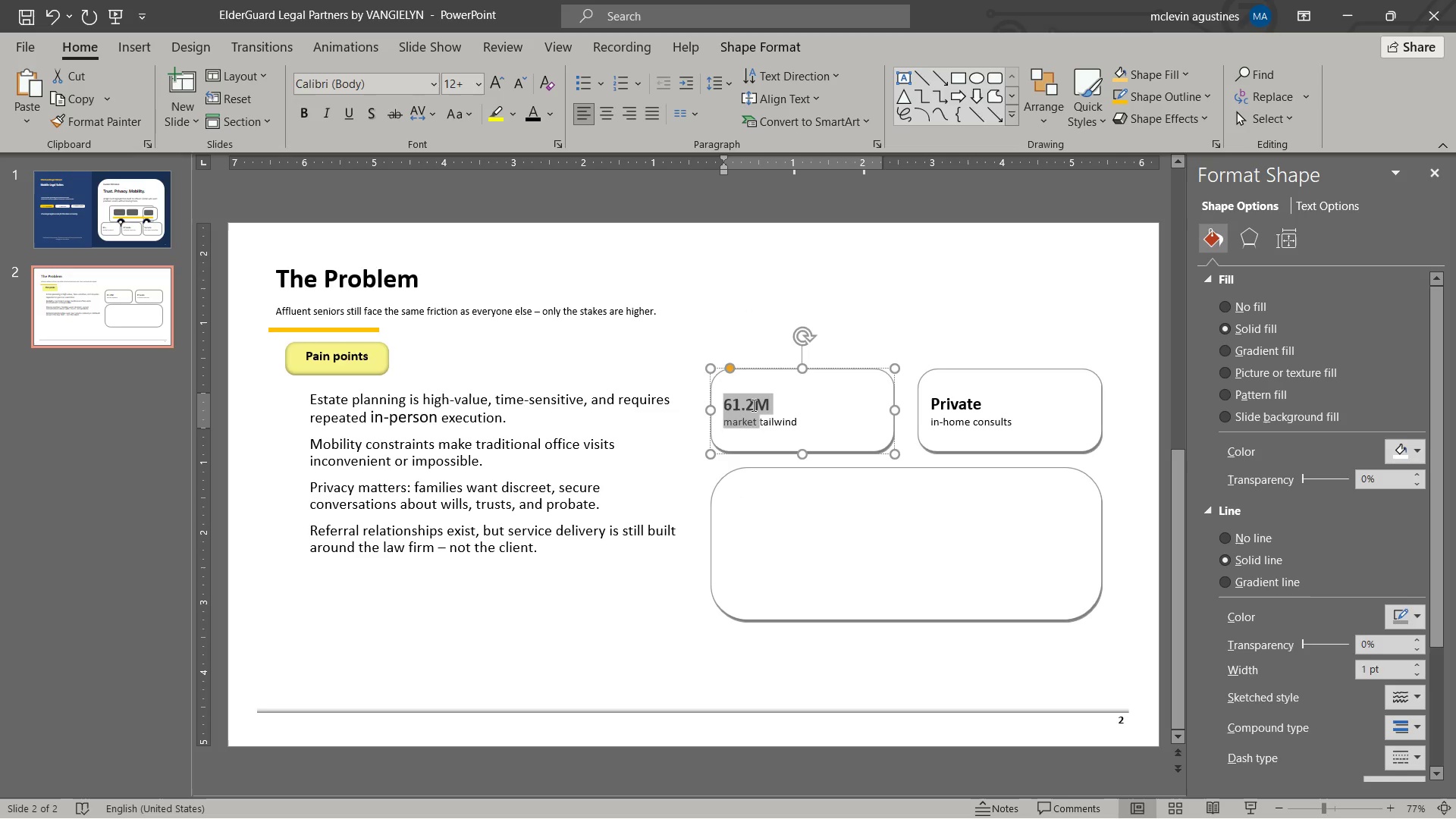 
key(Control+Shift+ArrowLeft)
 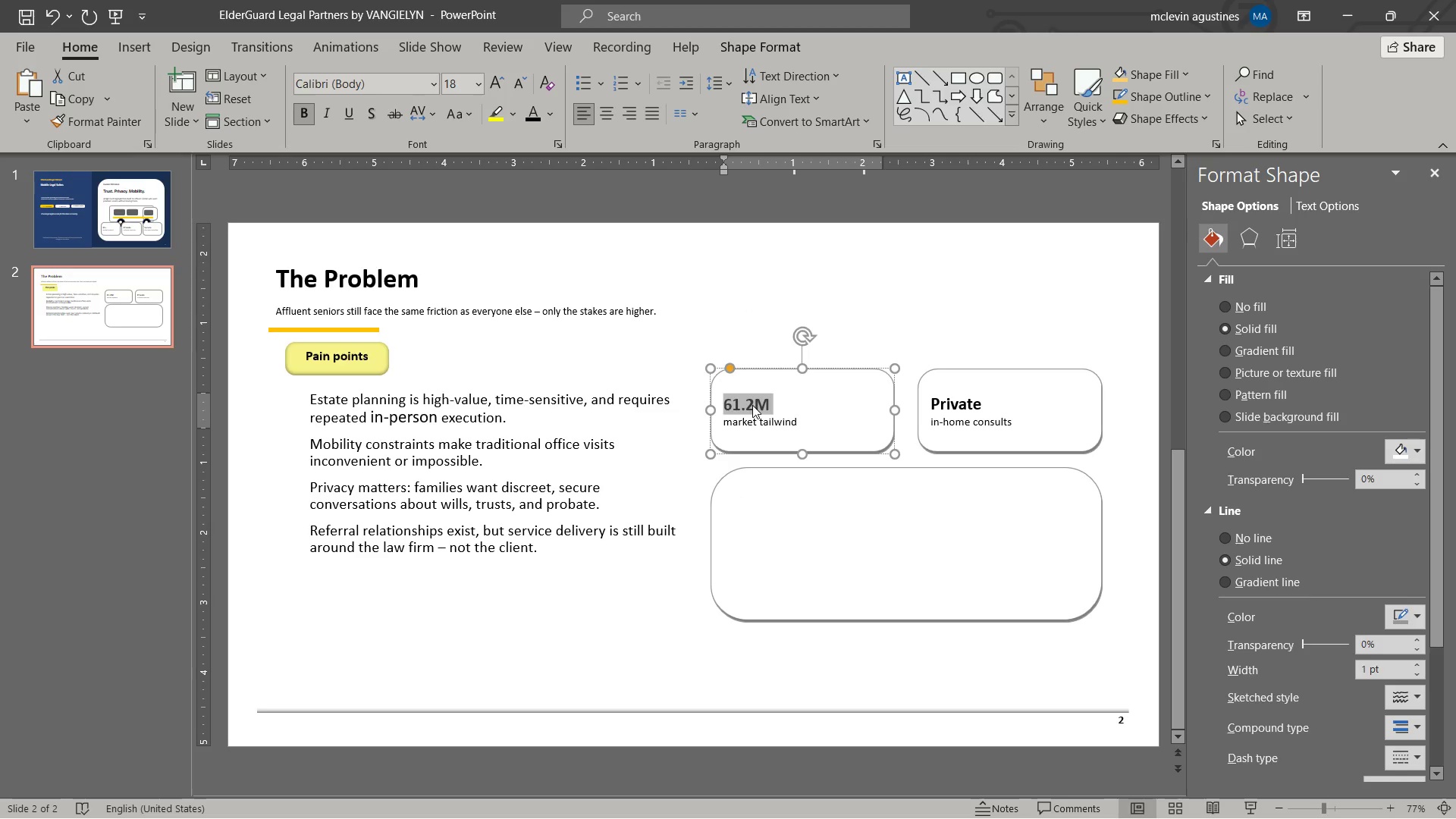 
key(Control+BracketRight)
 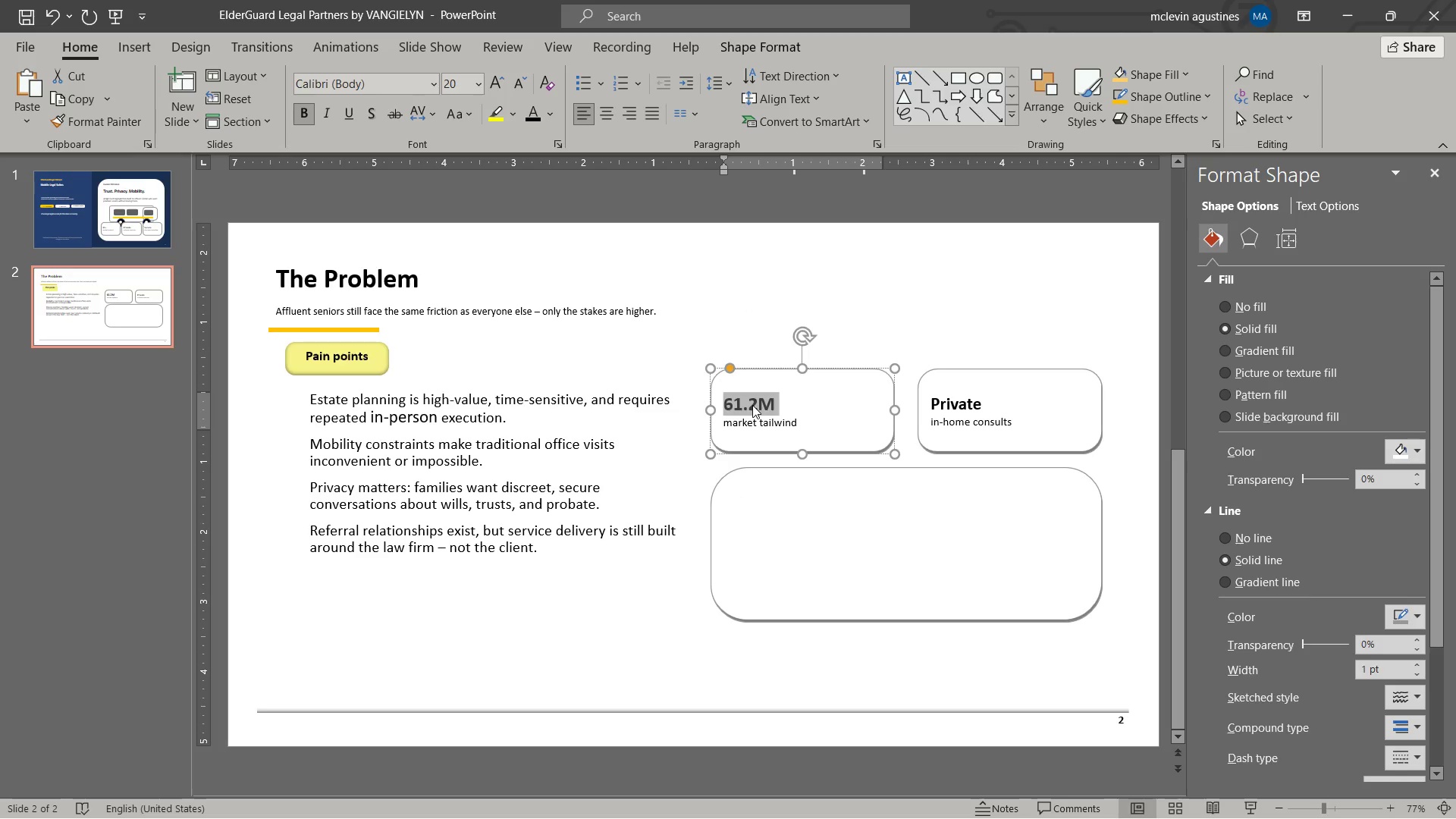 
key(Control+BracketRight)
 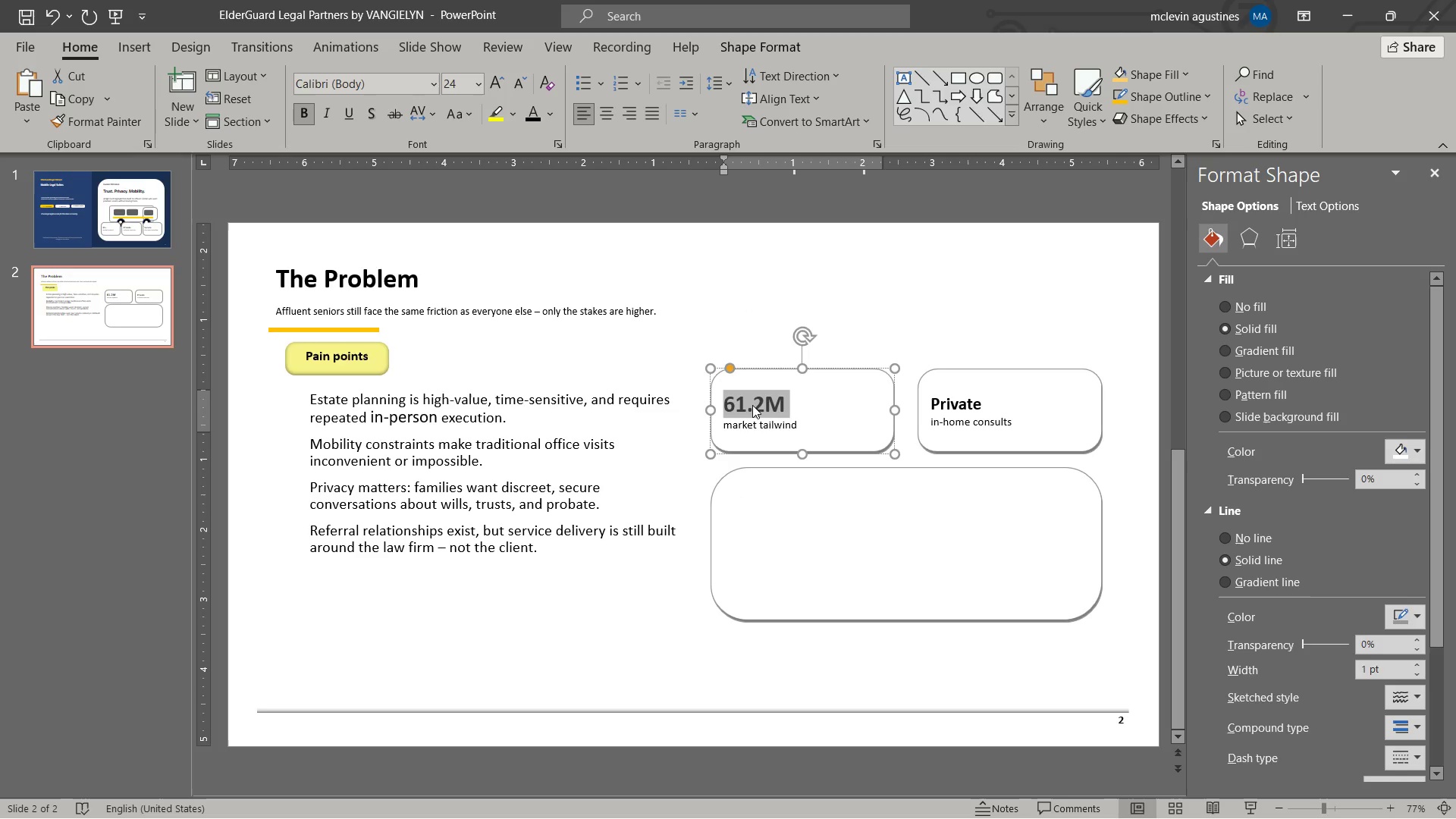 
key(Control+BracketRight)
 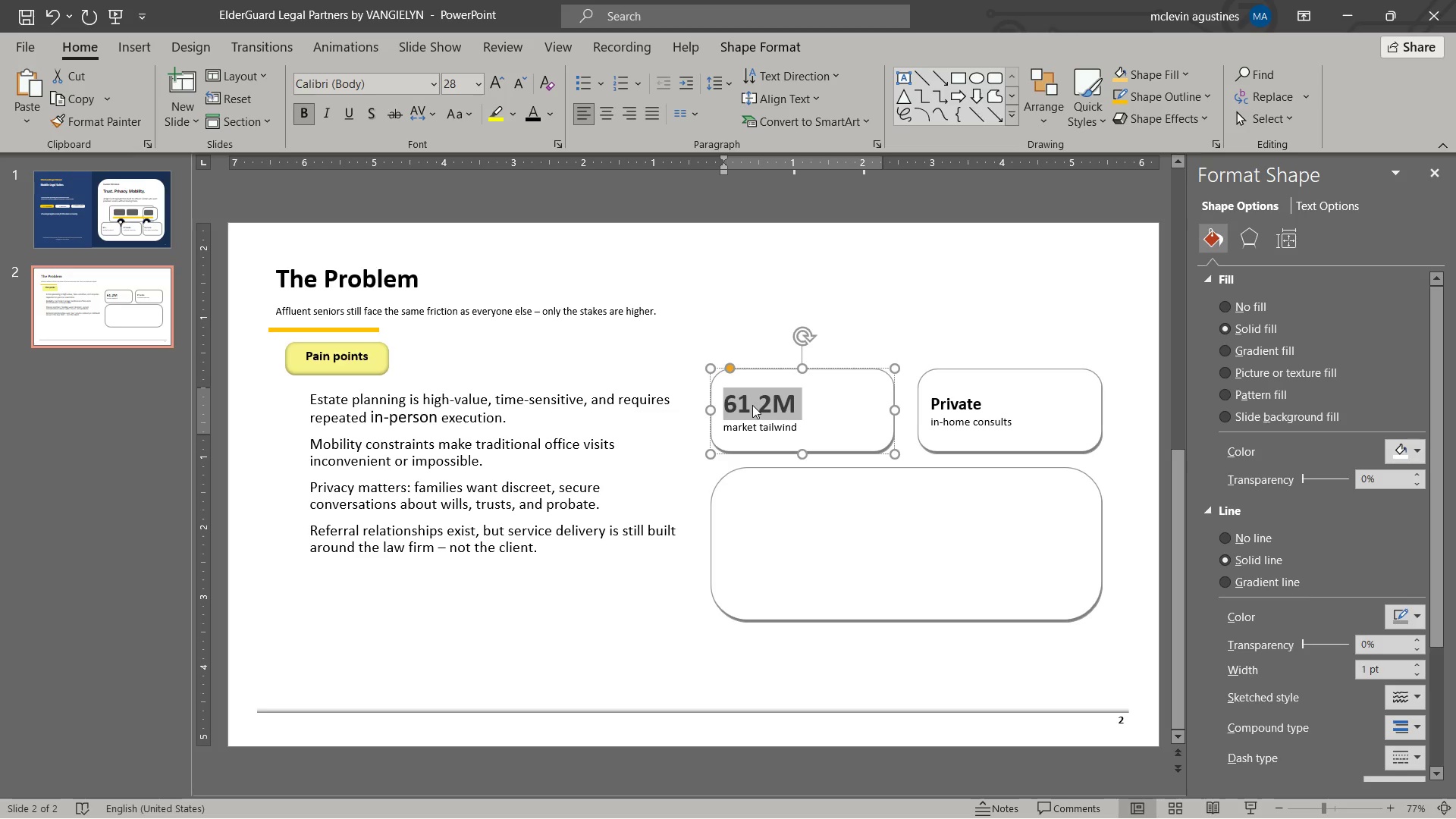 
key(Control+BracketLeft)
 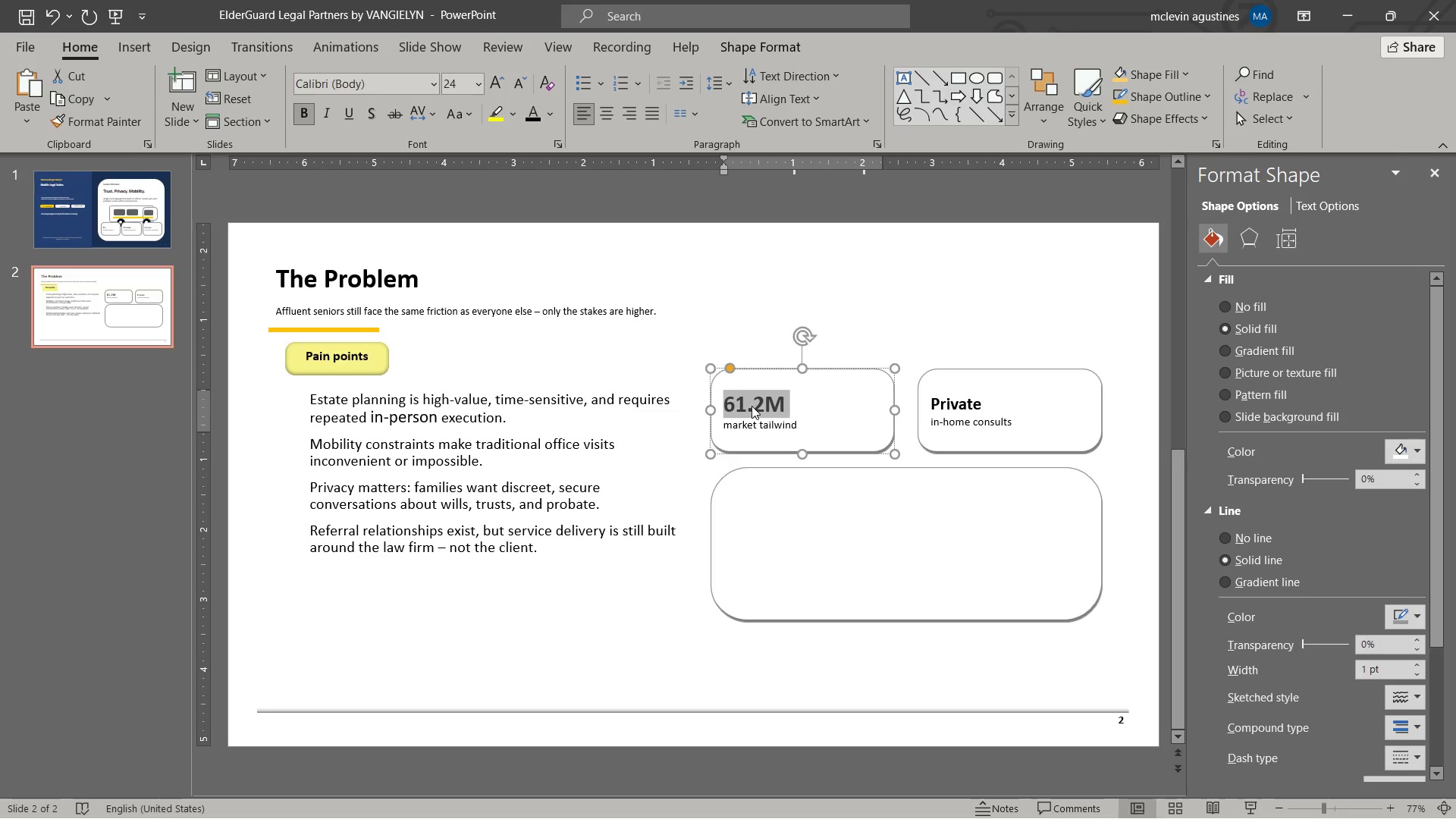 
wait(5.41)
 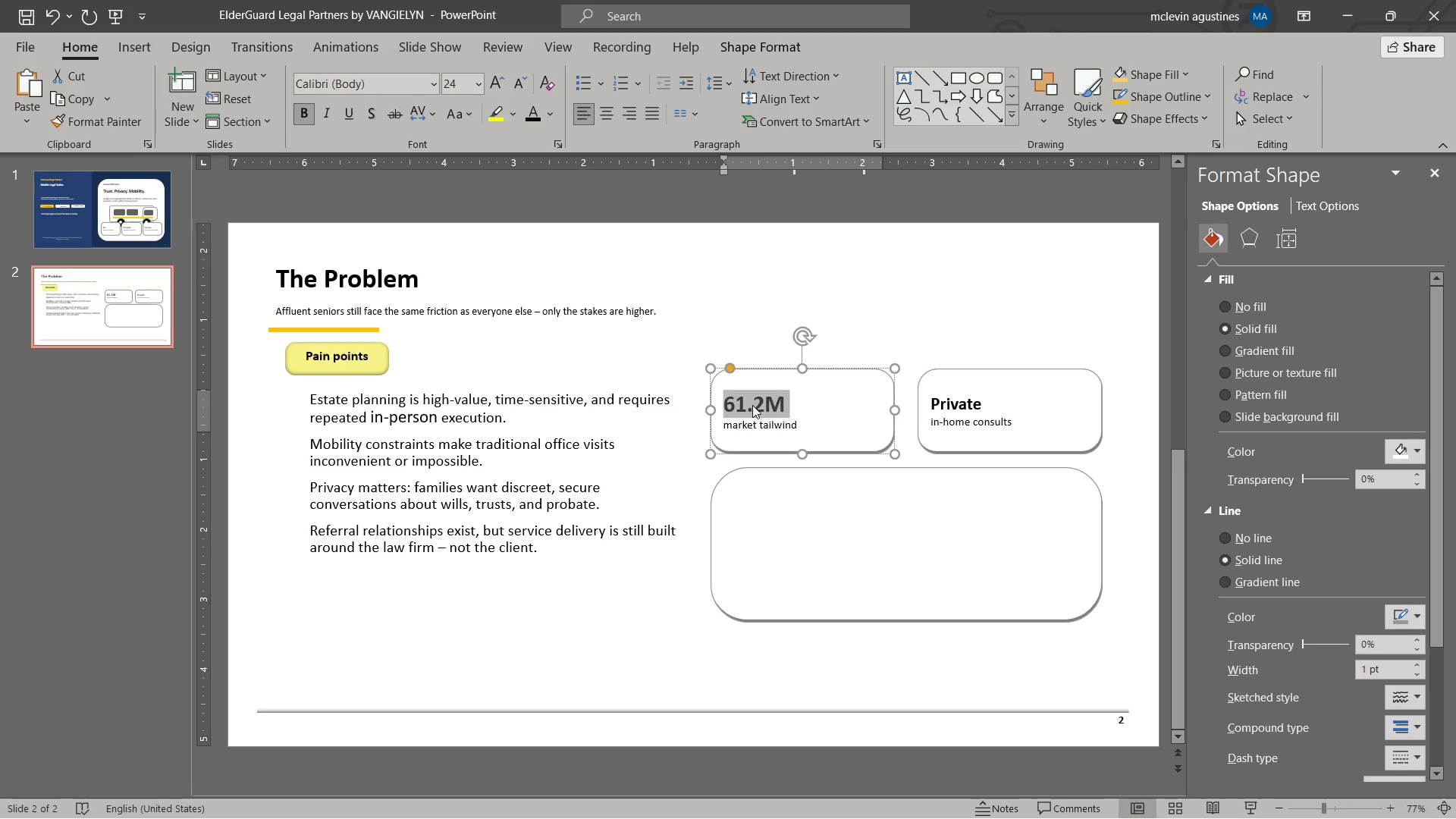 
left_click_drag(start_coordinate=[731, 425], to_coordinate=[791, 425])
 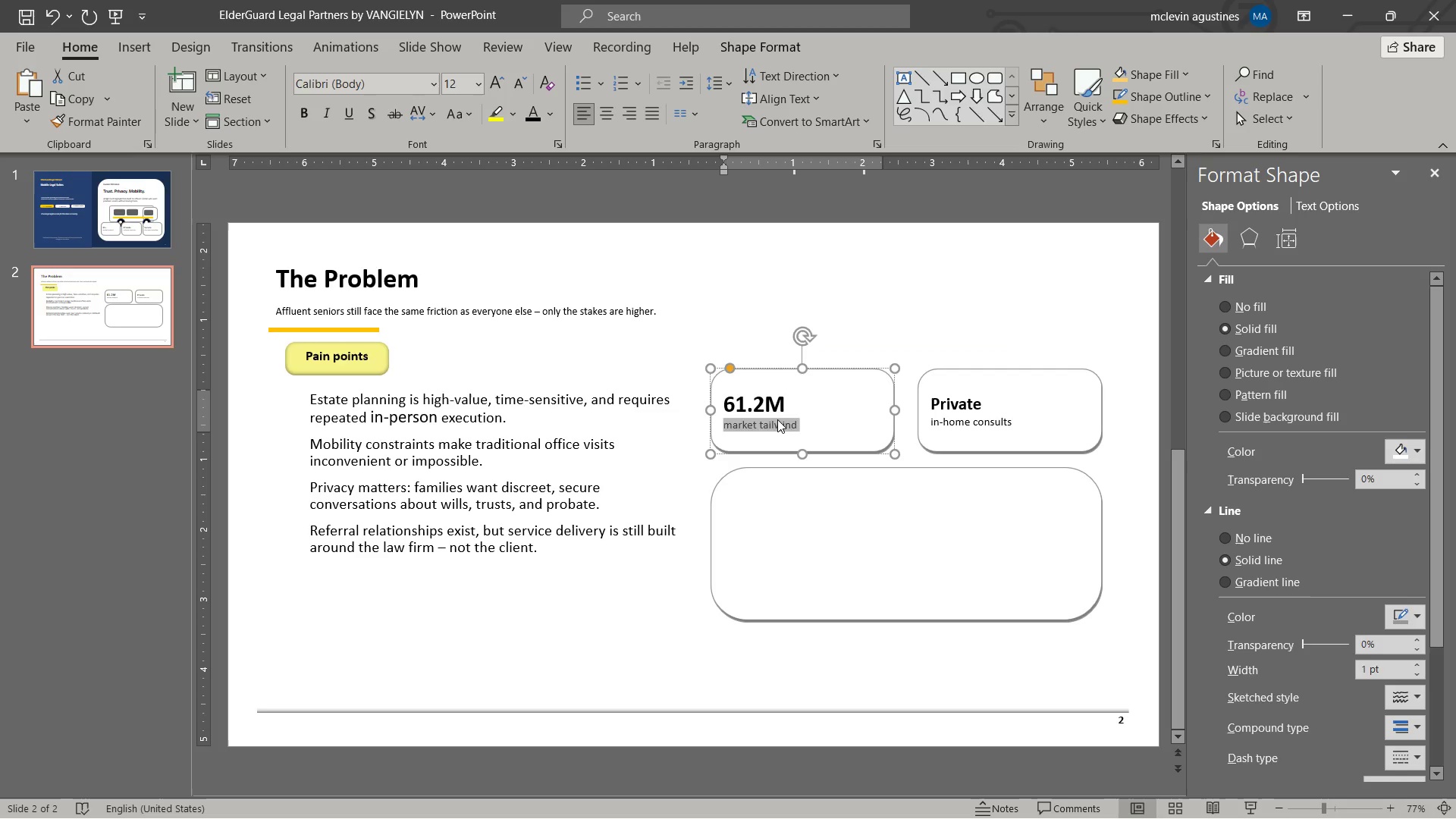 
type(American age 25+n===)
key(Backspace)
type(65+ in 2024)
 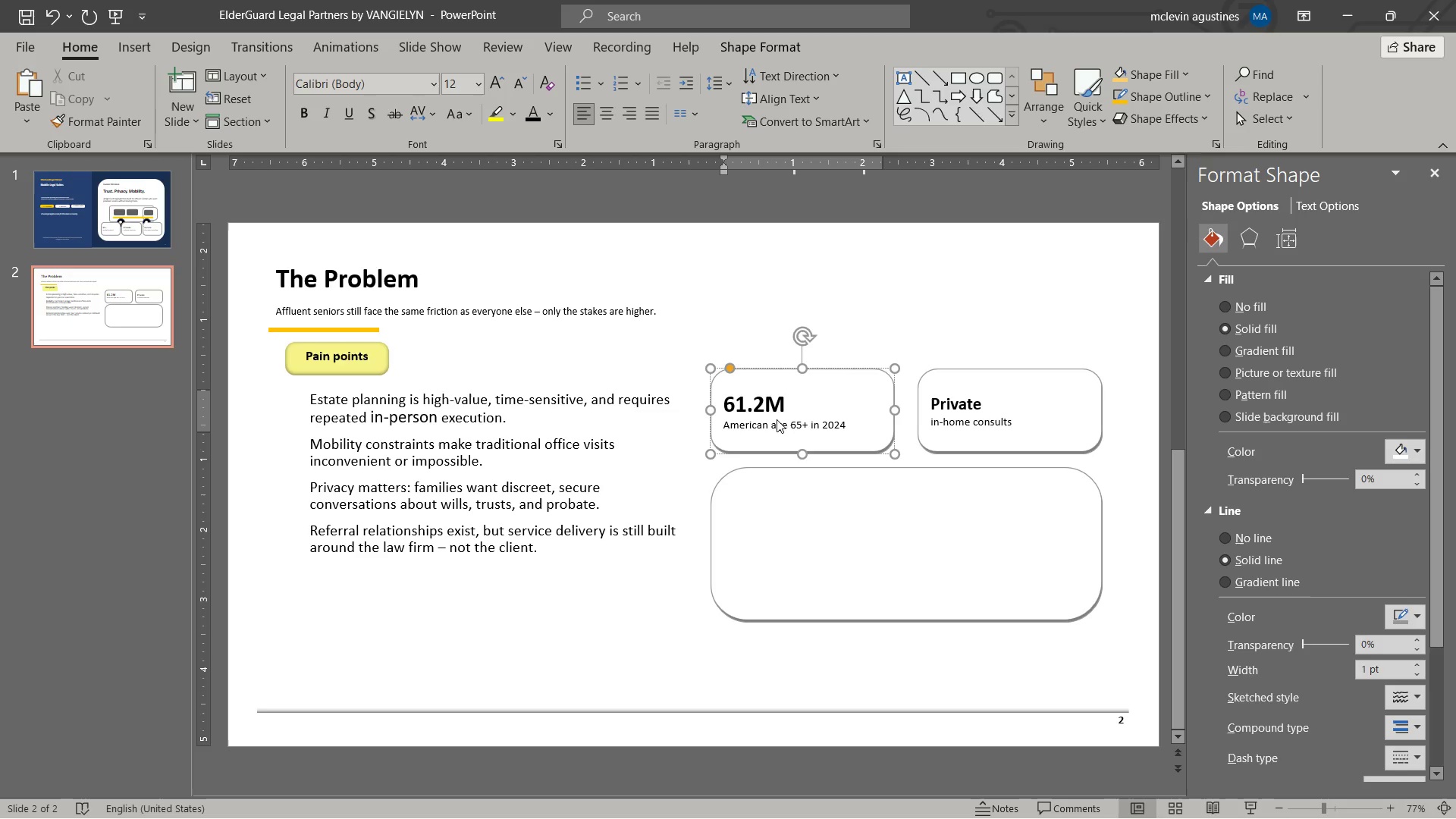 
hold_key(key=ShiftLeft, duration=1.45)
 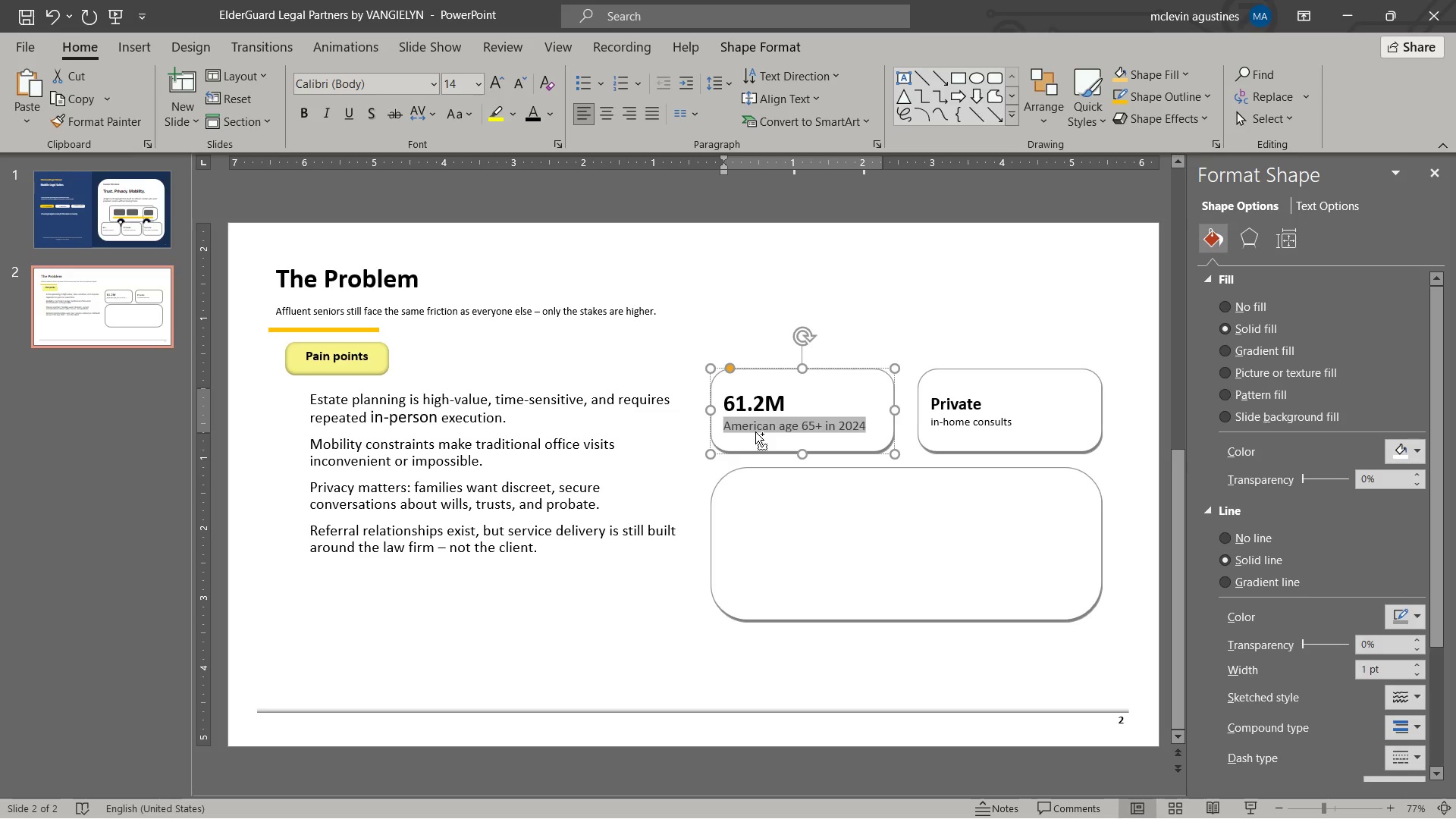 
key(Control+BracketRight)
 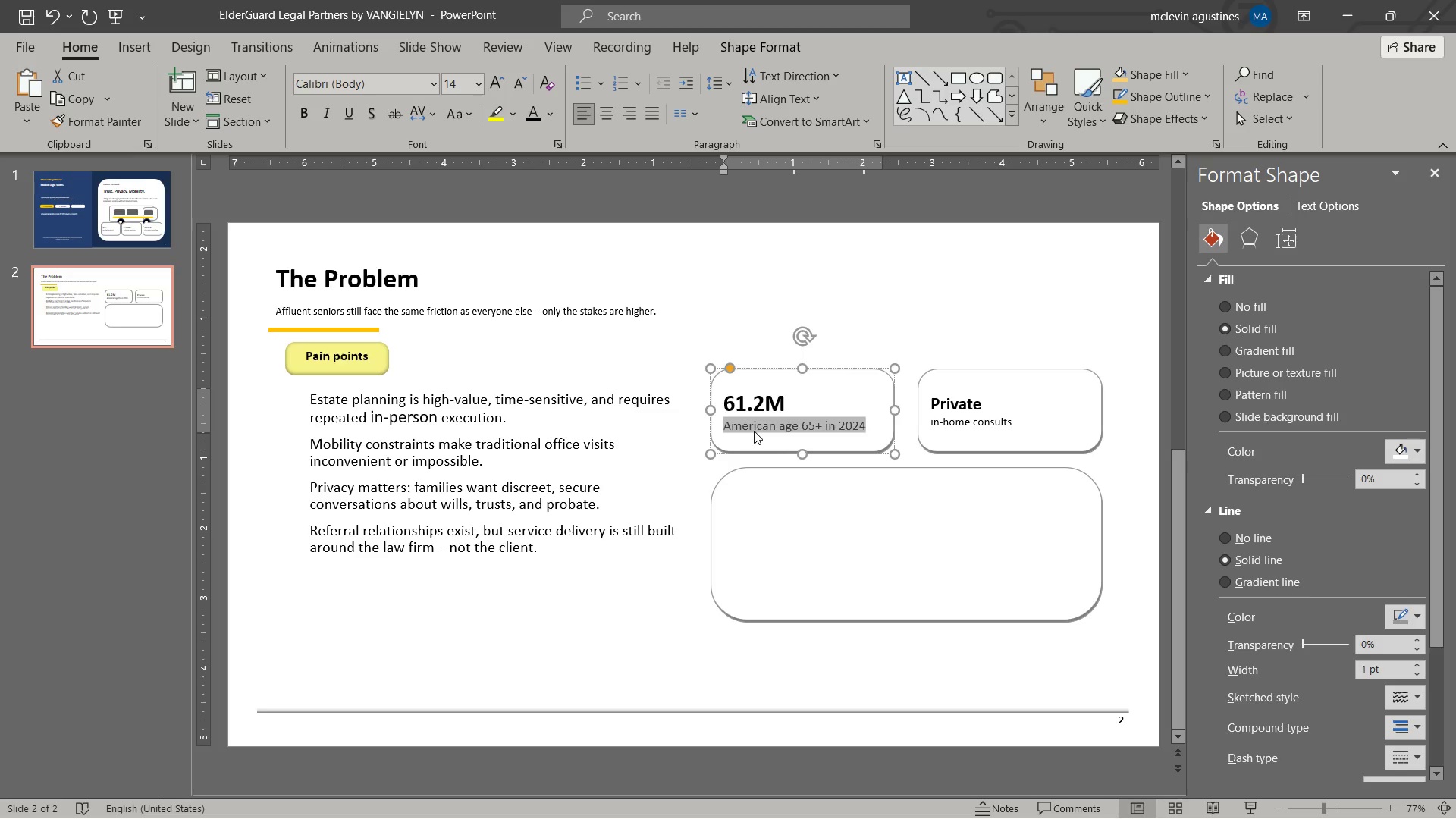 
key(Control+BracketLeft)
 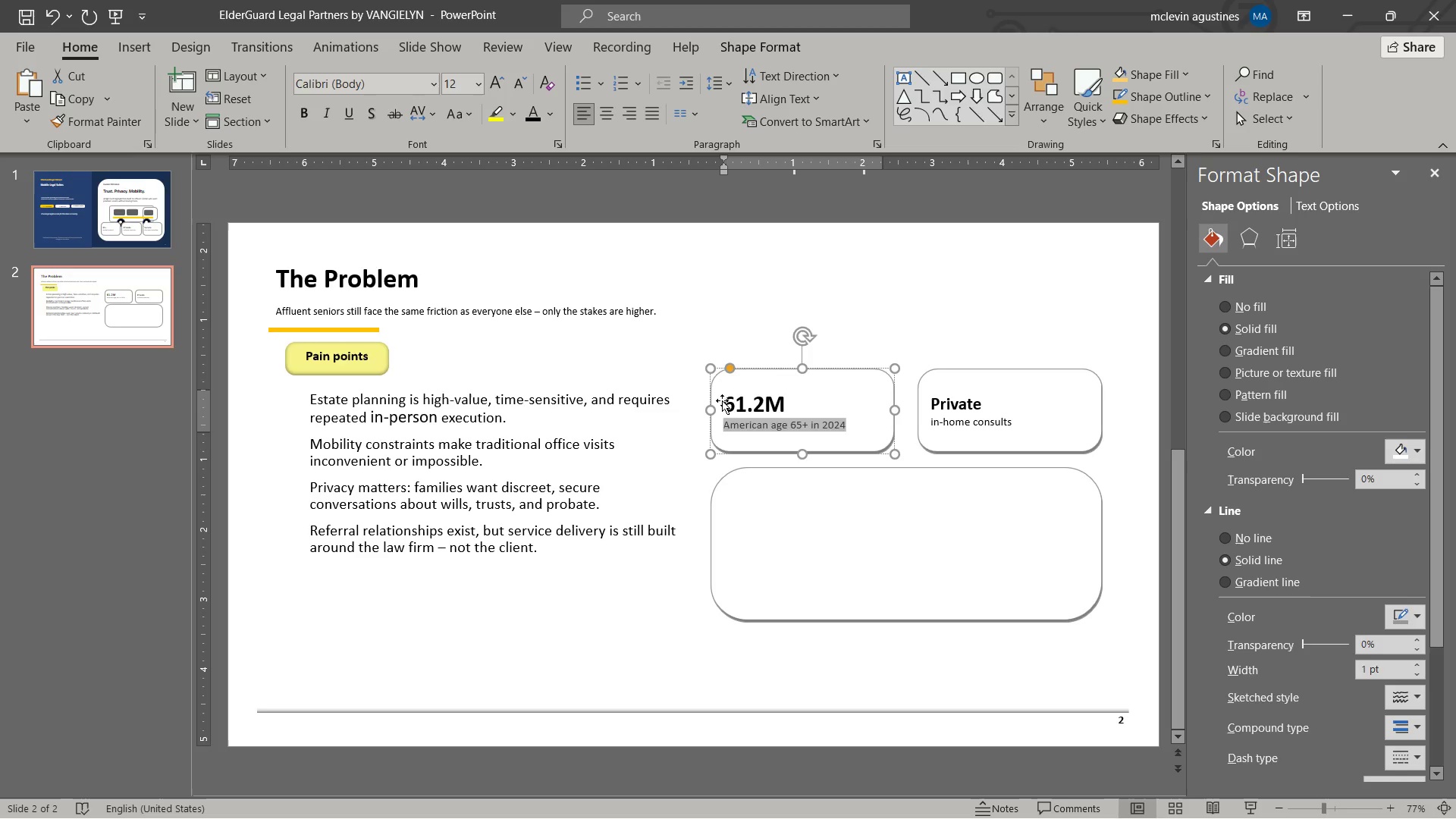 
left_click_drag(start_coordinate=[730, 408], to_coordinate=[952, 473])
 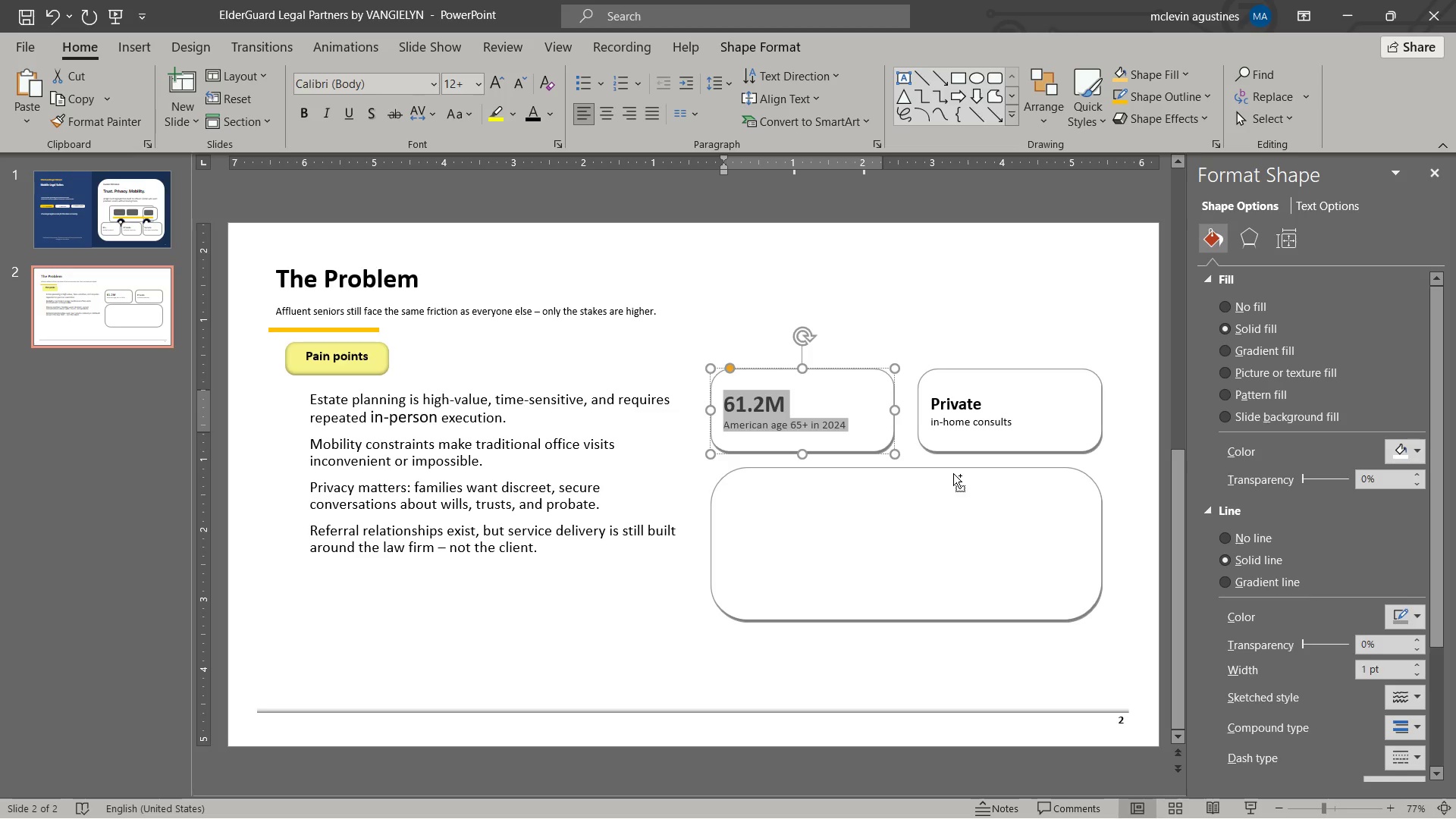 
key(Control+C)
 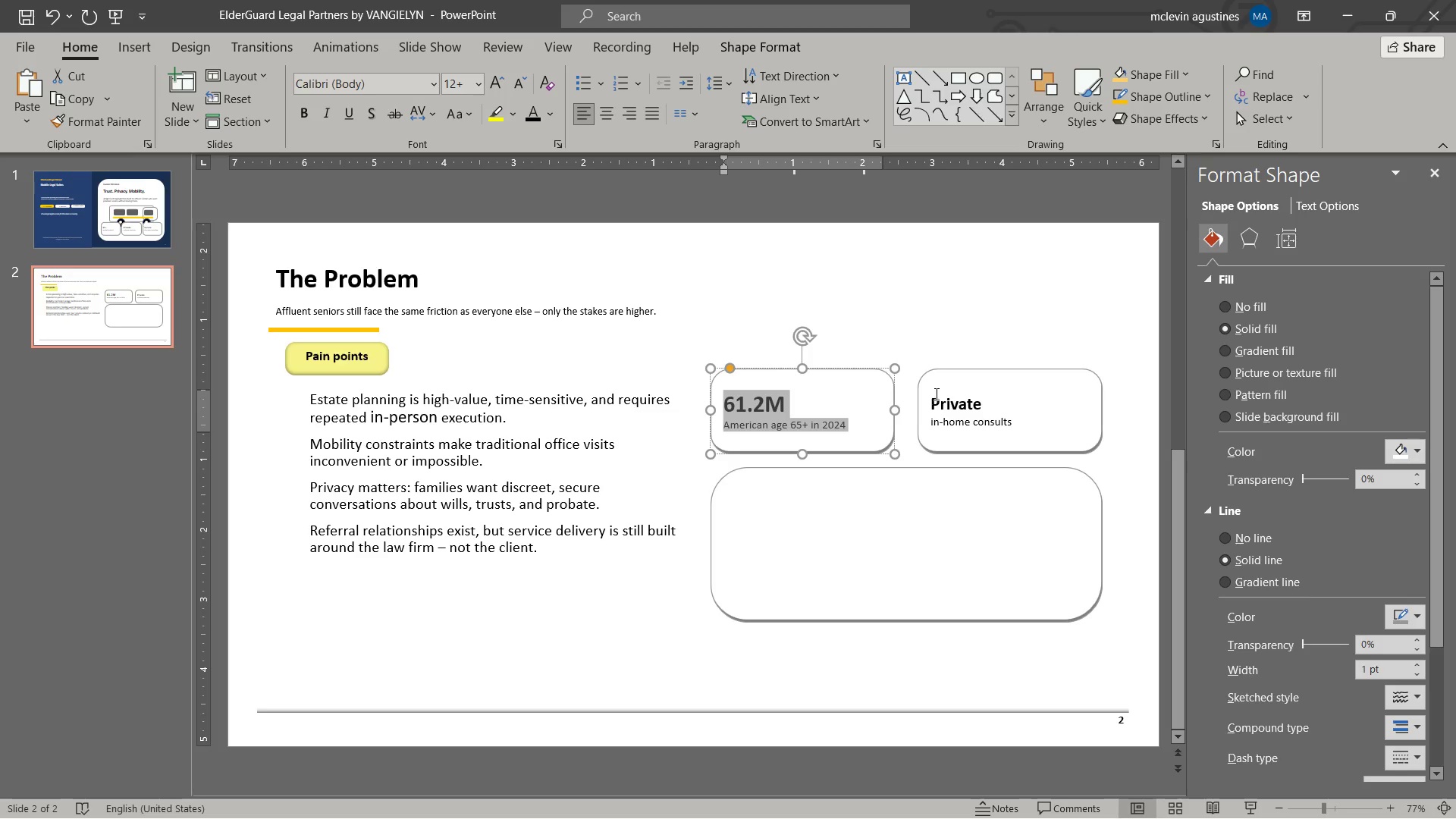 
left_click_drag(start_coordinate=[935, 394], to_coordinate=[1156, 516])
 